 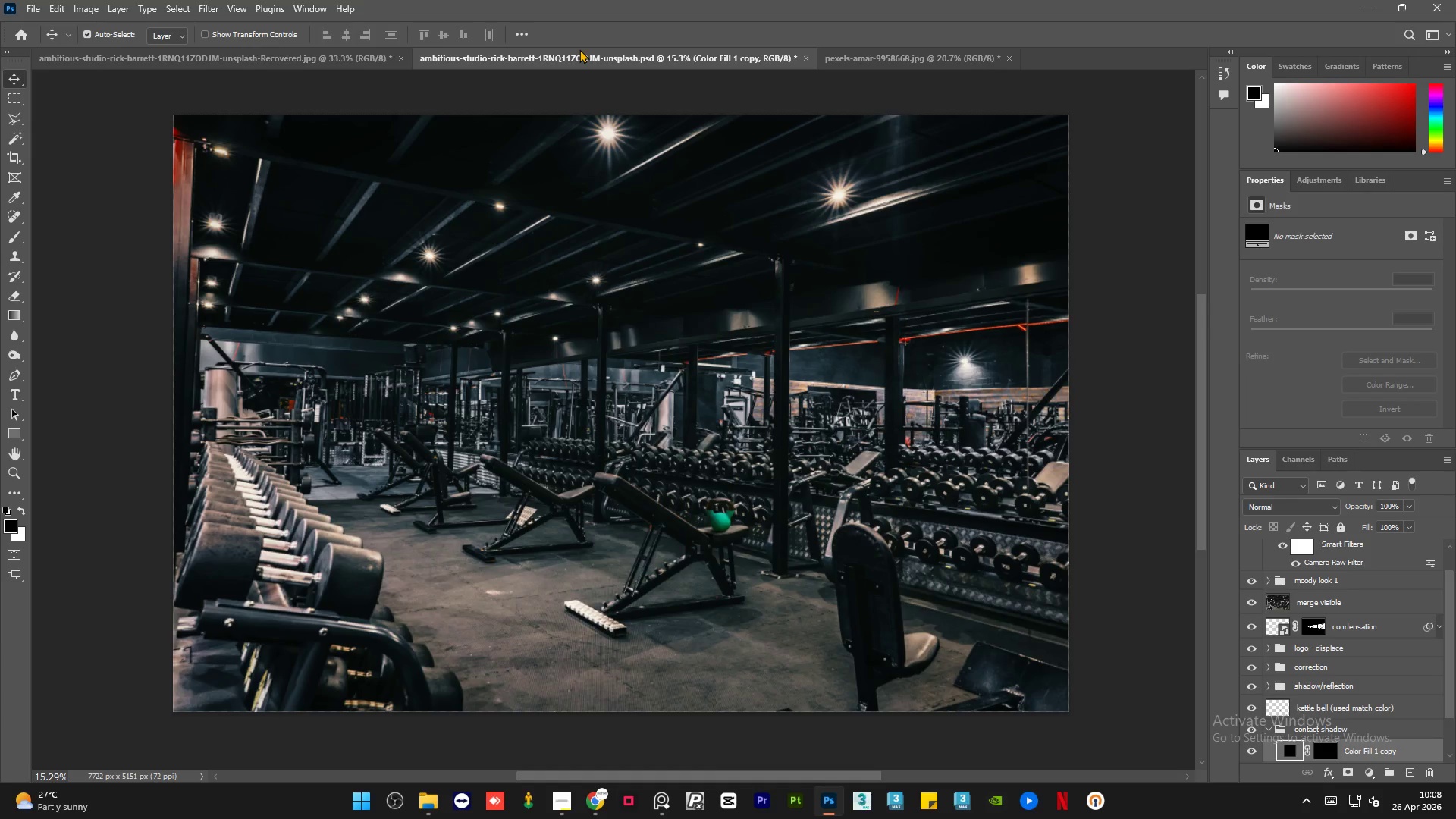 
mouse_move([833, 770])
 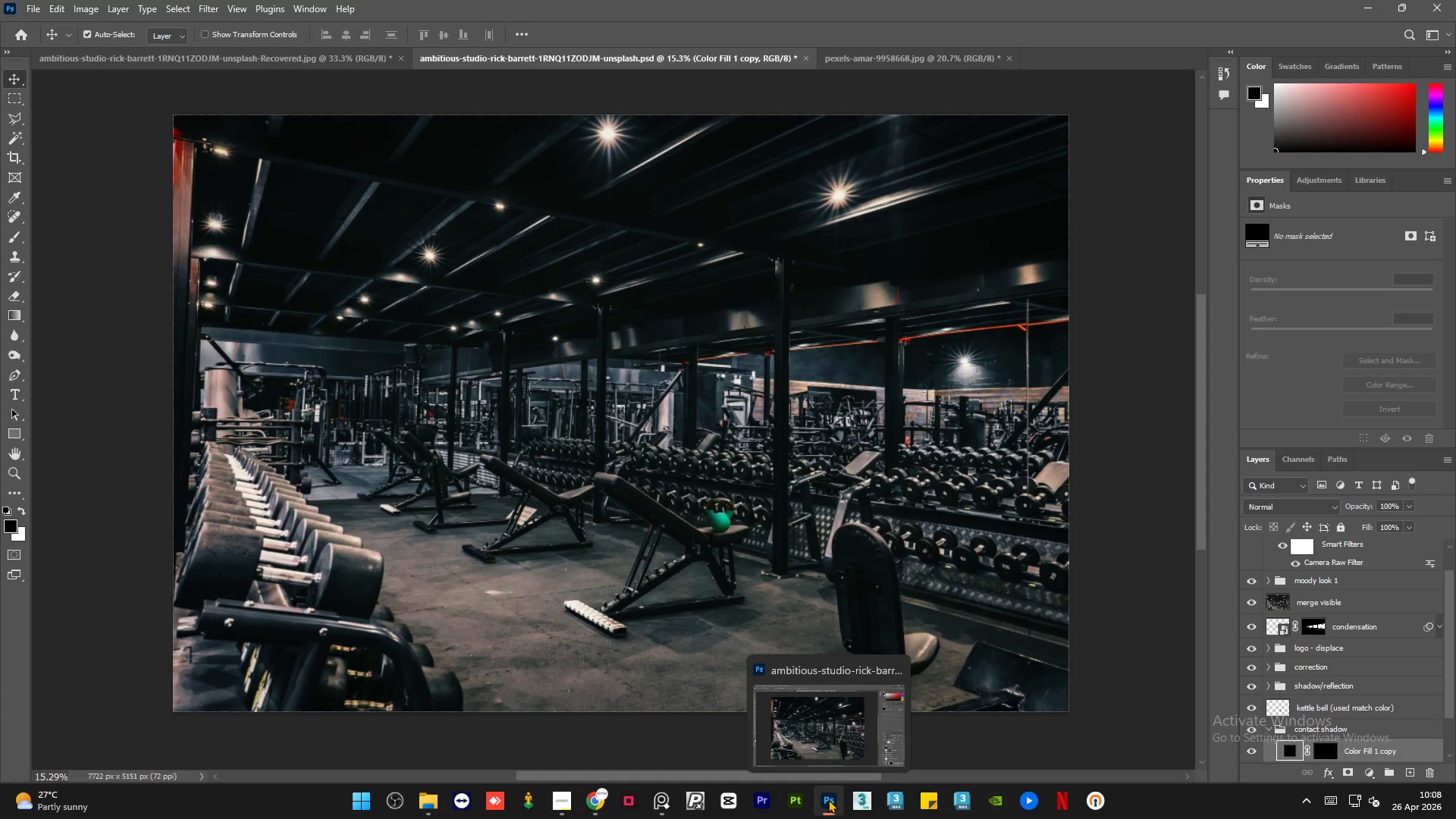 
right_click([828, 799])
 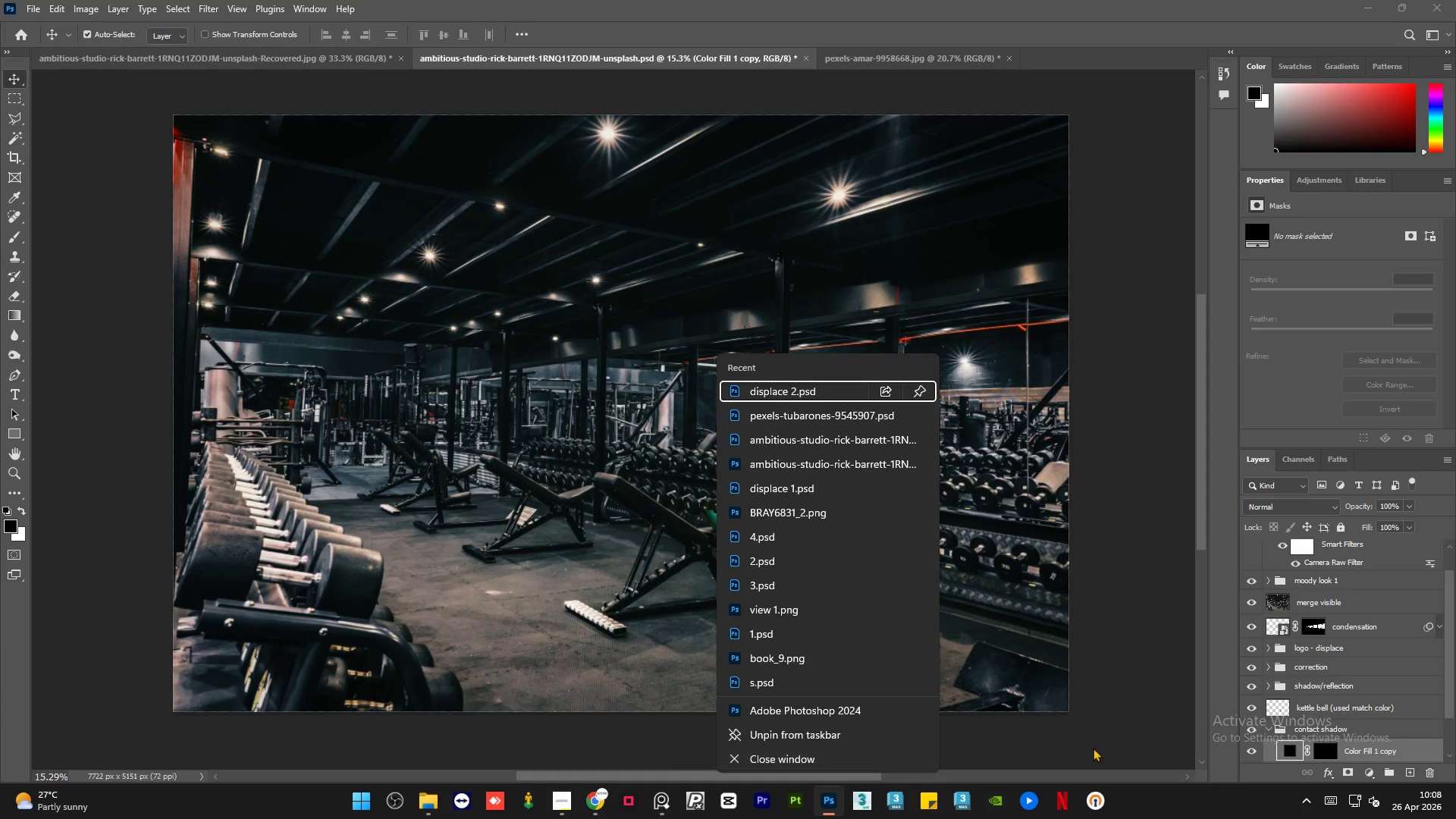 
left_click([1093, 748])
 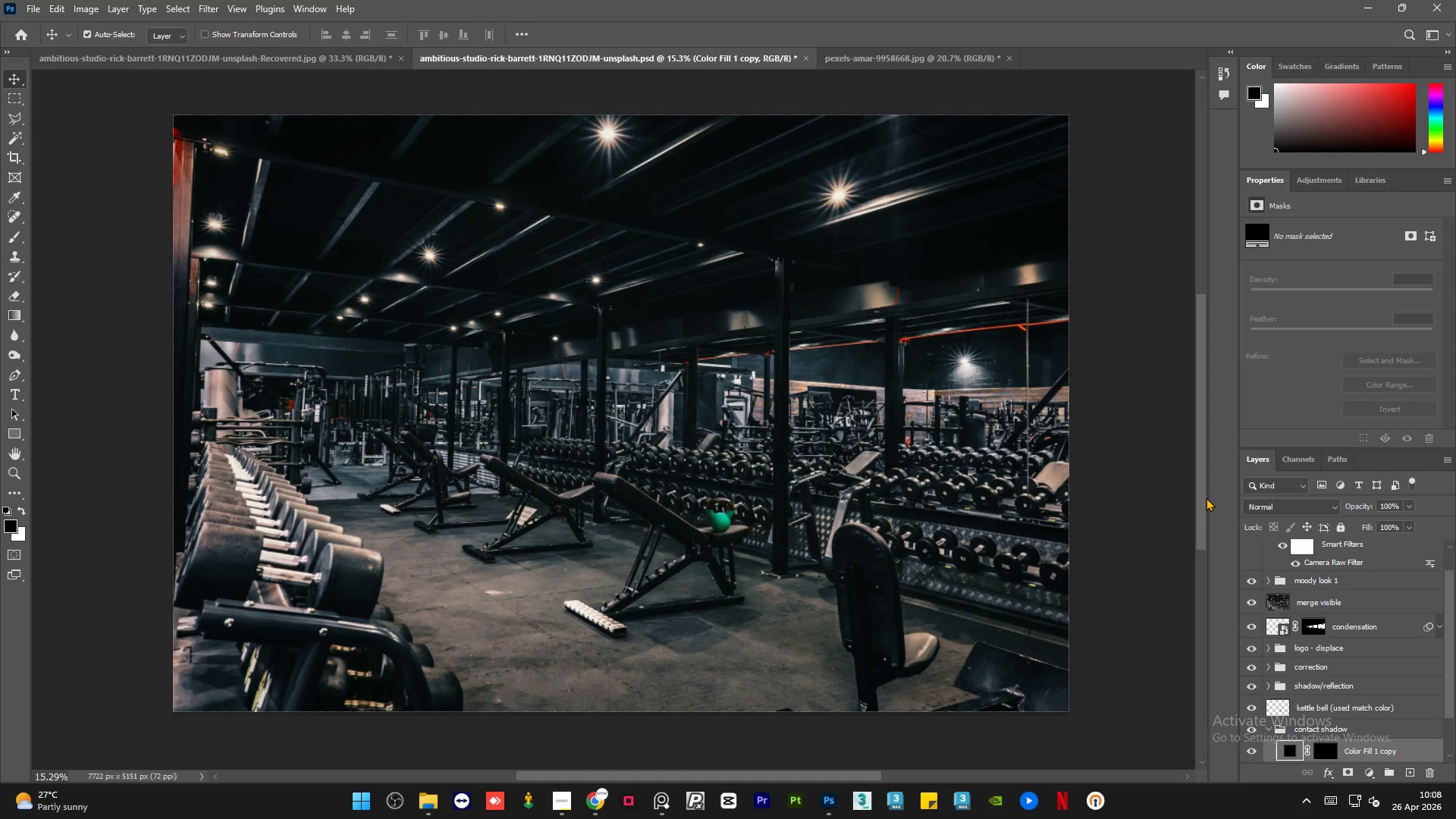 
left_click_drag(start_coordinate=[1199, 500], to_coordinate=[1200, 492])
 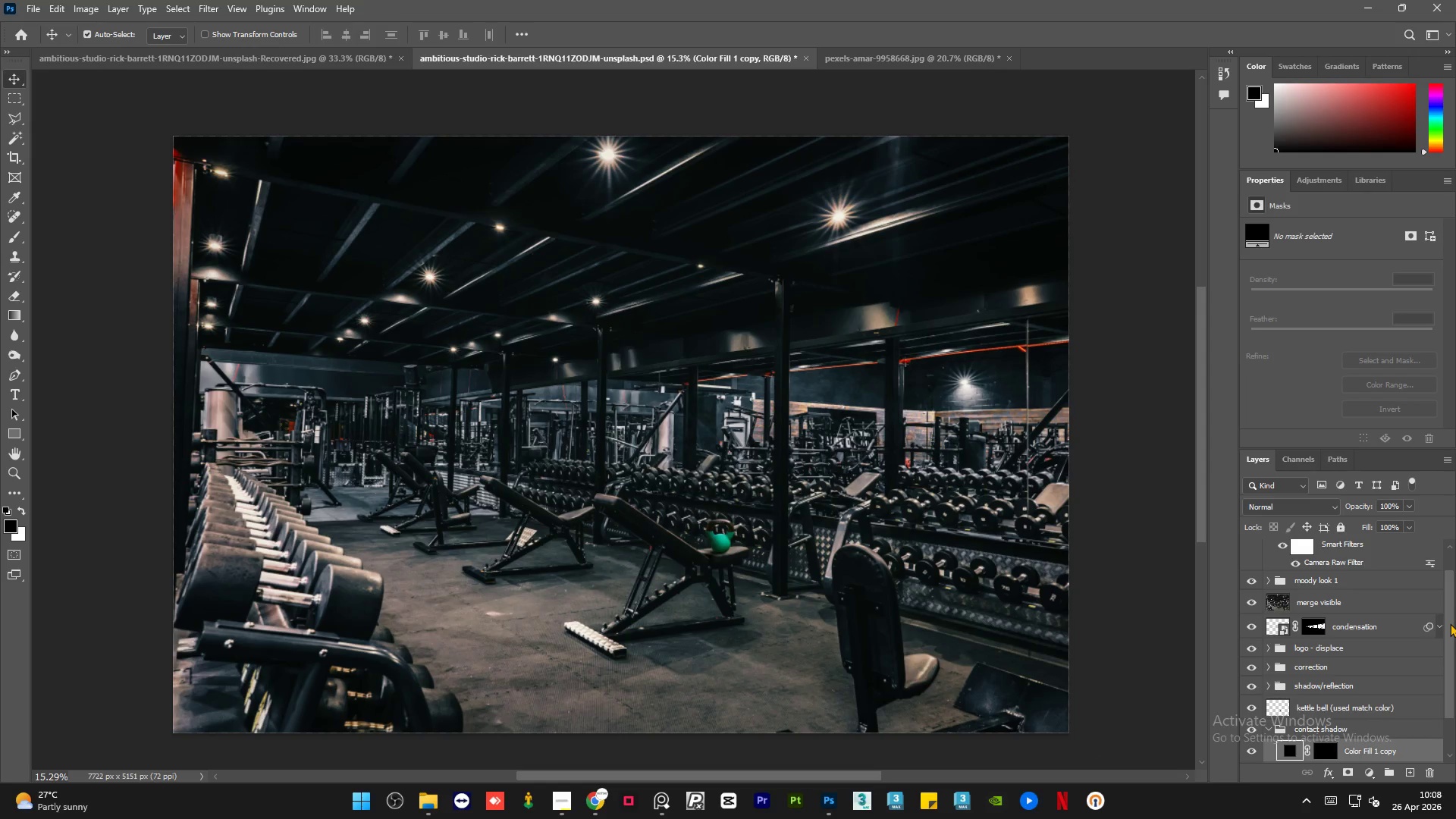 
left_click_drag(start_coordinate=[1449, 628], to_coordinate=[1455, 681])
 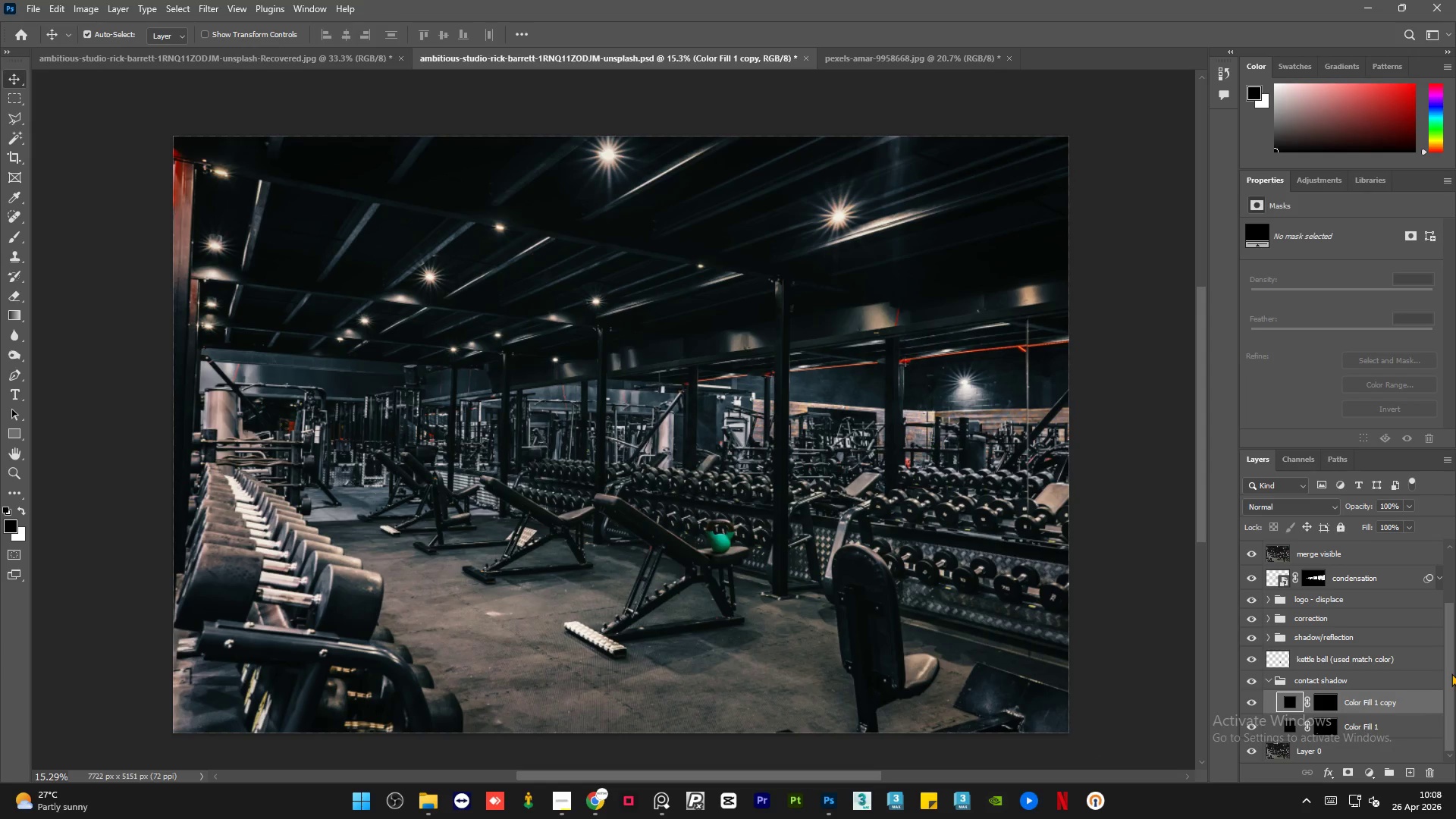 
left_click_drag(start_coordinate=[1451, 672], to_coordinate=[1448, 621])
 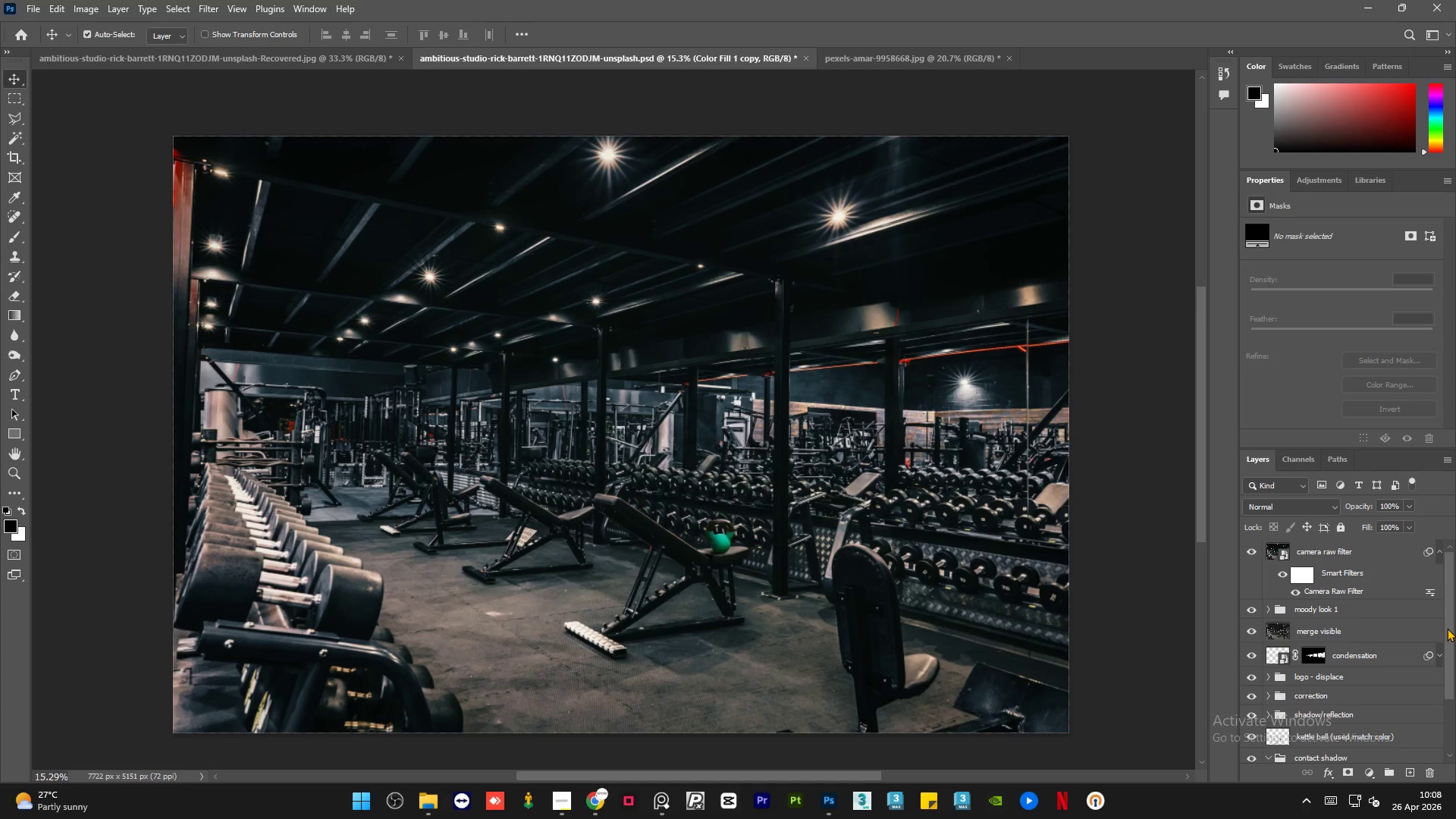 
left_click_drag(start_coordinate=[1448, 629], to_coordinate=[1452, 686])
 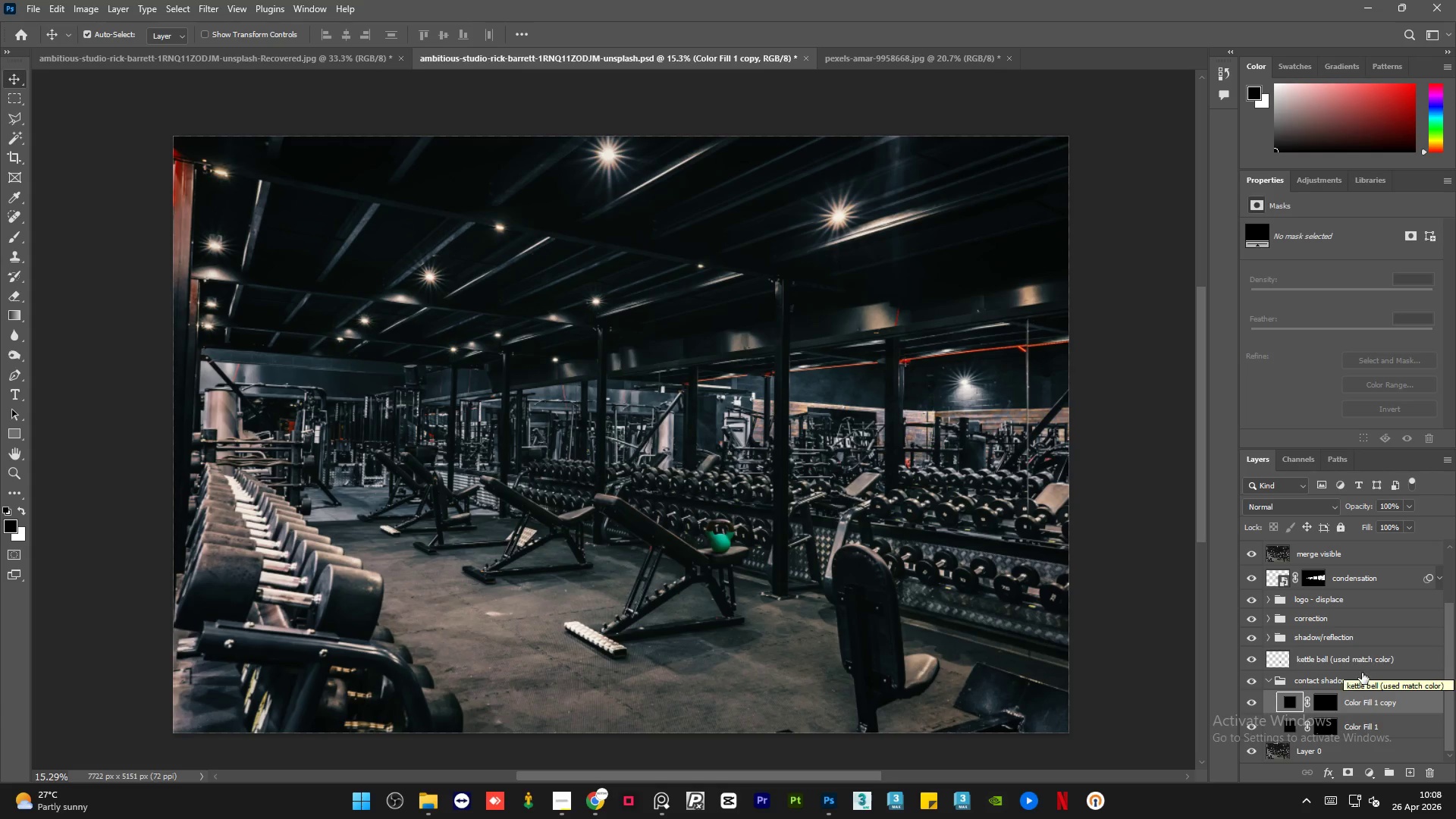 
wait(25.12)
 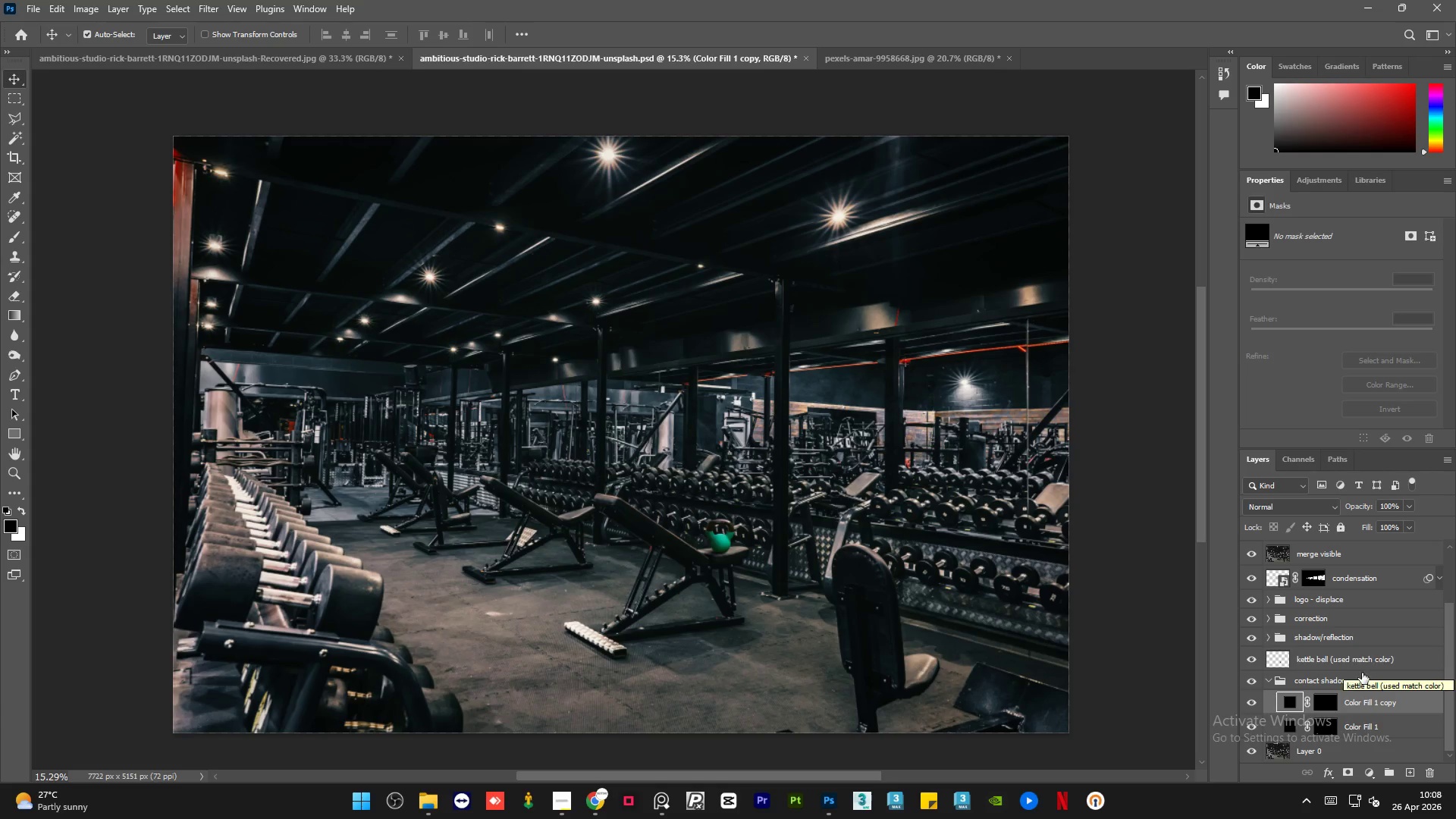 
left_click([868, 54])
 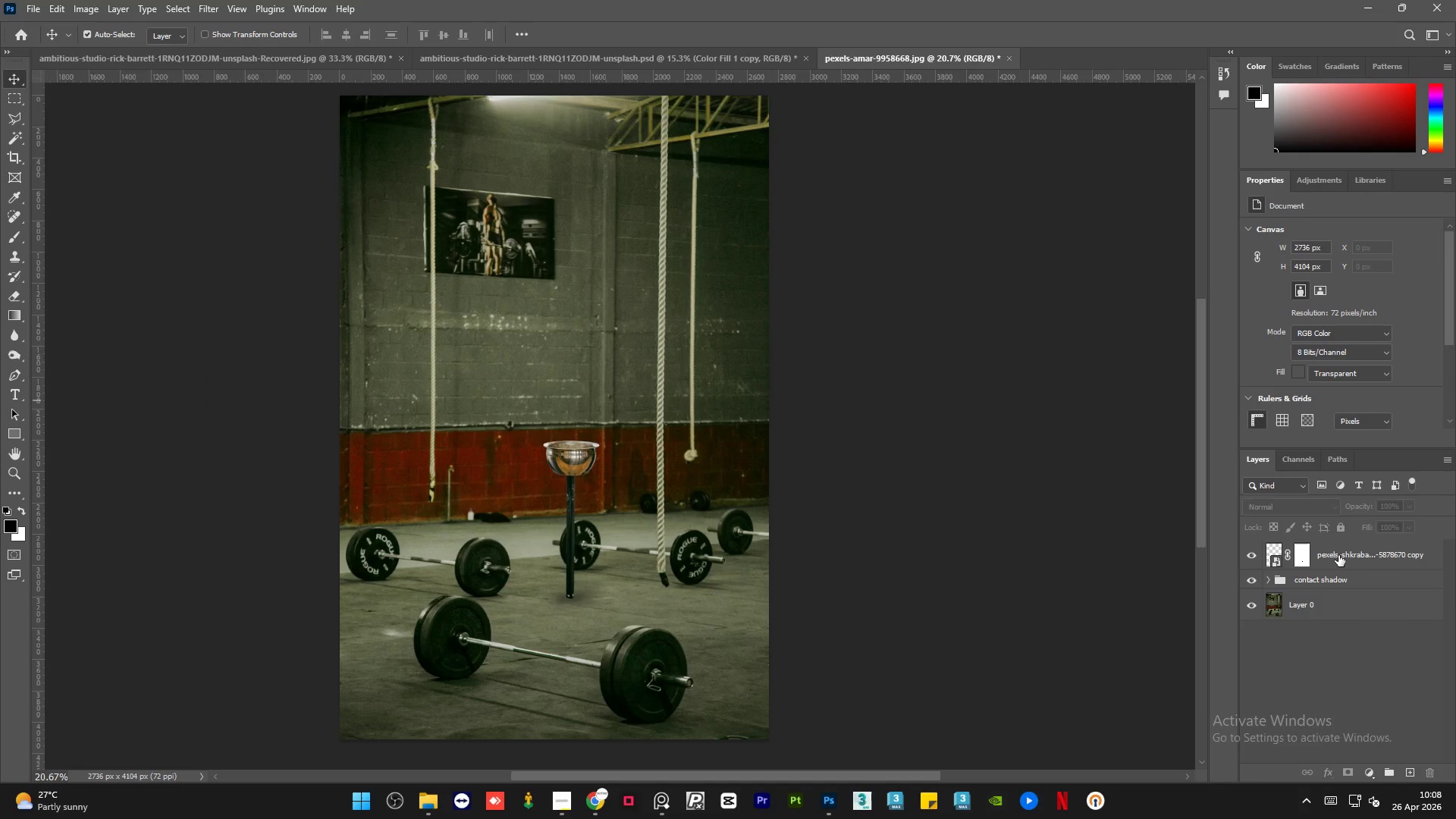 
left_click([1338, 555])
 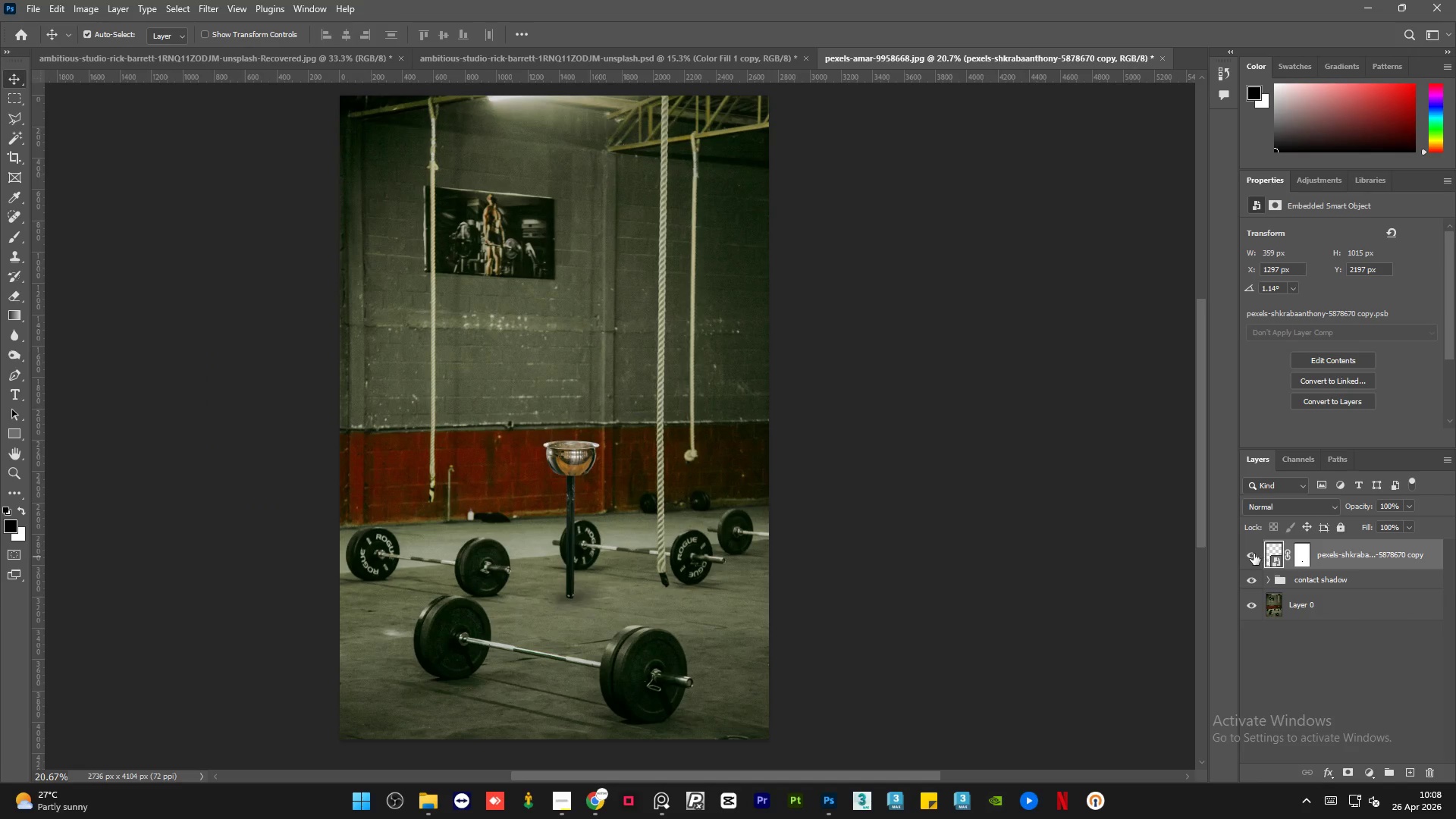 
left_click([1254, 554])
 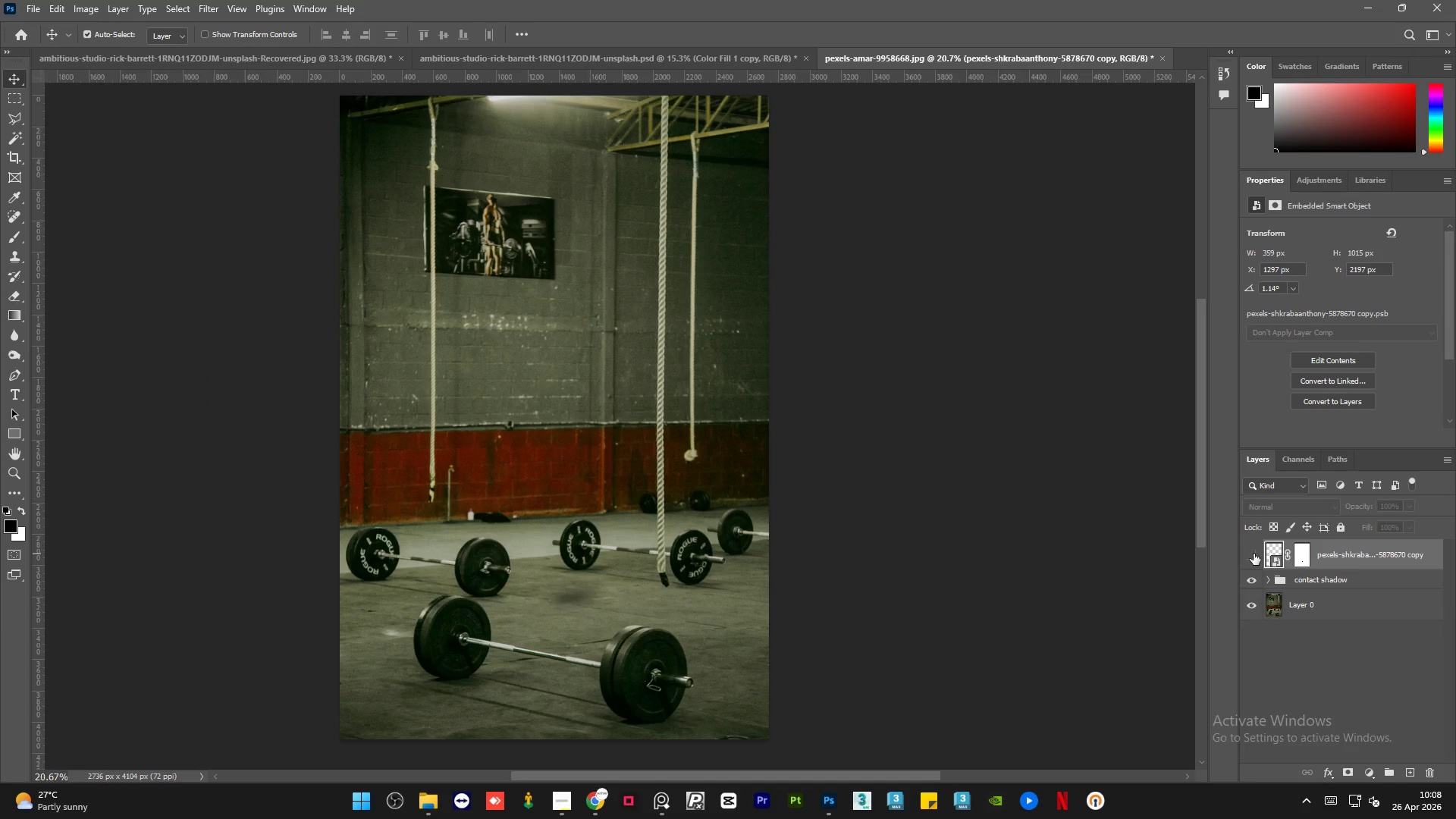 
left_click([1254, 554])
 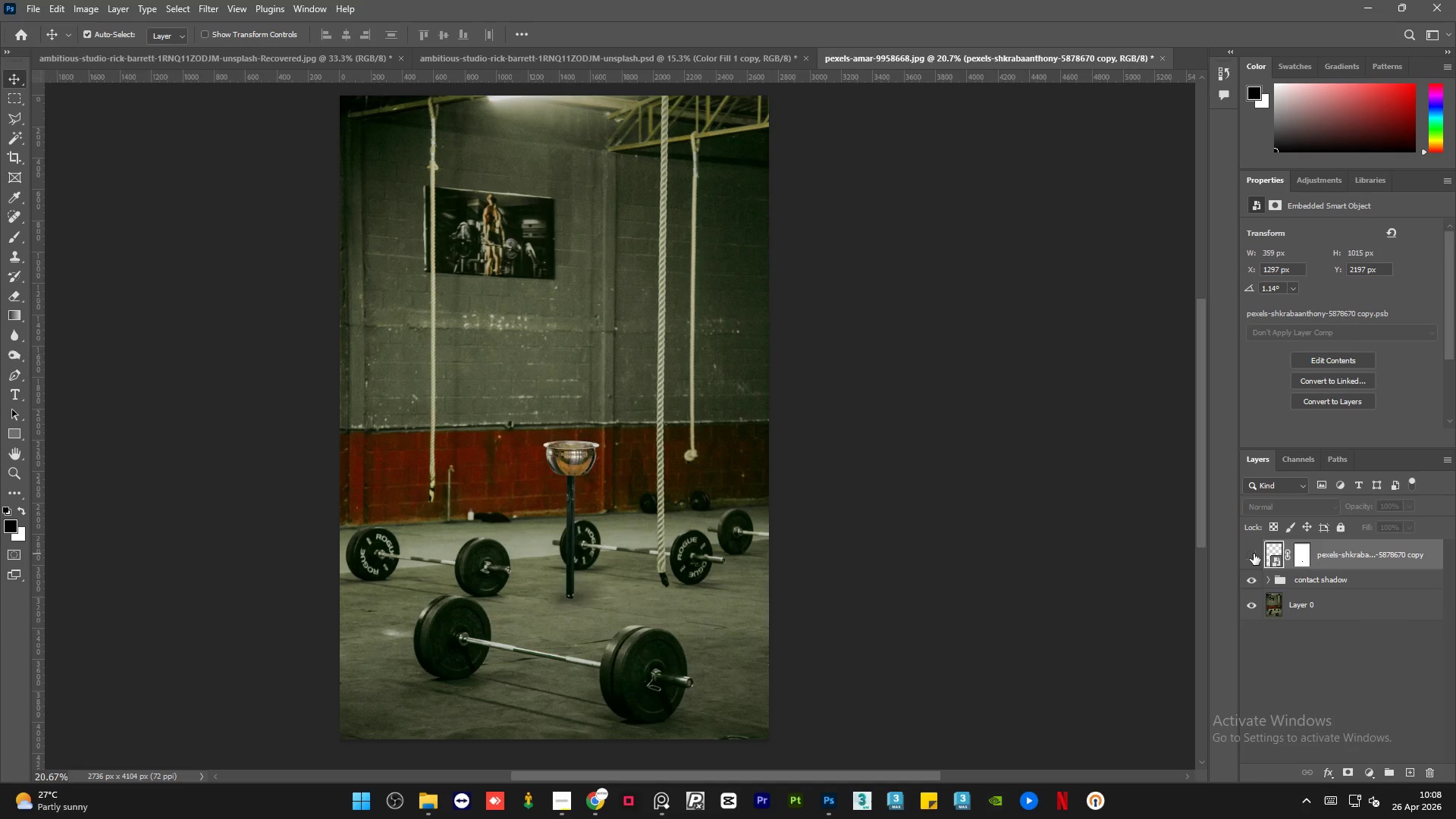 
double_click([1254, 554])
 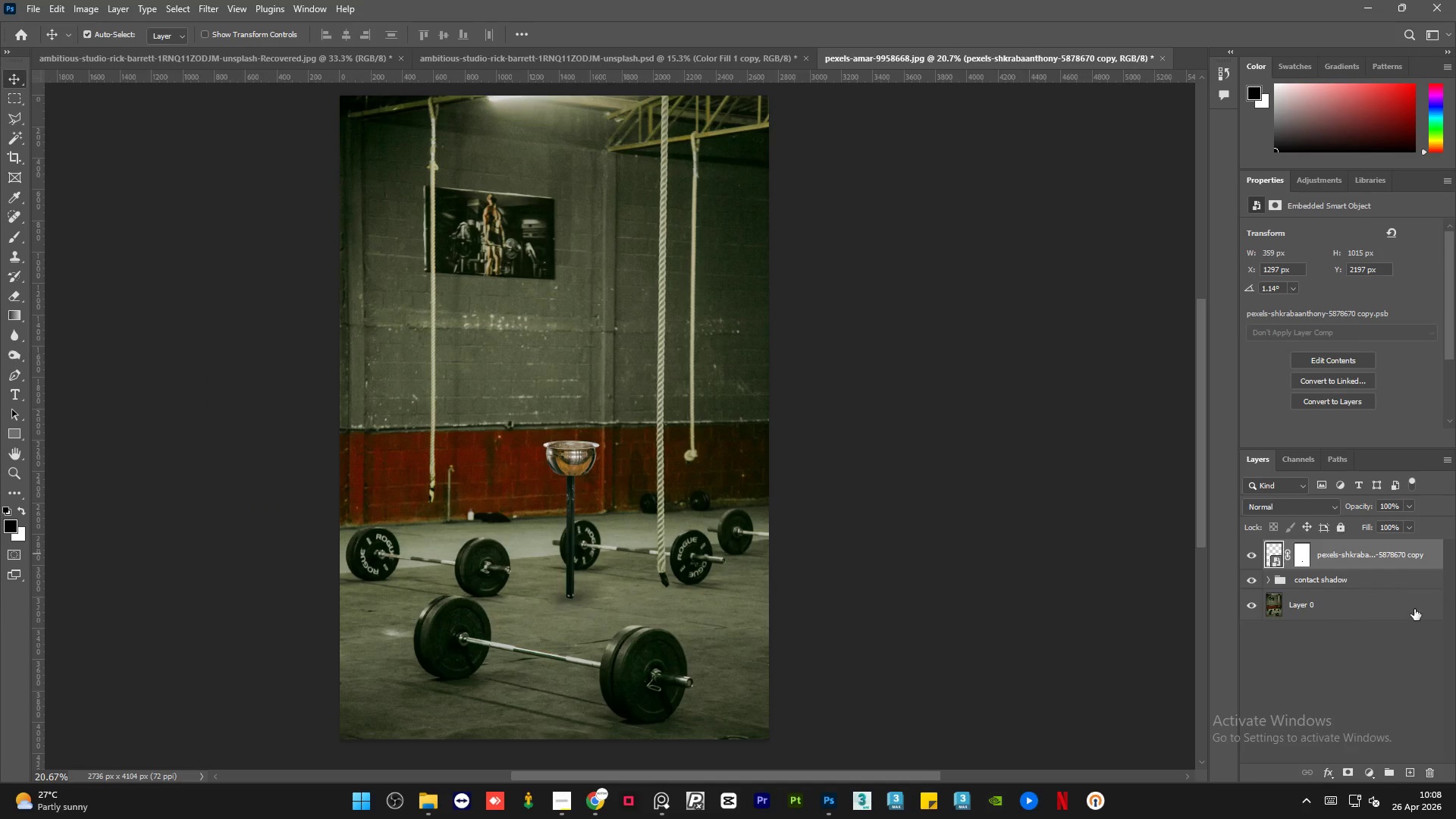 
left_click([1361, 610])
 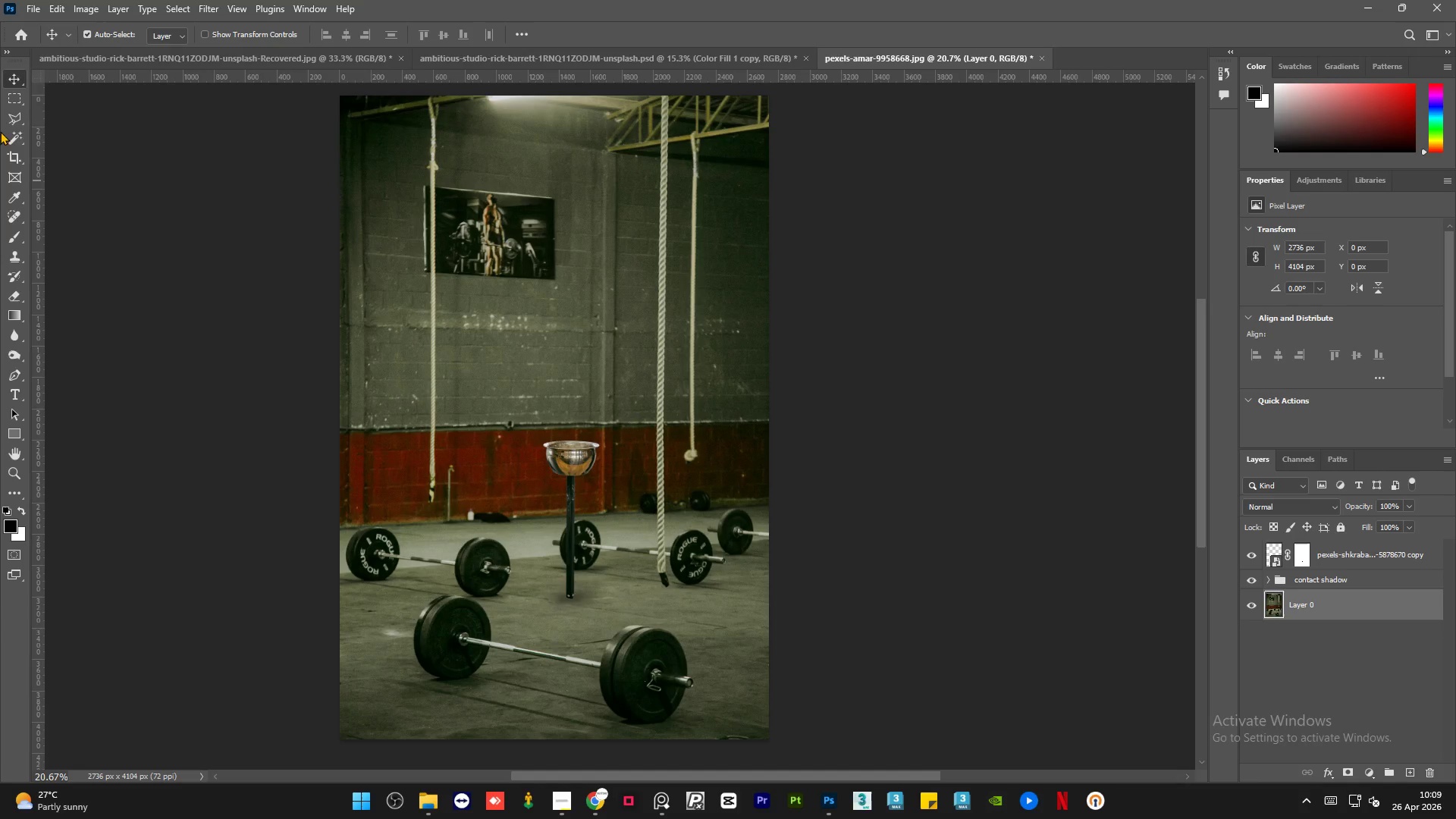 
left_click([13, 121])
 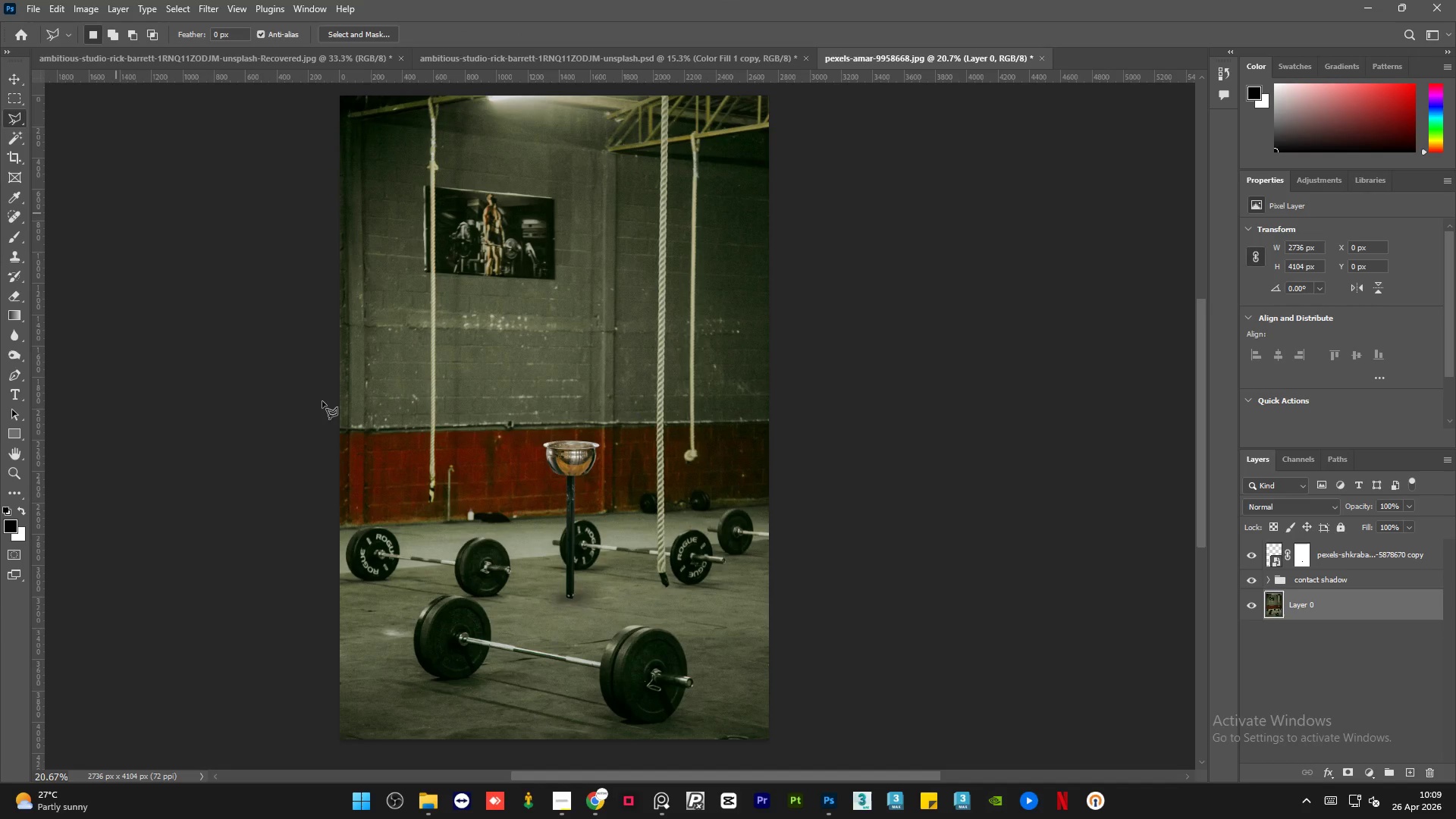 
hold_key(key=AltLeft, duration=1.59)
scroll: coordinate [730, 557], scroll_direction: up, amount: 15.0
 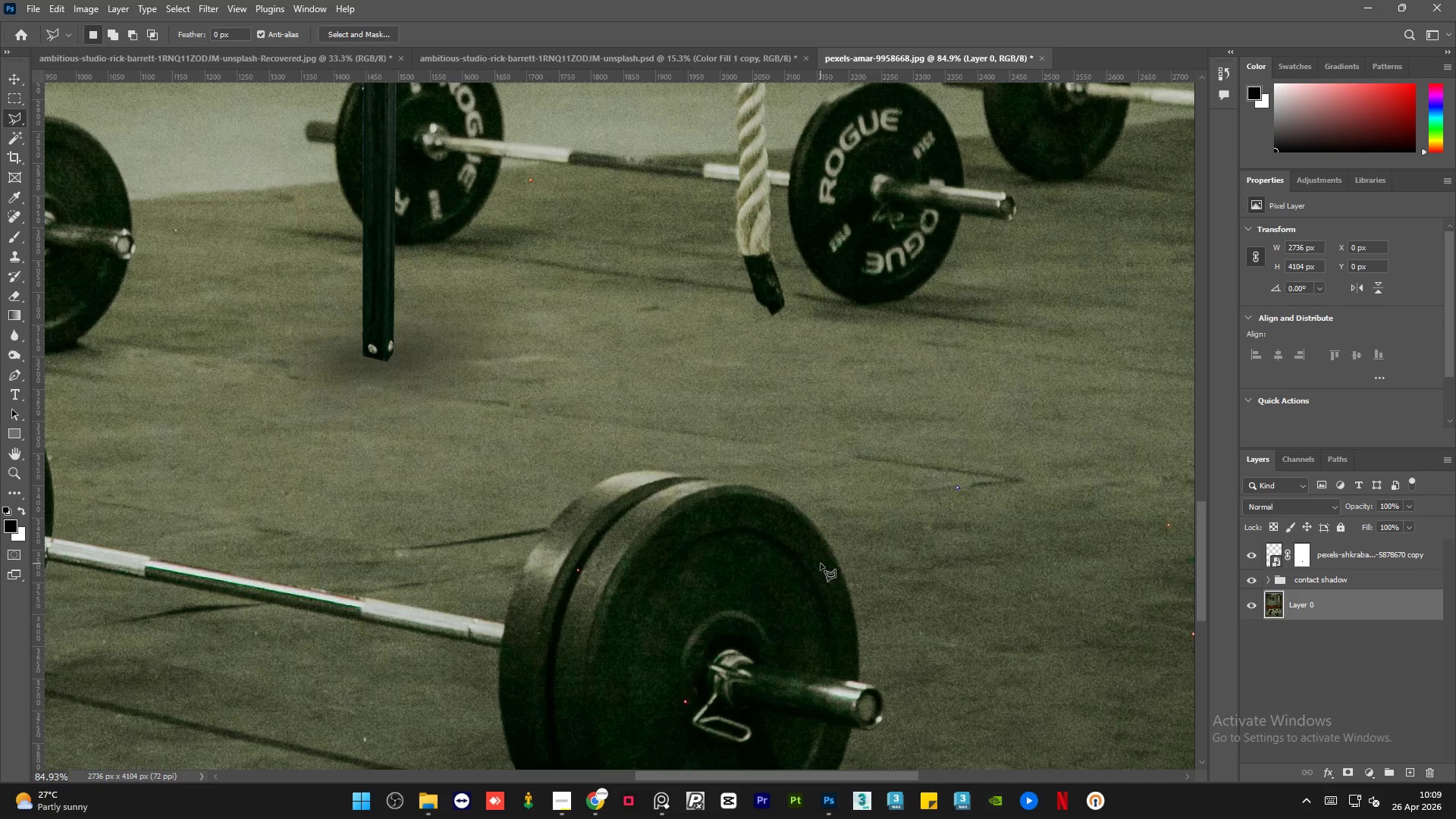 
left_click([824, 560])
 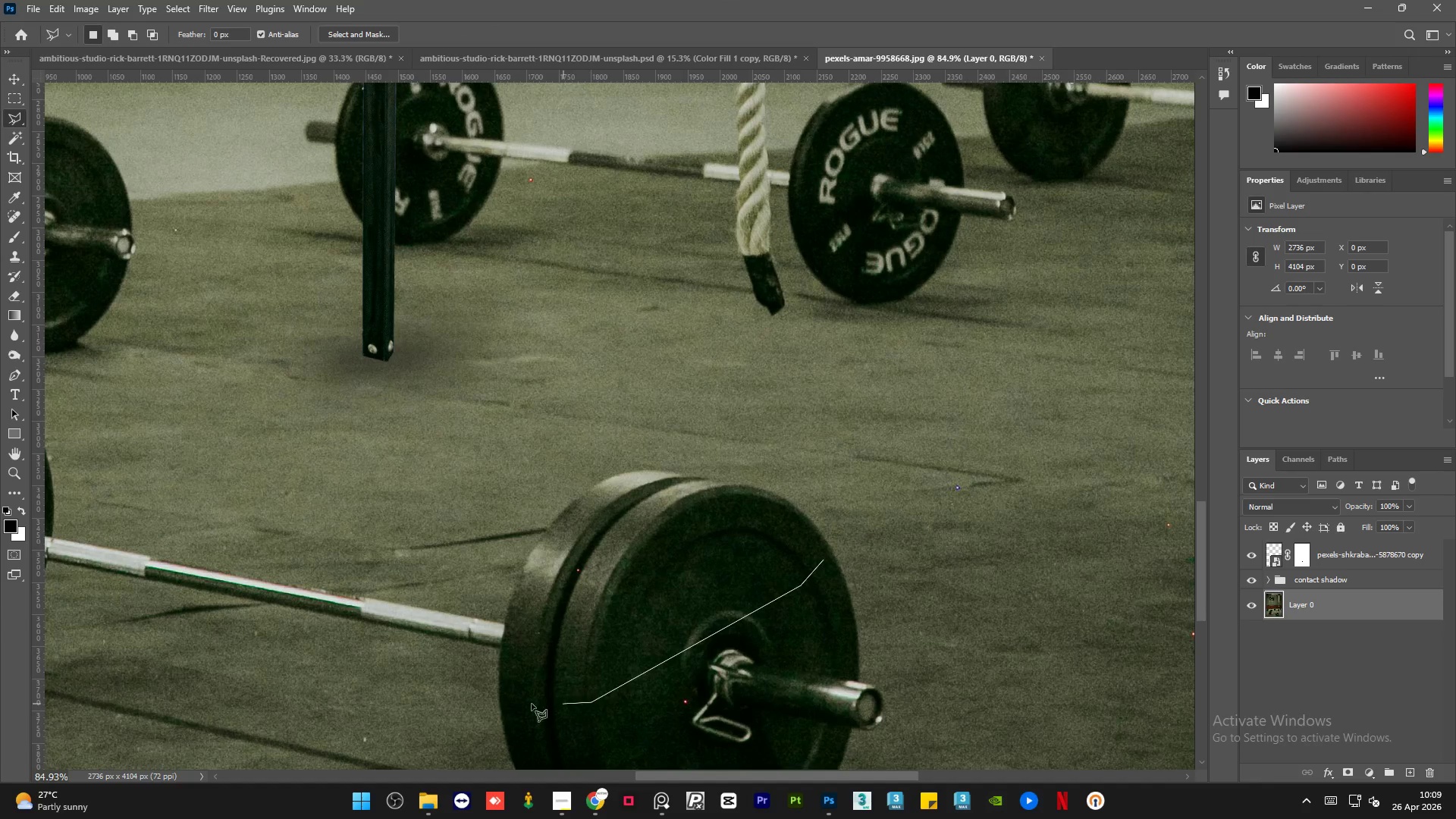 
left_click_drag(start_coordinate=[505, 702], to_coordinate=[505, 696])
 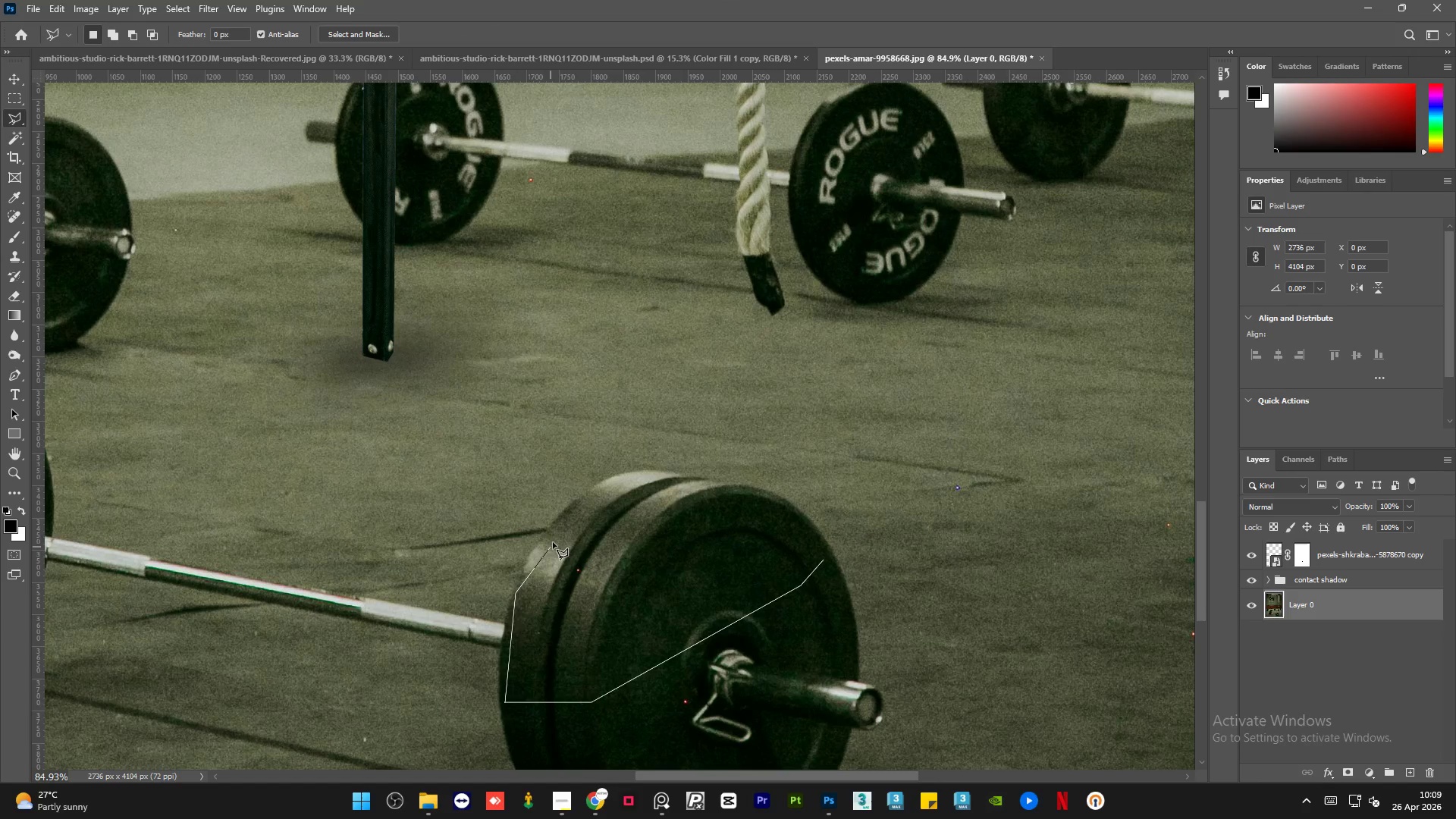 
left_click([560, 524])
 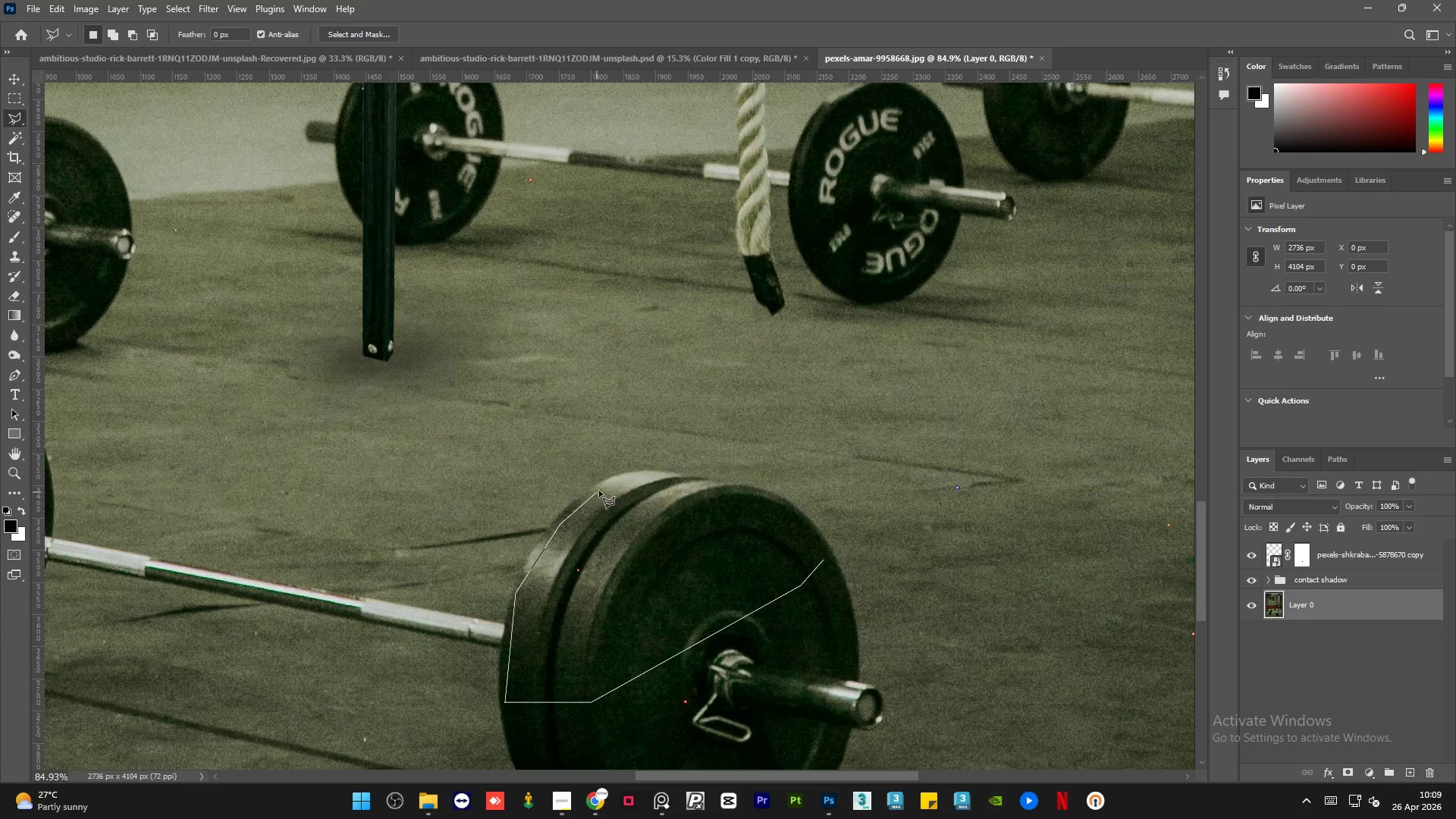 
left_click_drag(start_coordinate=[601, 487], to_coordinate=[605, 485])
 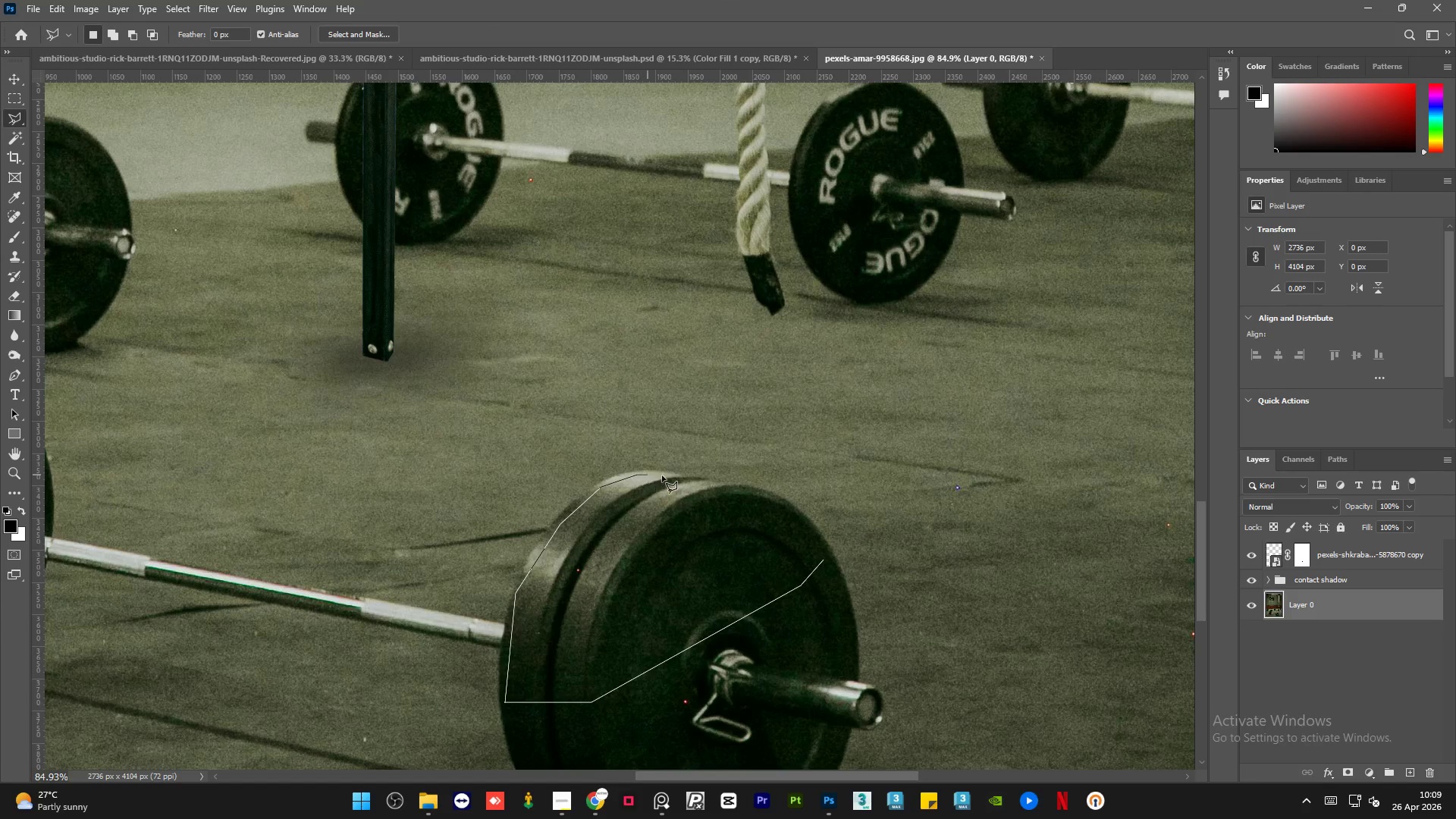 
left_click([671, 478])
 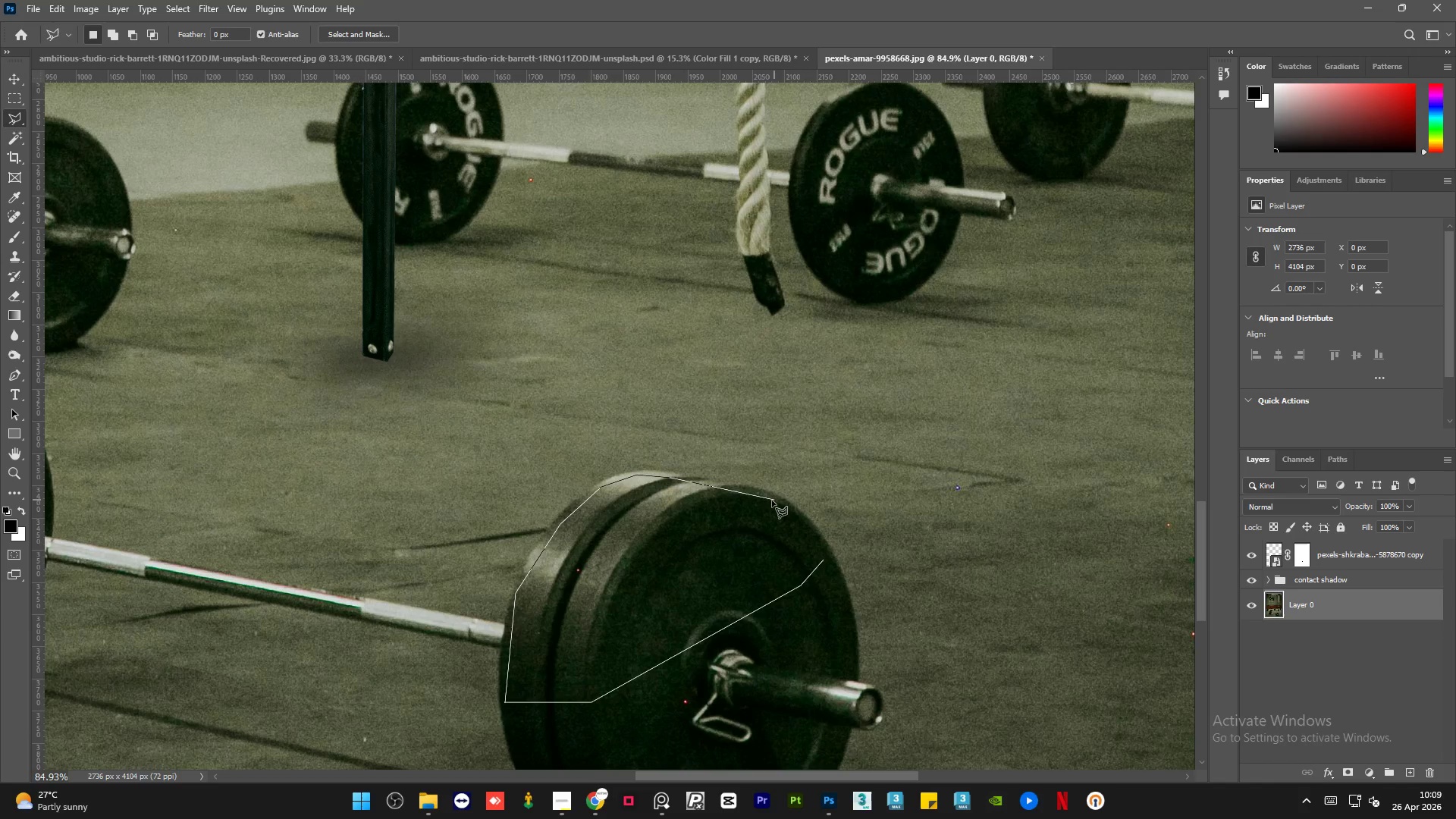 
left_click([772, 500])
 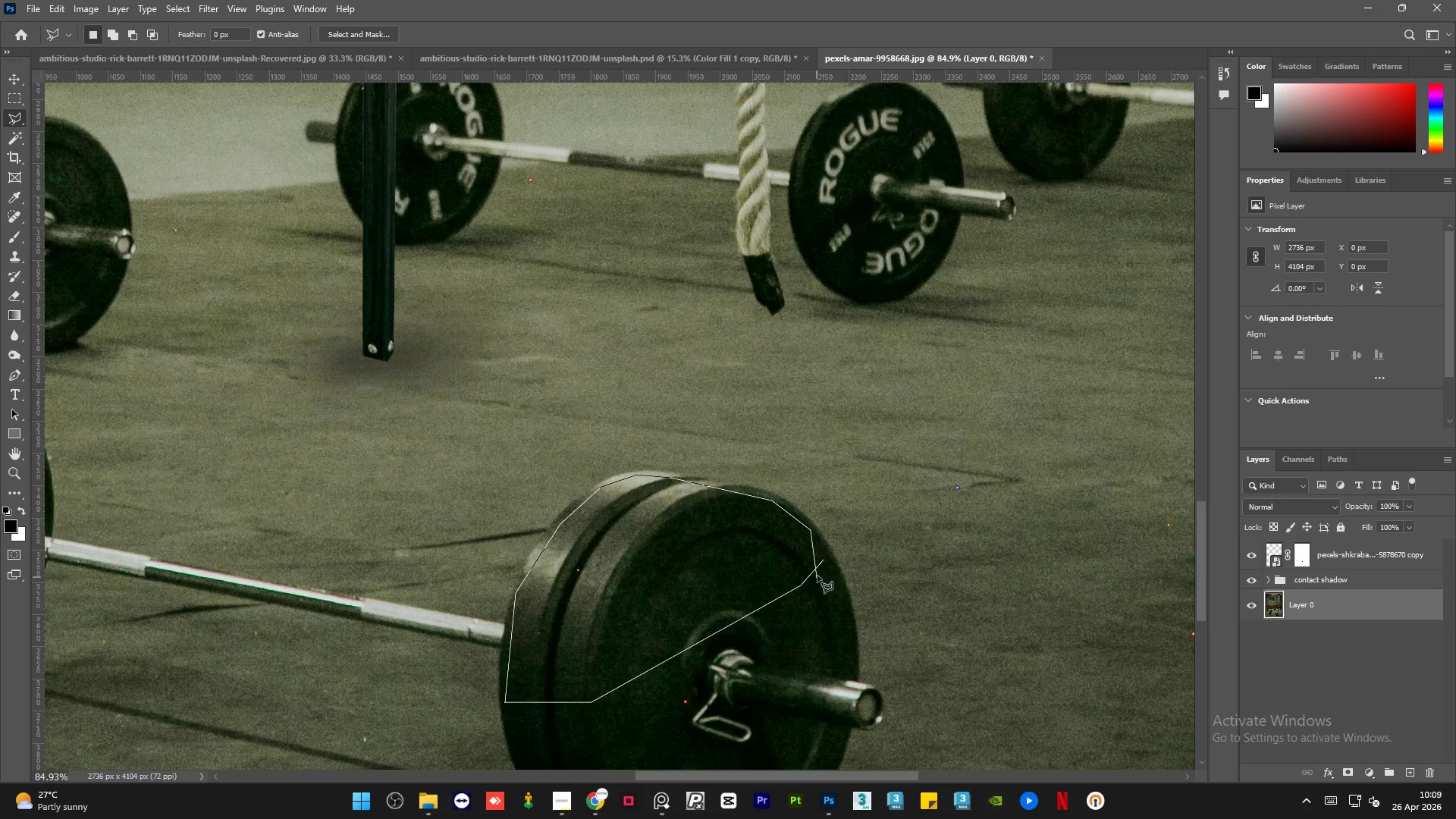 
double_click([824, 563])
 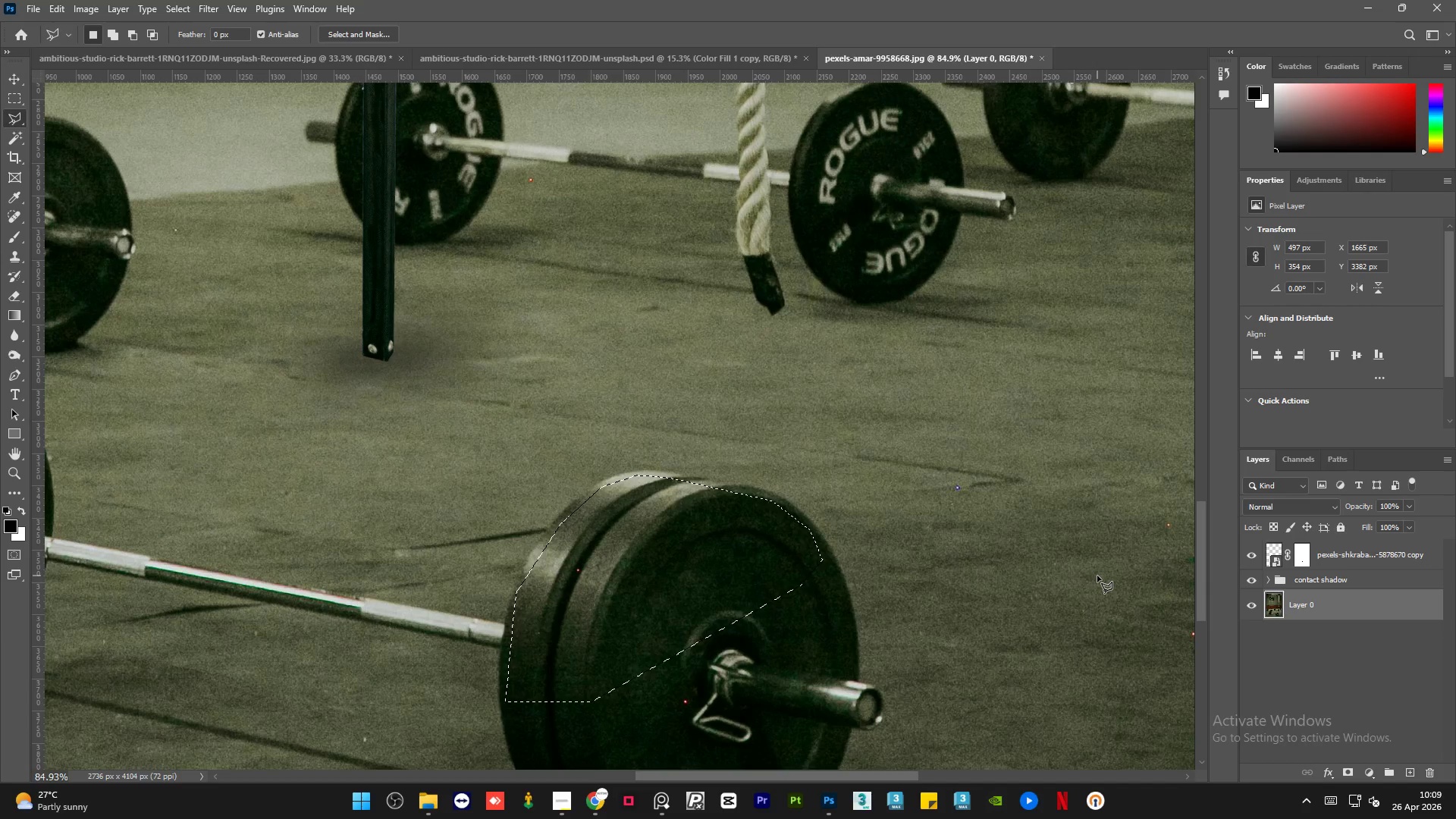 
key(Control+J)
 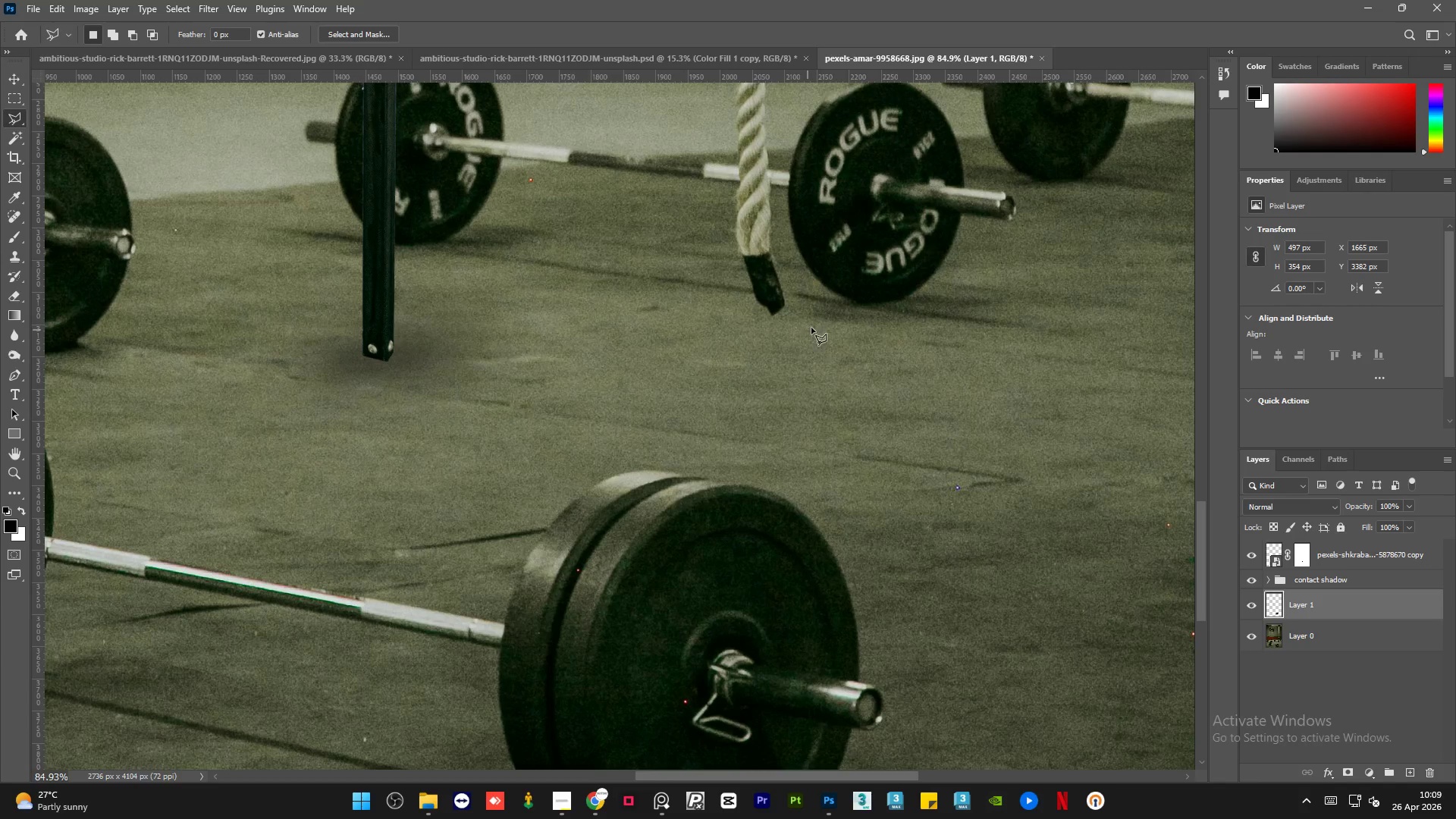 
hold_key(key=AltLeft, duration=1.95)
scroll: coordinate [661, 362], scroll_direction: down, amount: 7.0
 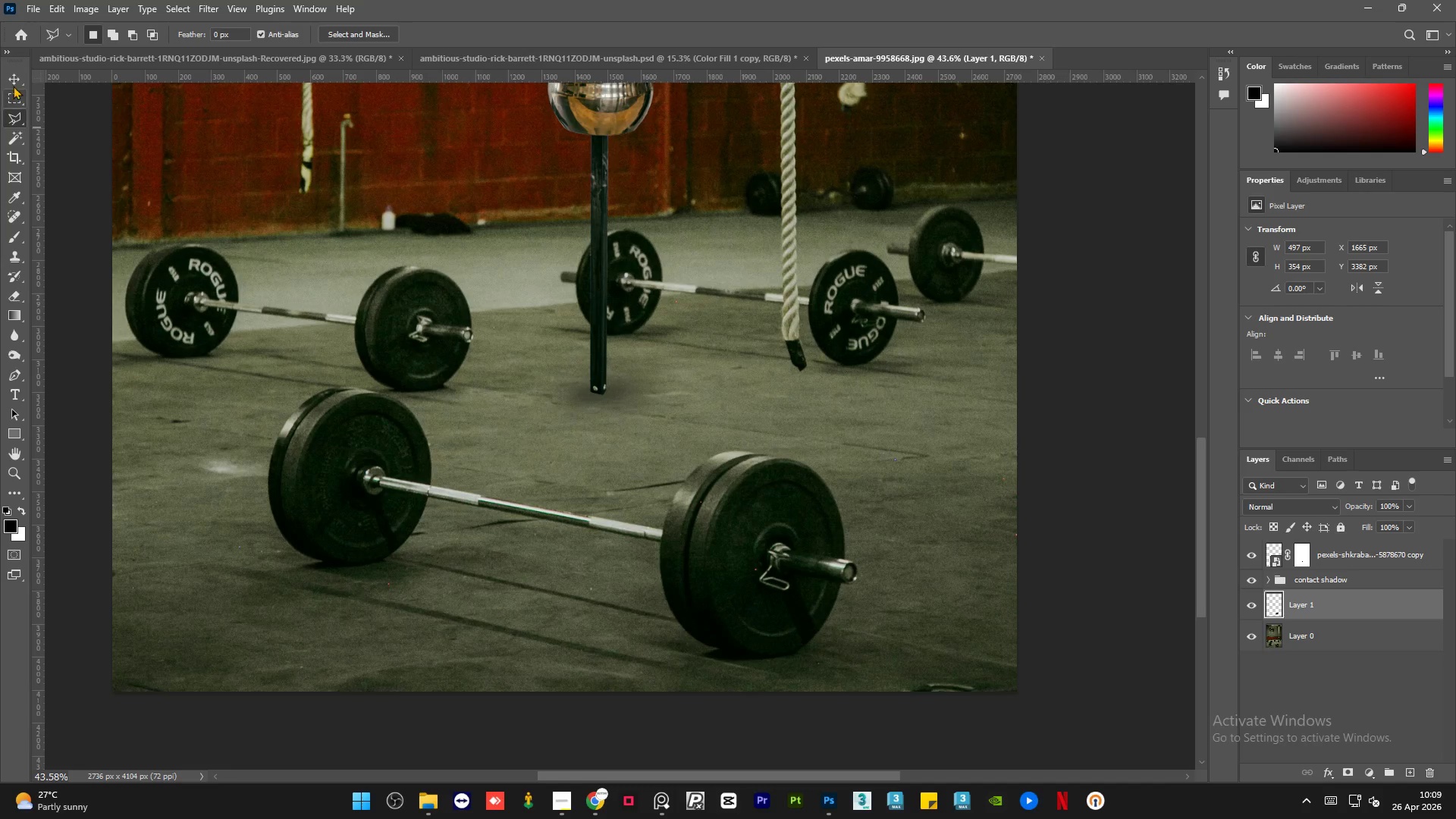 
left_click([15, 80])
 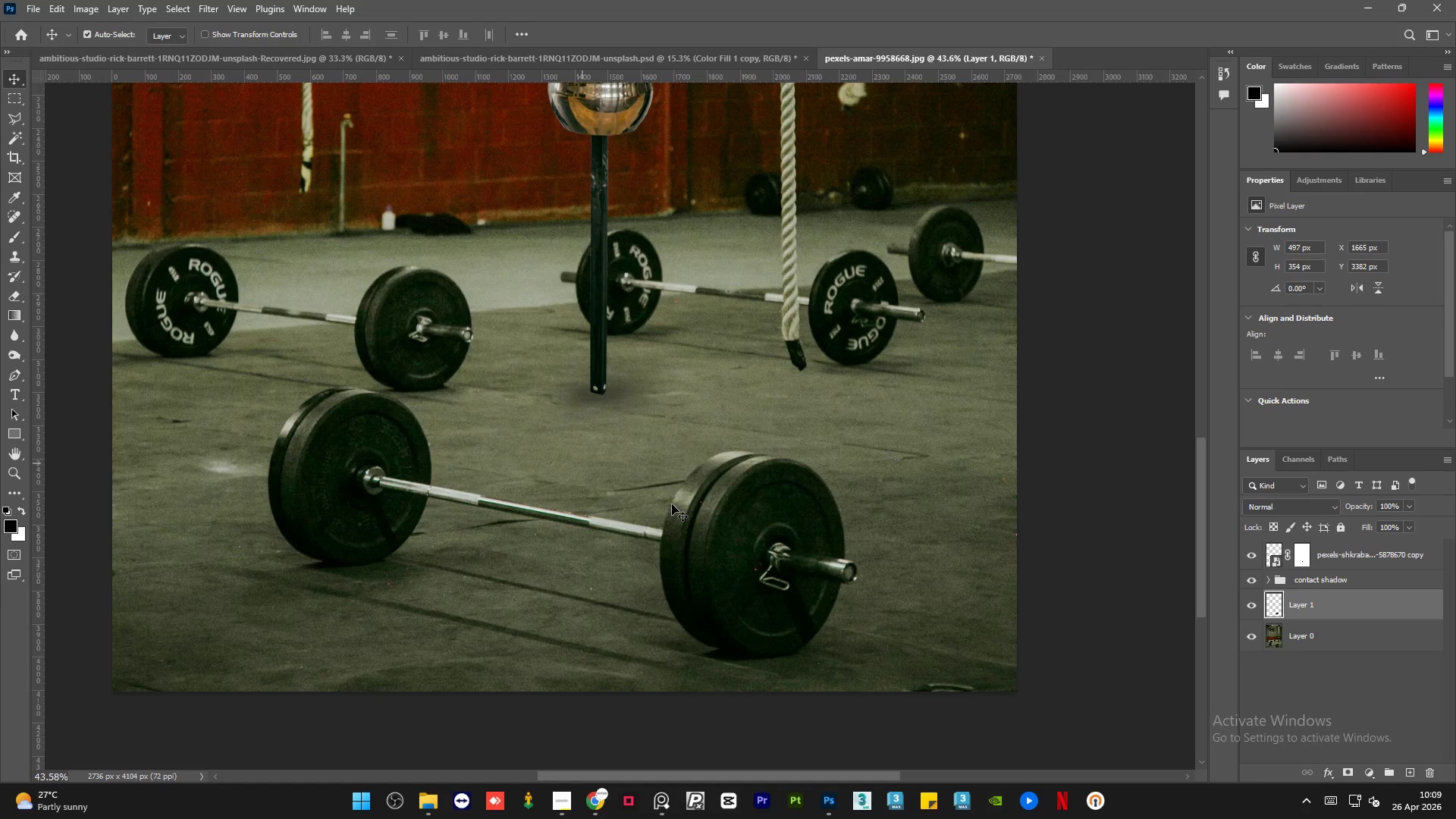 
scroll: coordinate [688, 506], scroll_direction: up, amount: 11.0
 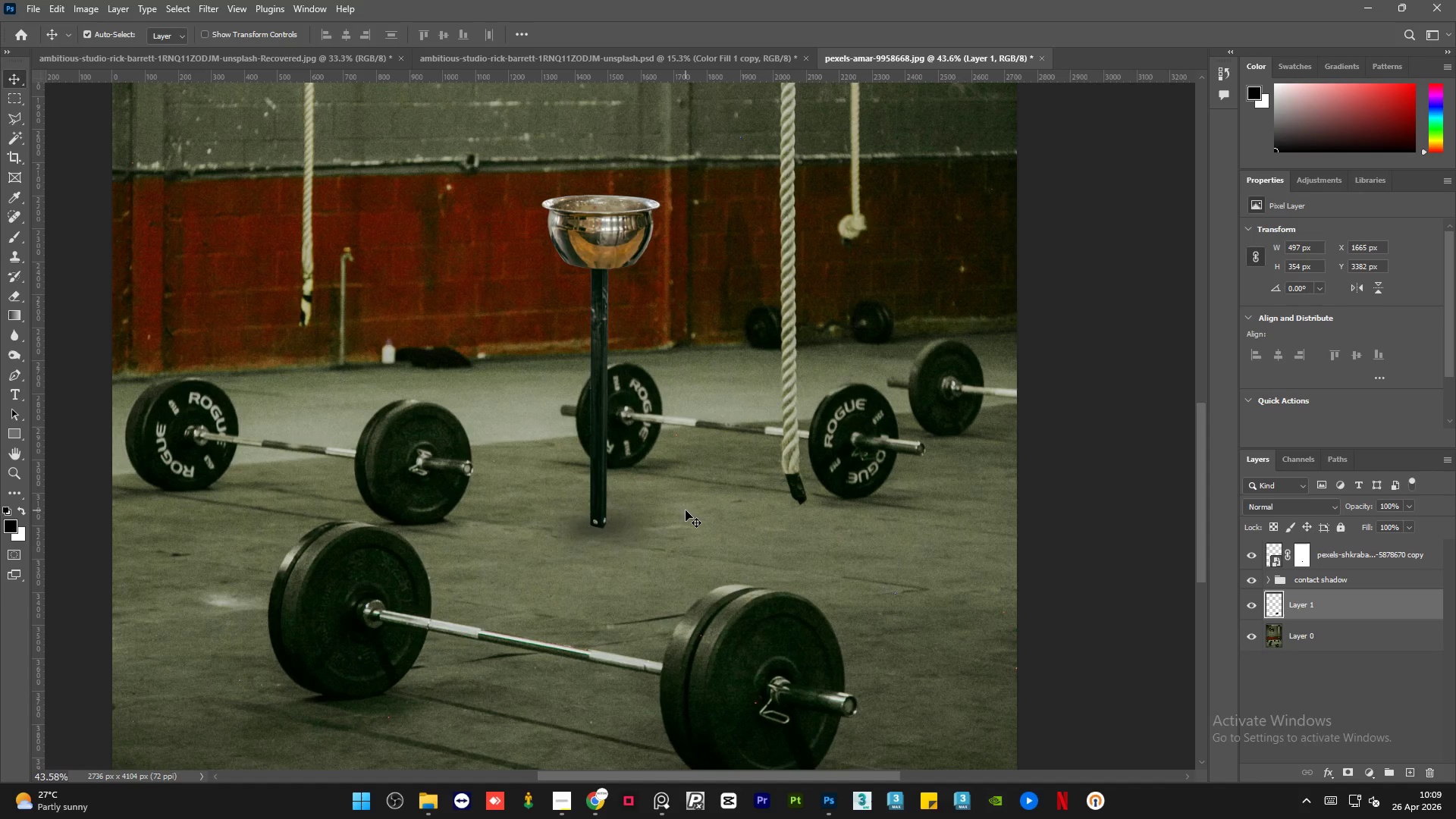 
hold_key(key=AltLeft, duration=1.31)
 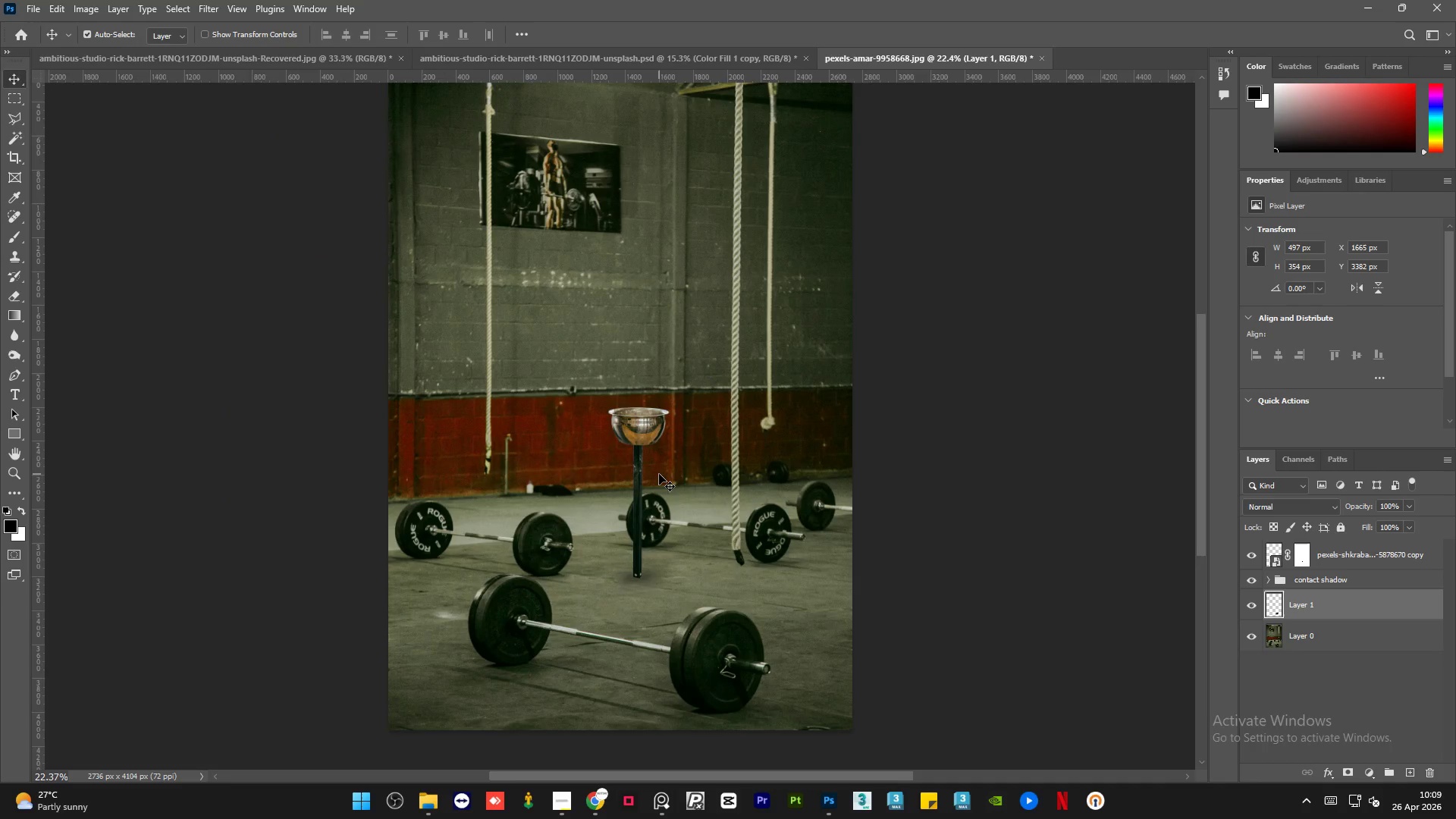 
hold_key(key=AltLeft, duration=1.47)
 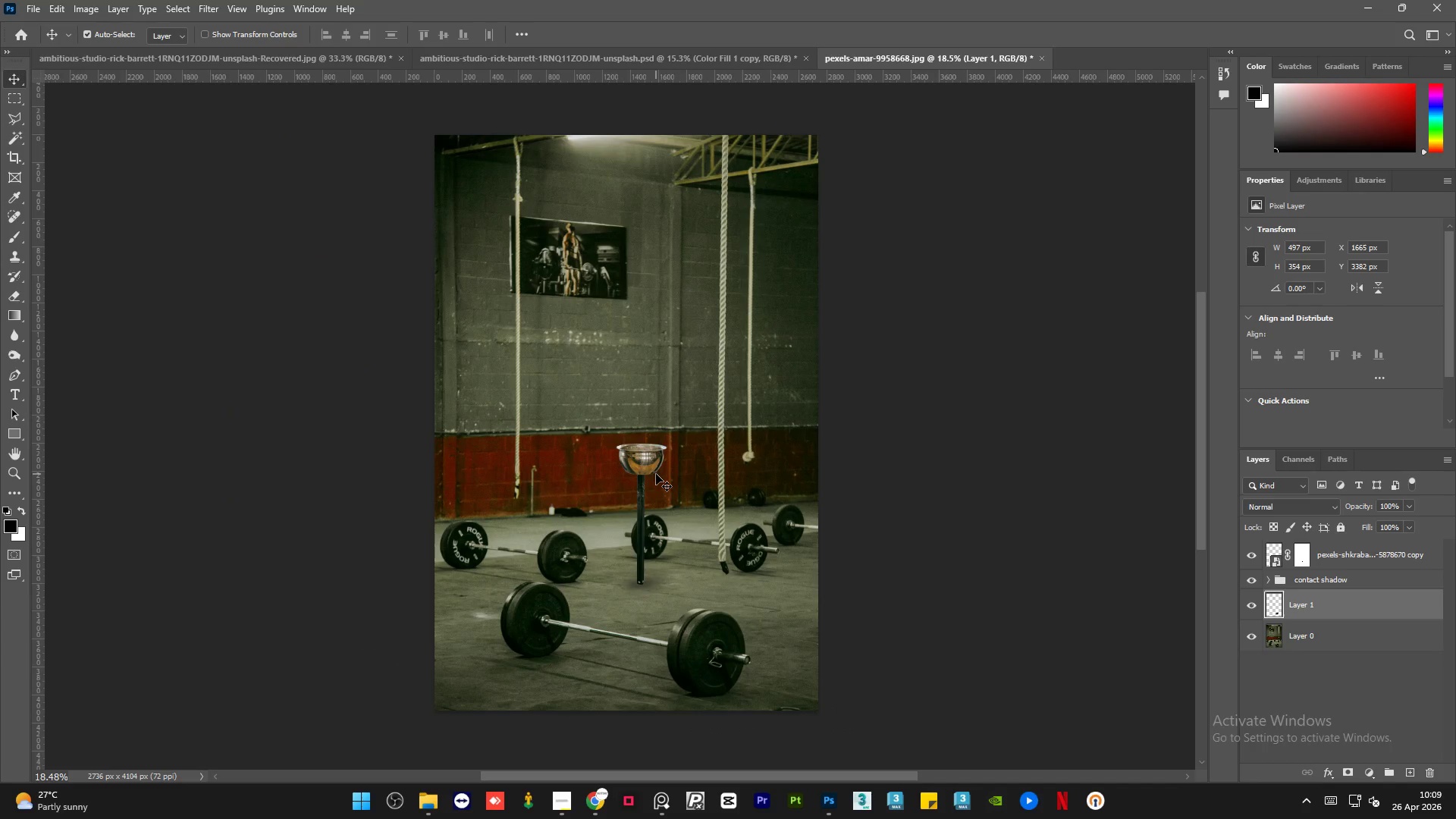 
scroll: coordinate [656, 474], scroll_direction: down, amount: 2.0
 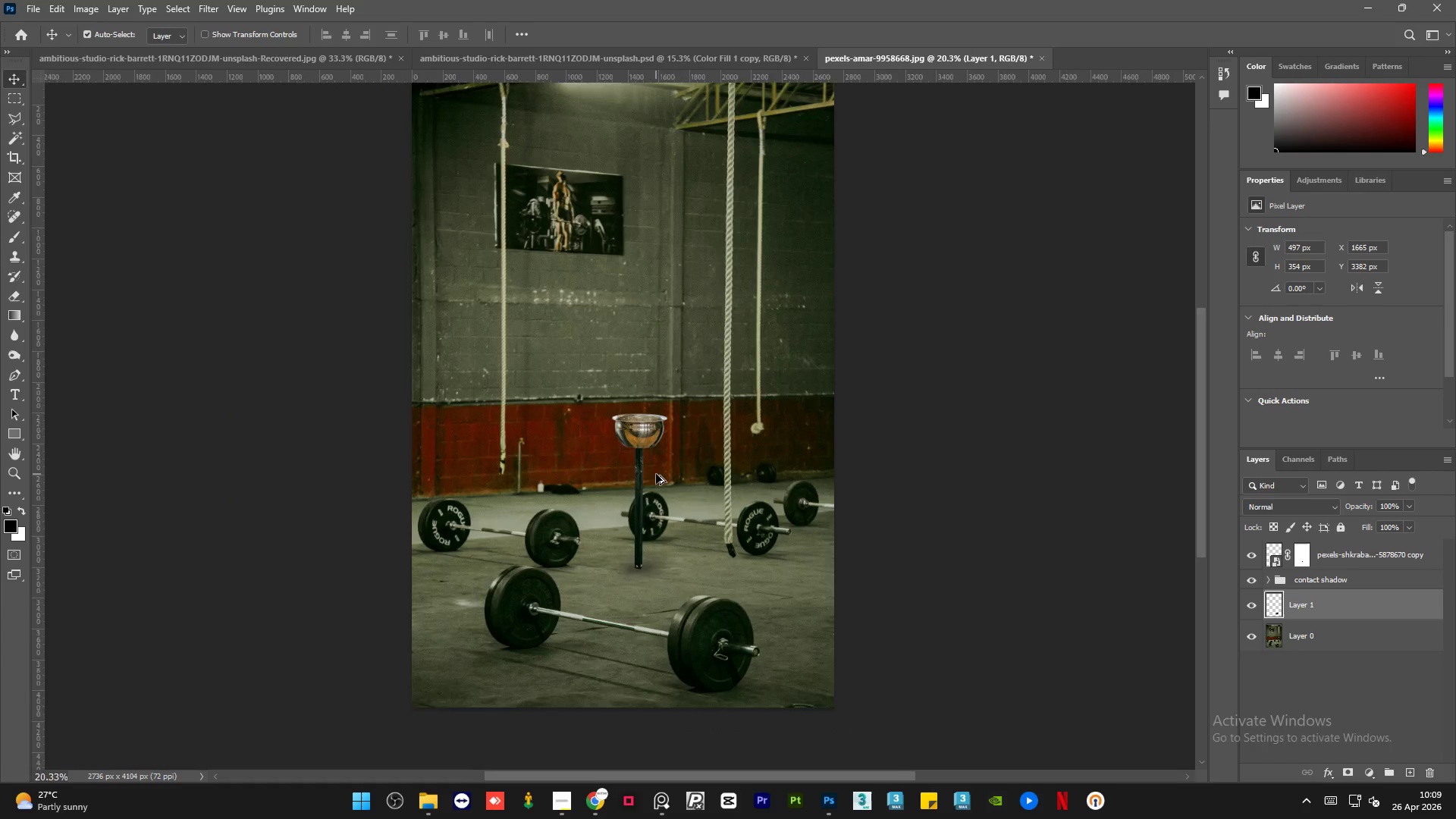 
scroll: coordinate [656, 474], scroll_direction: up, amount: 1.0
 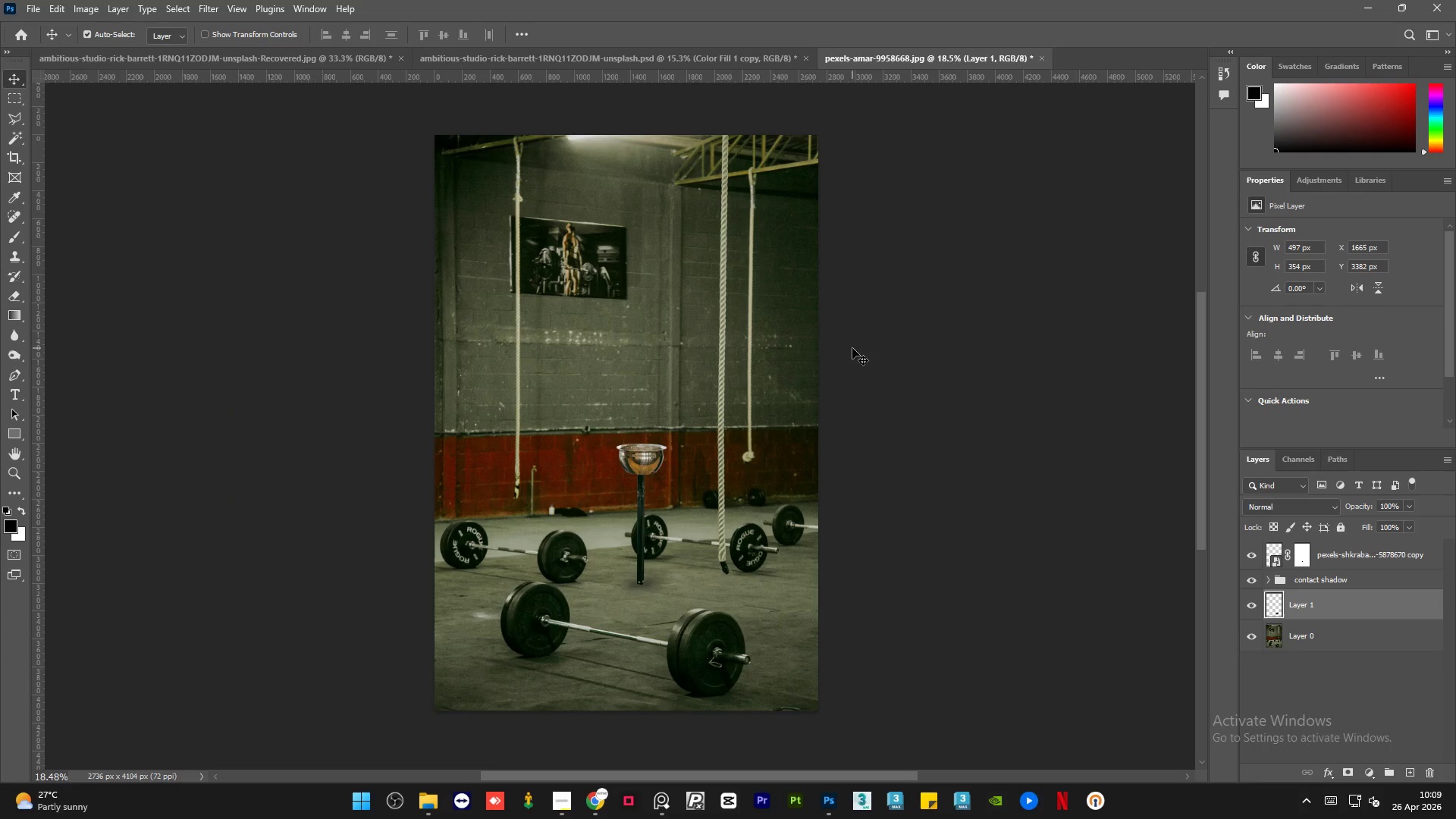 
wait(5.75)
 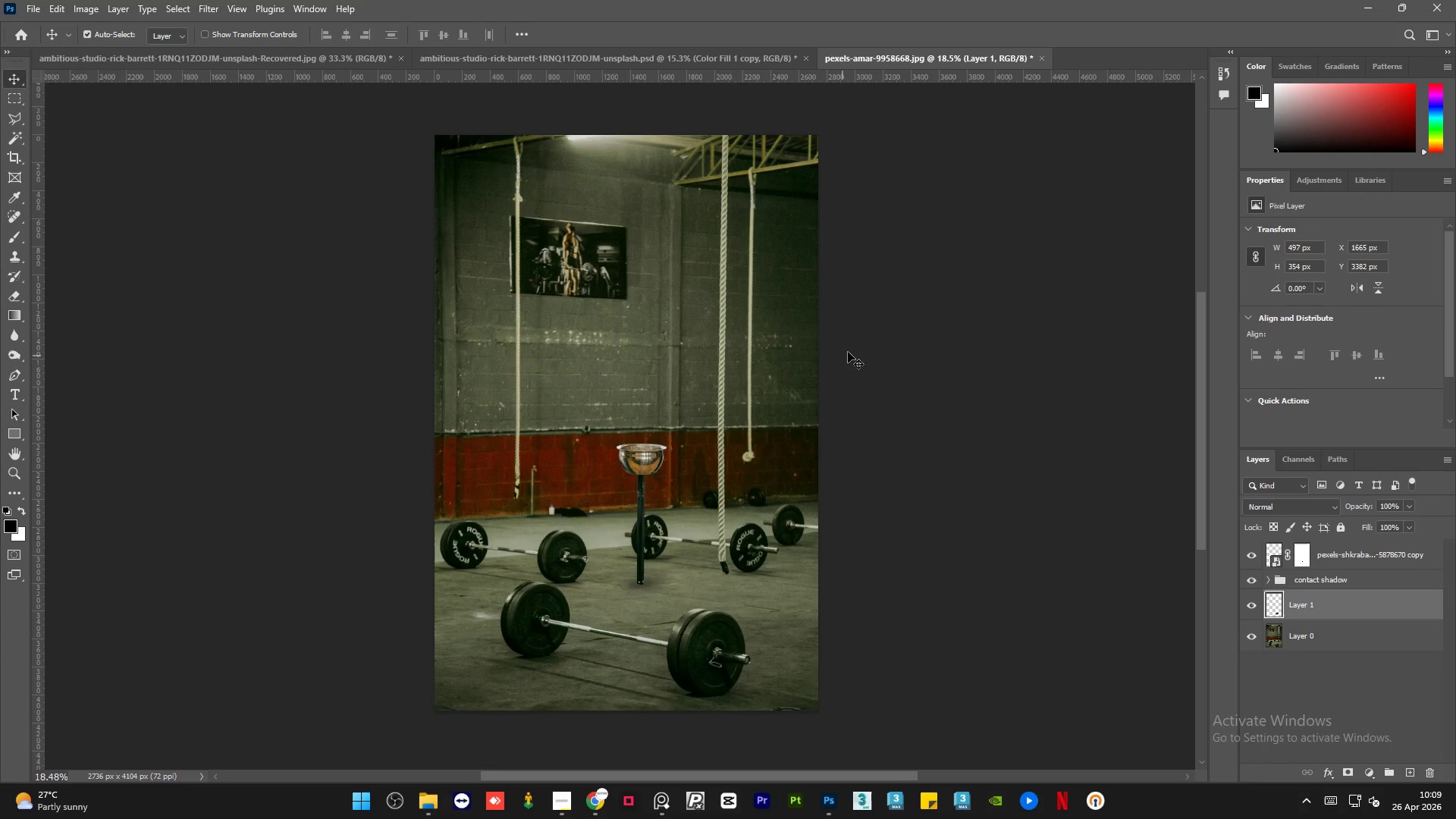 
scroll: coordinate [864, 358], scroll_direction: down, amount: 1.0
 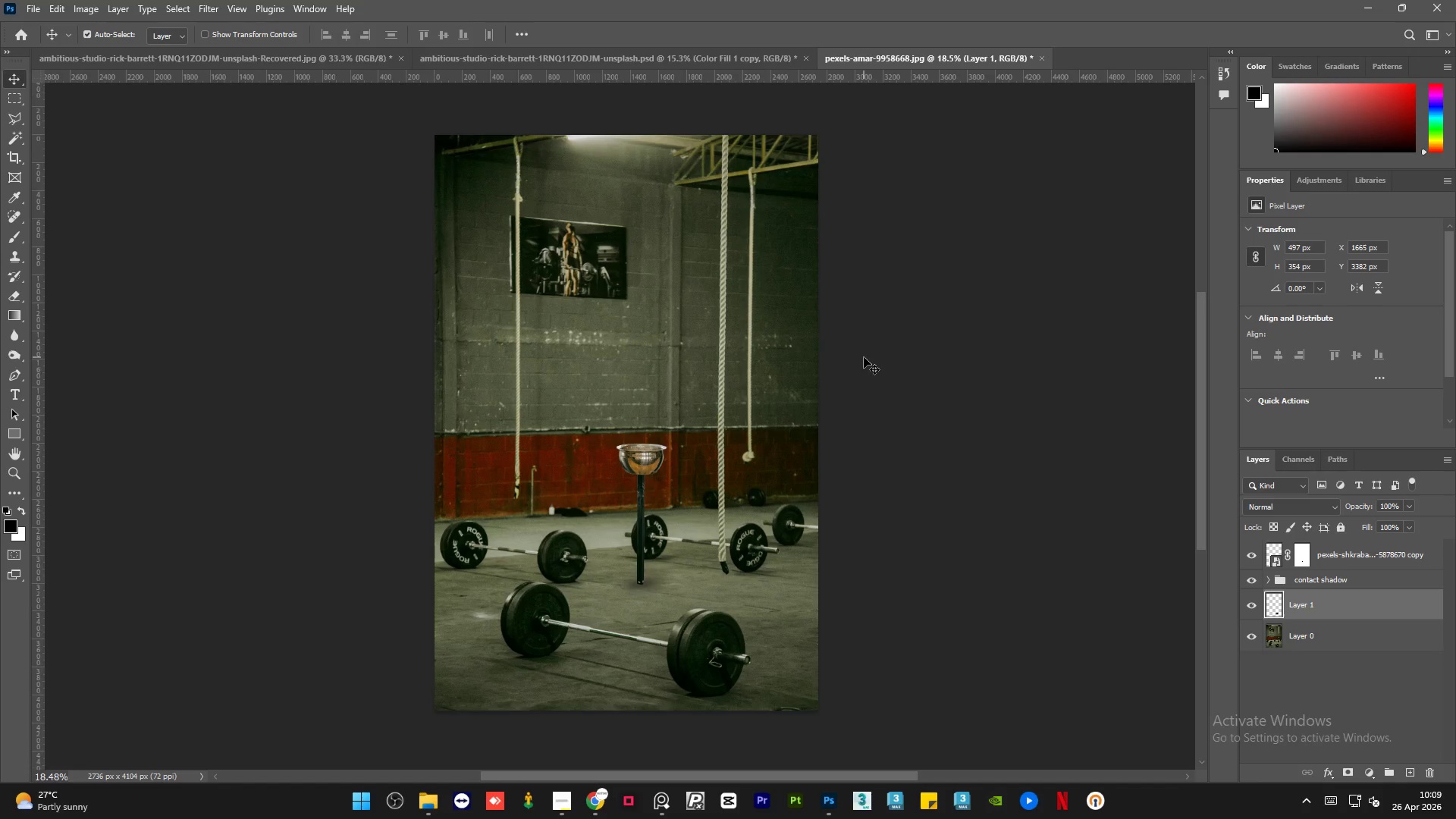 
scroll: coordinate [864, 357], scroll_direction: up, amount: 1.0
 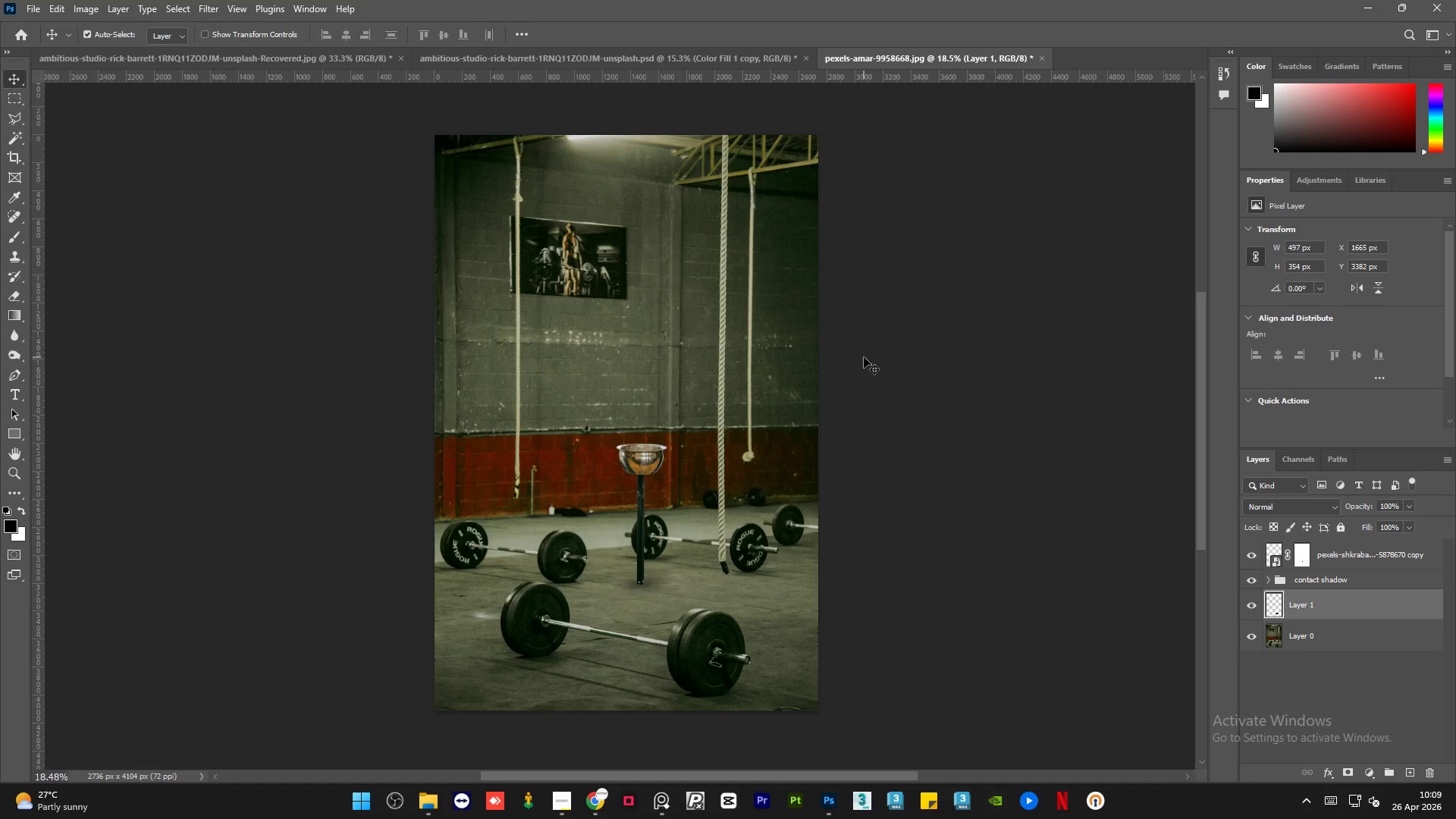 
left_click([864, 357])
 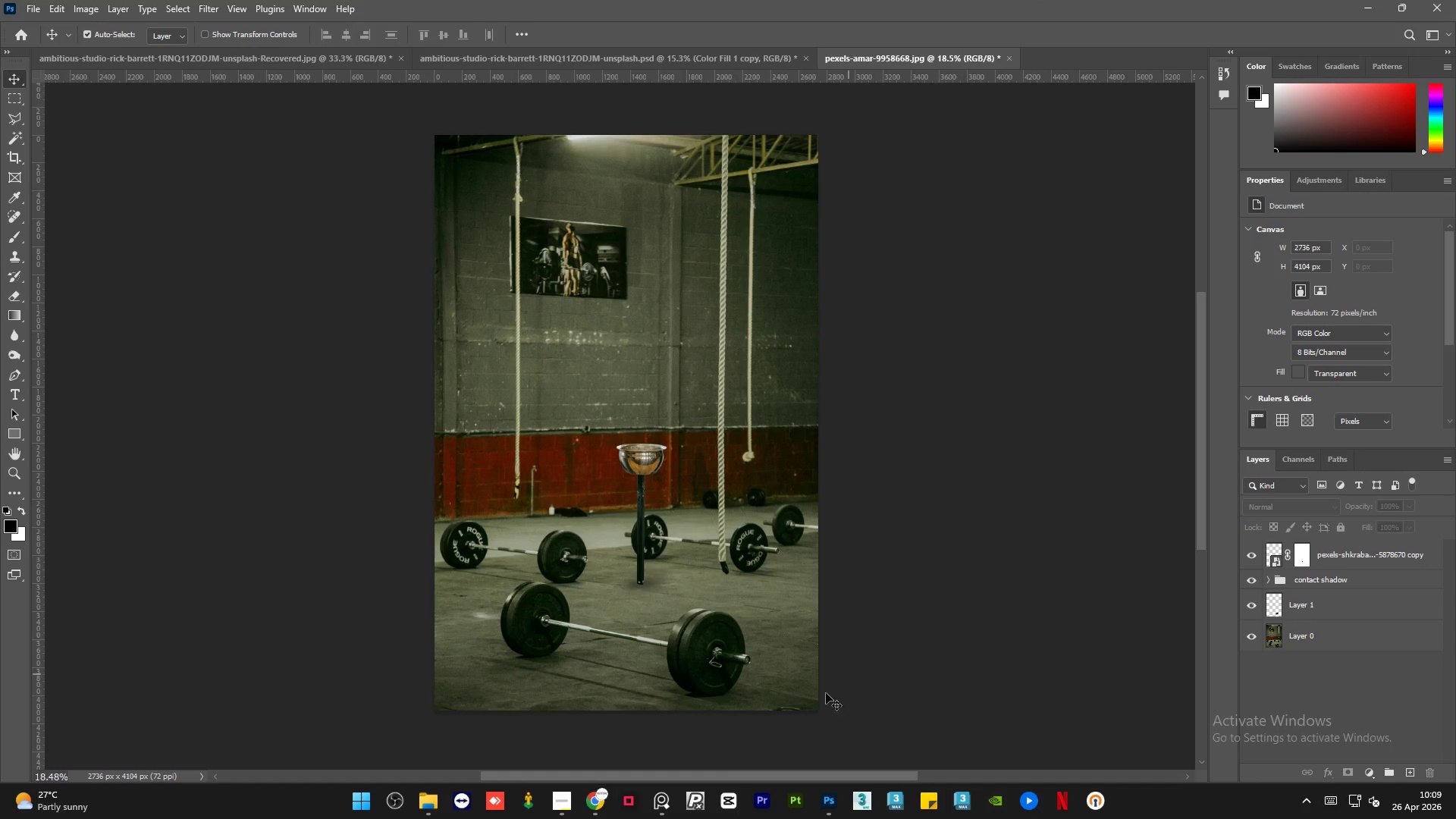 
left_click_drag(start_coordinate=[731, 775], to_coordinate=[709, 771])
 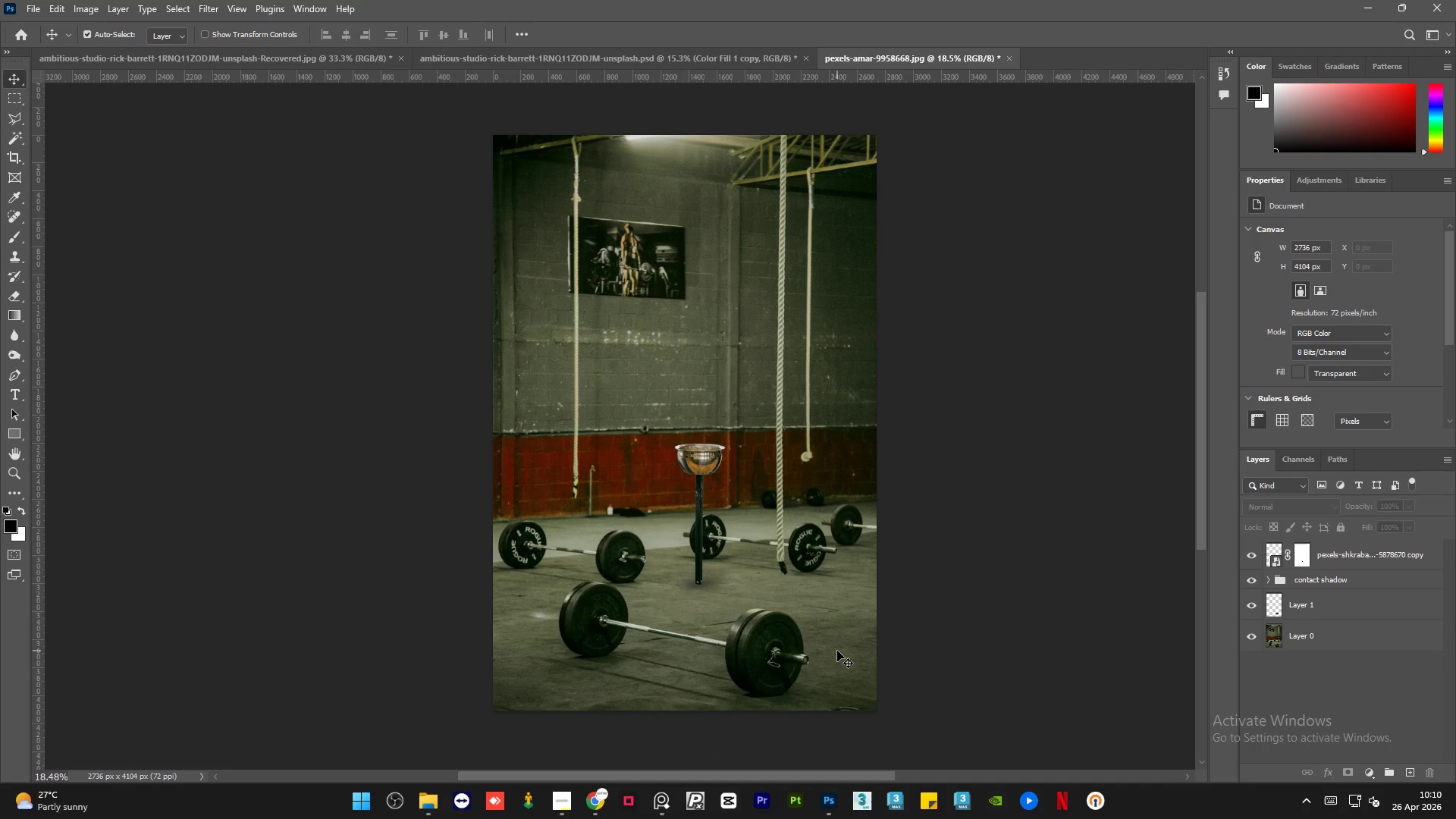 
wait(52.78)
 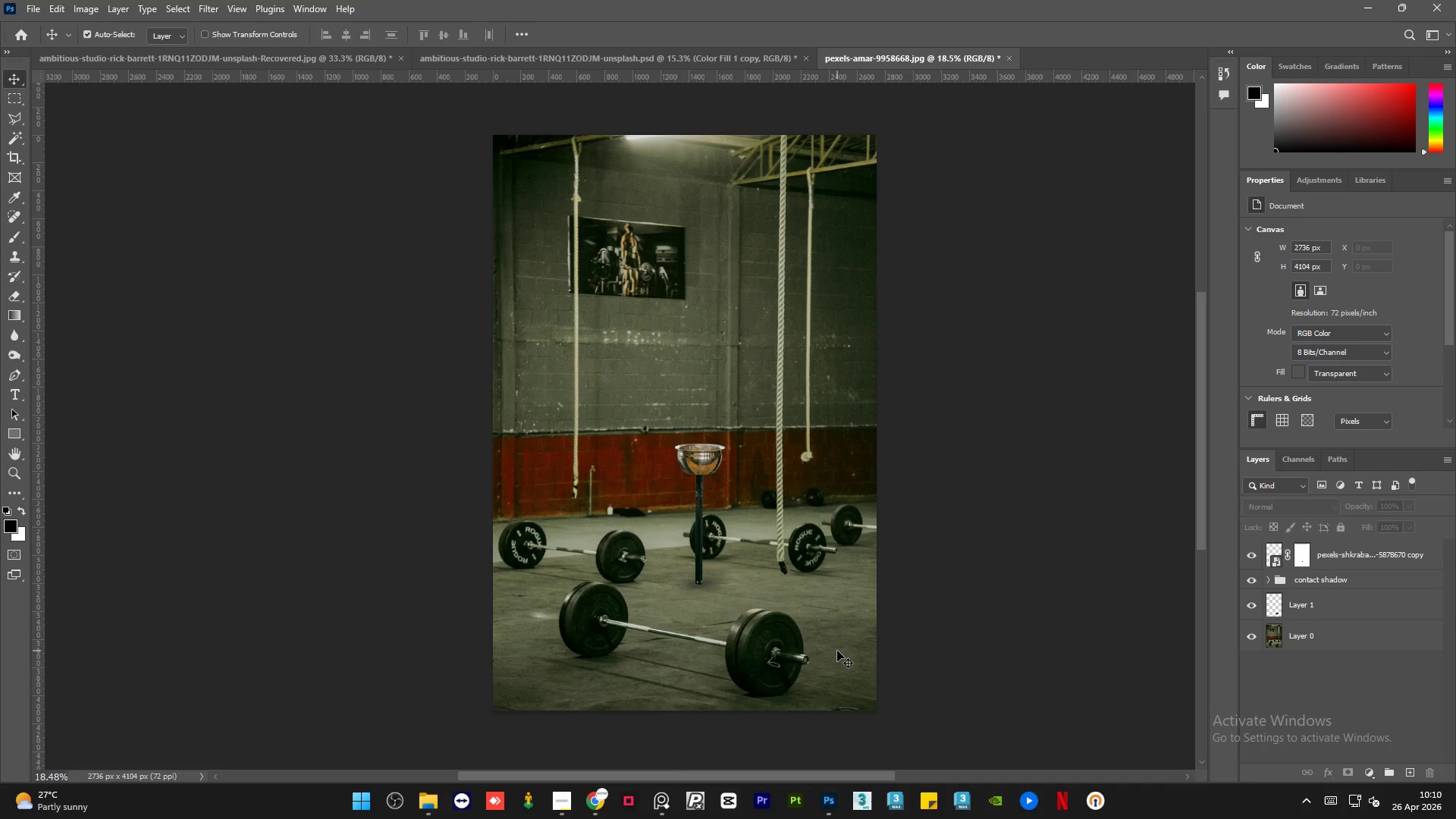 
left_click([1408, 559])
 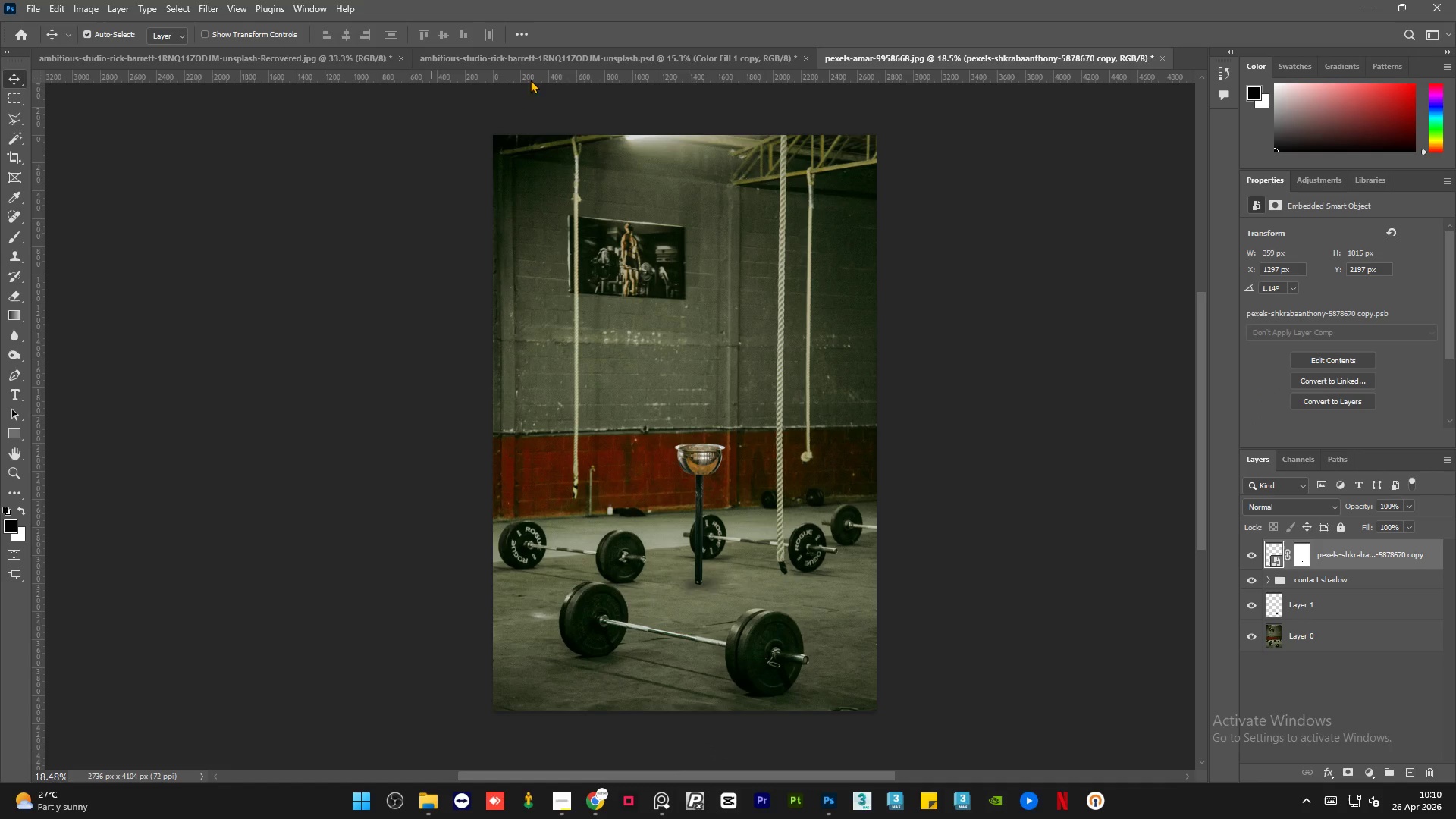 
left_click([590, 61])
 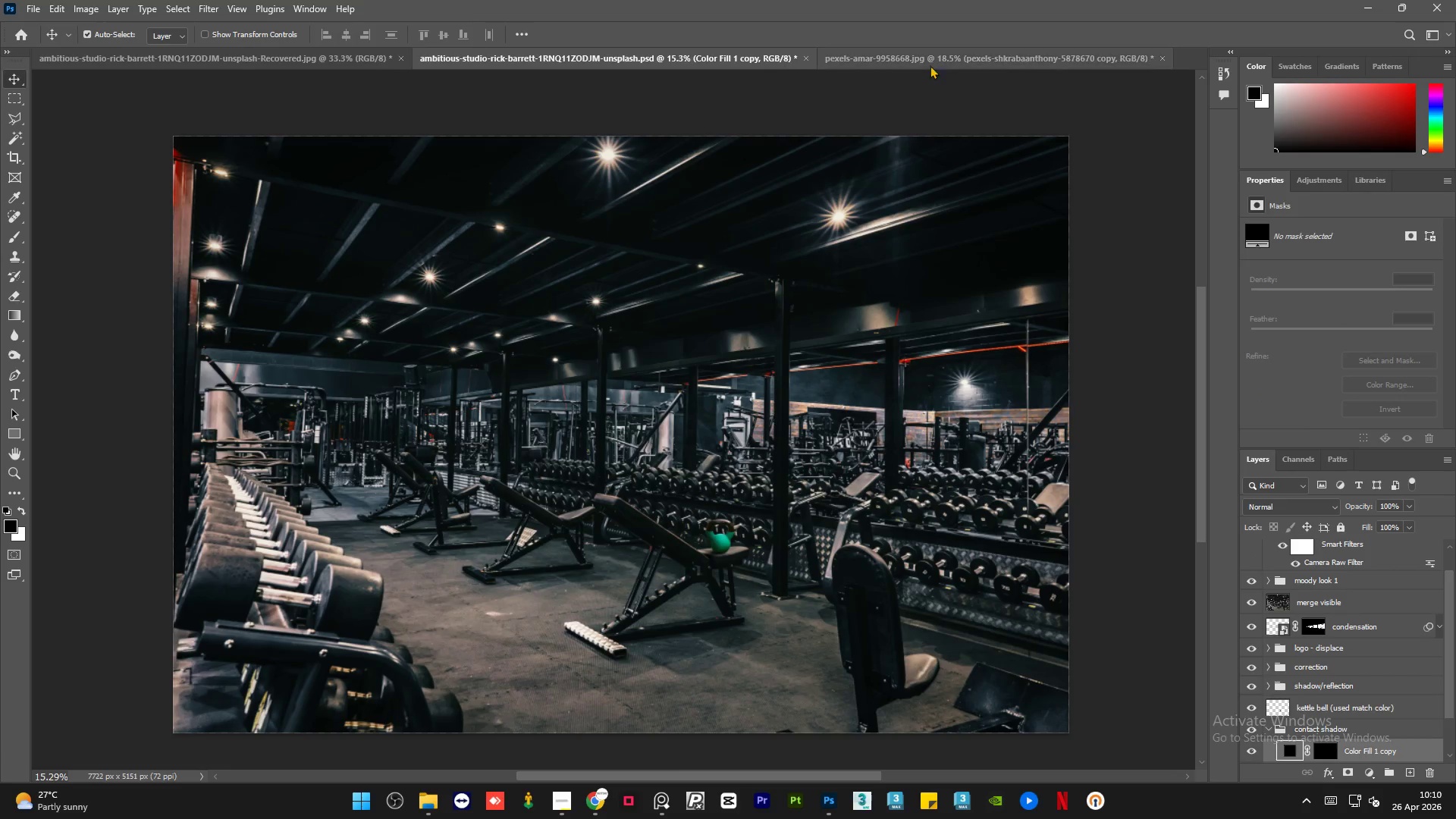 
mouse_move([946, 75])
 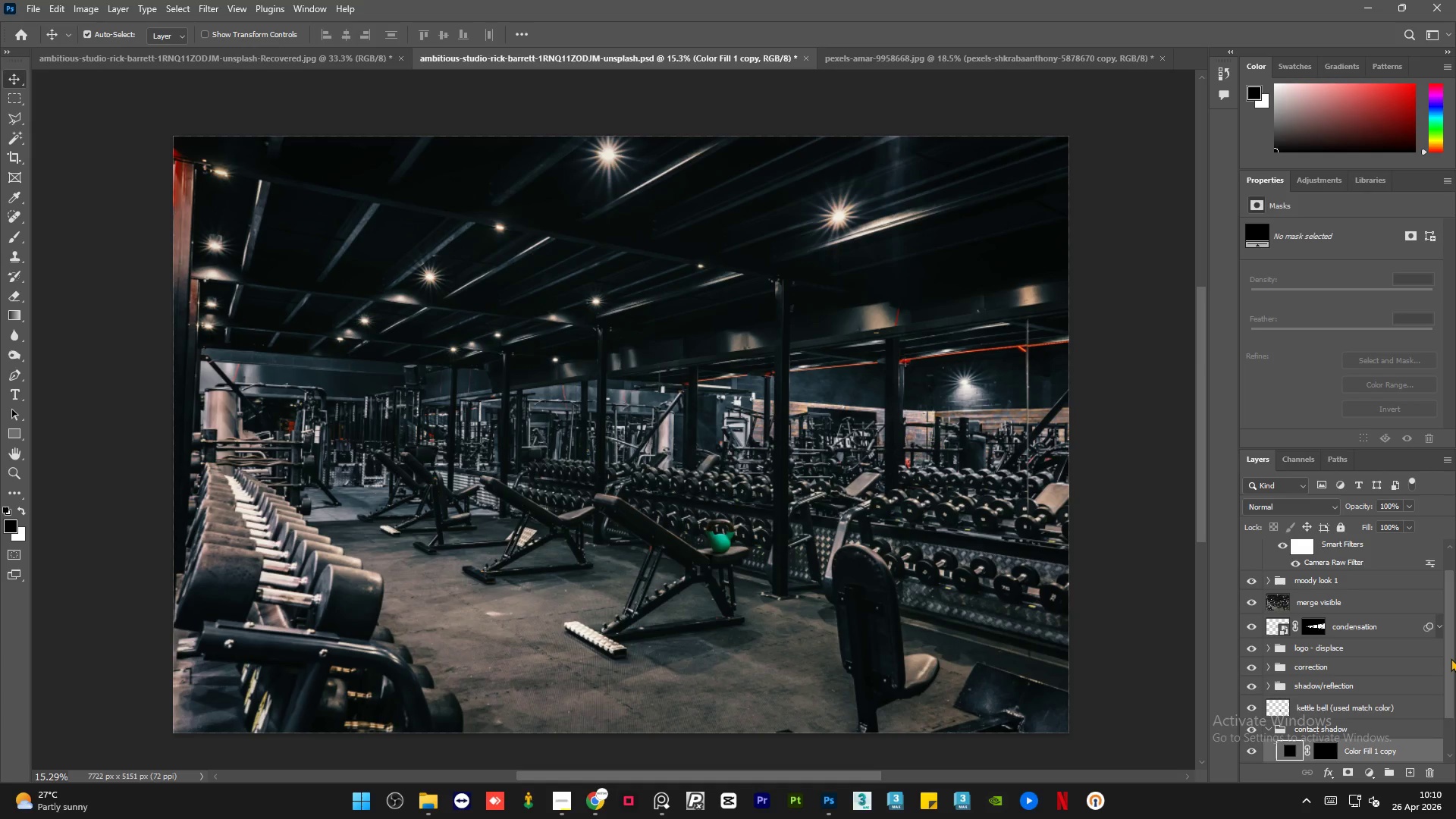 
left_click_drag(start_coordinate=[1450, 657], to_coordinate=[1451, 711])
 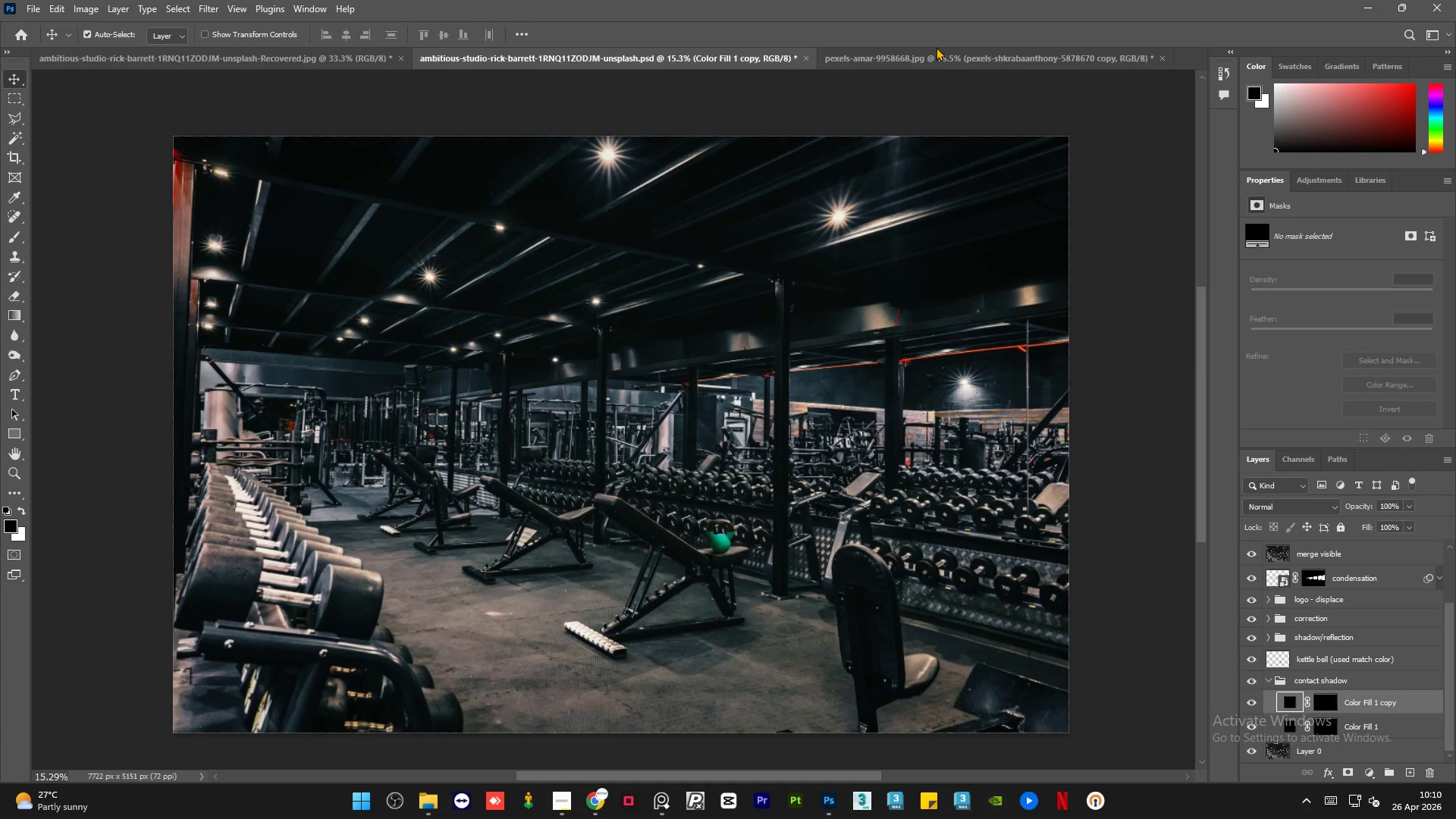 
left_click([930, 59])
 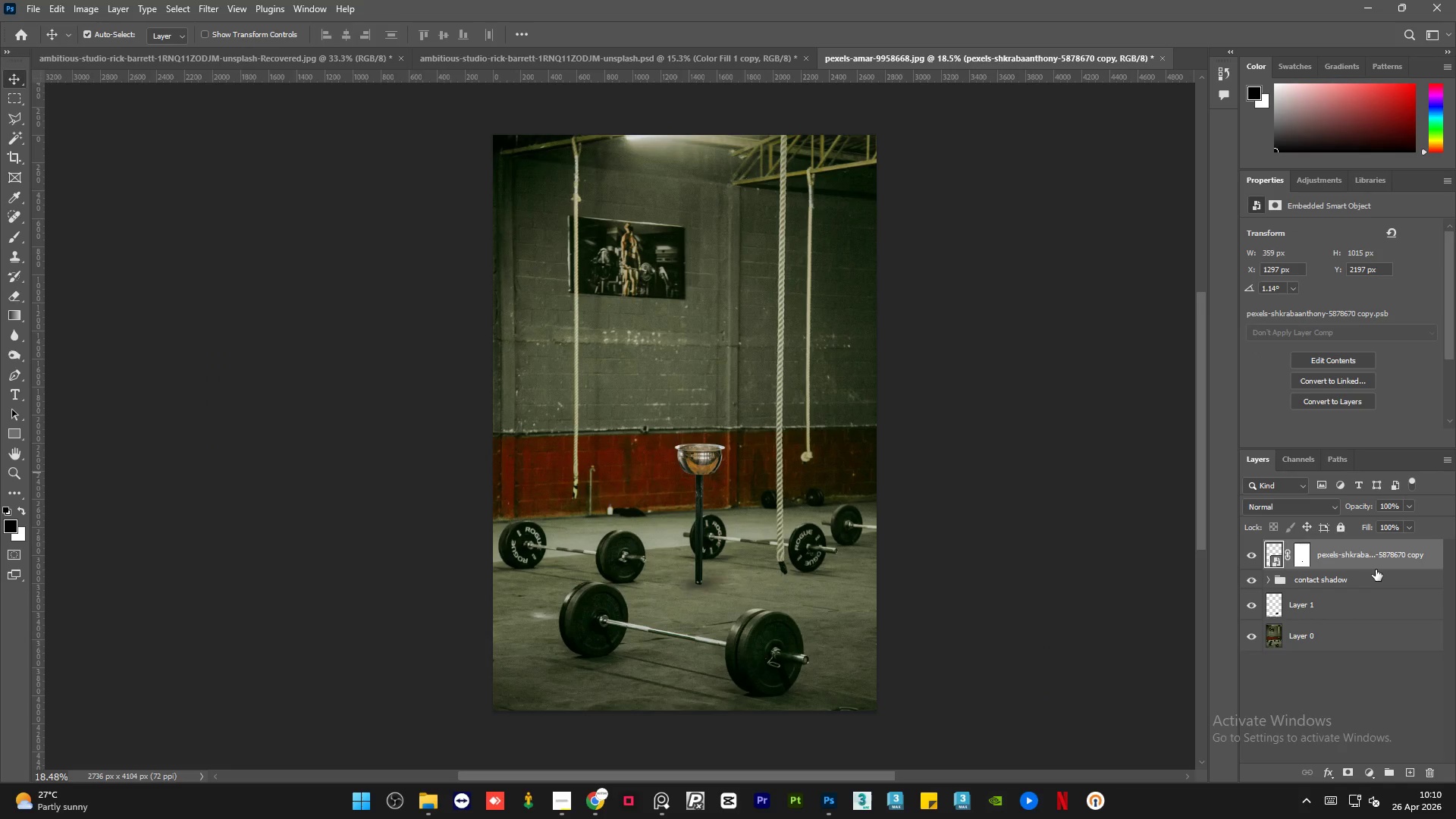 
right_click([1379, 556])
 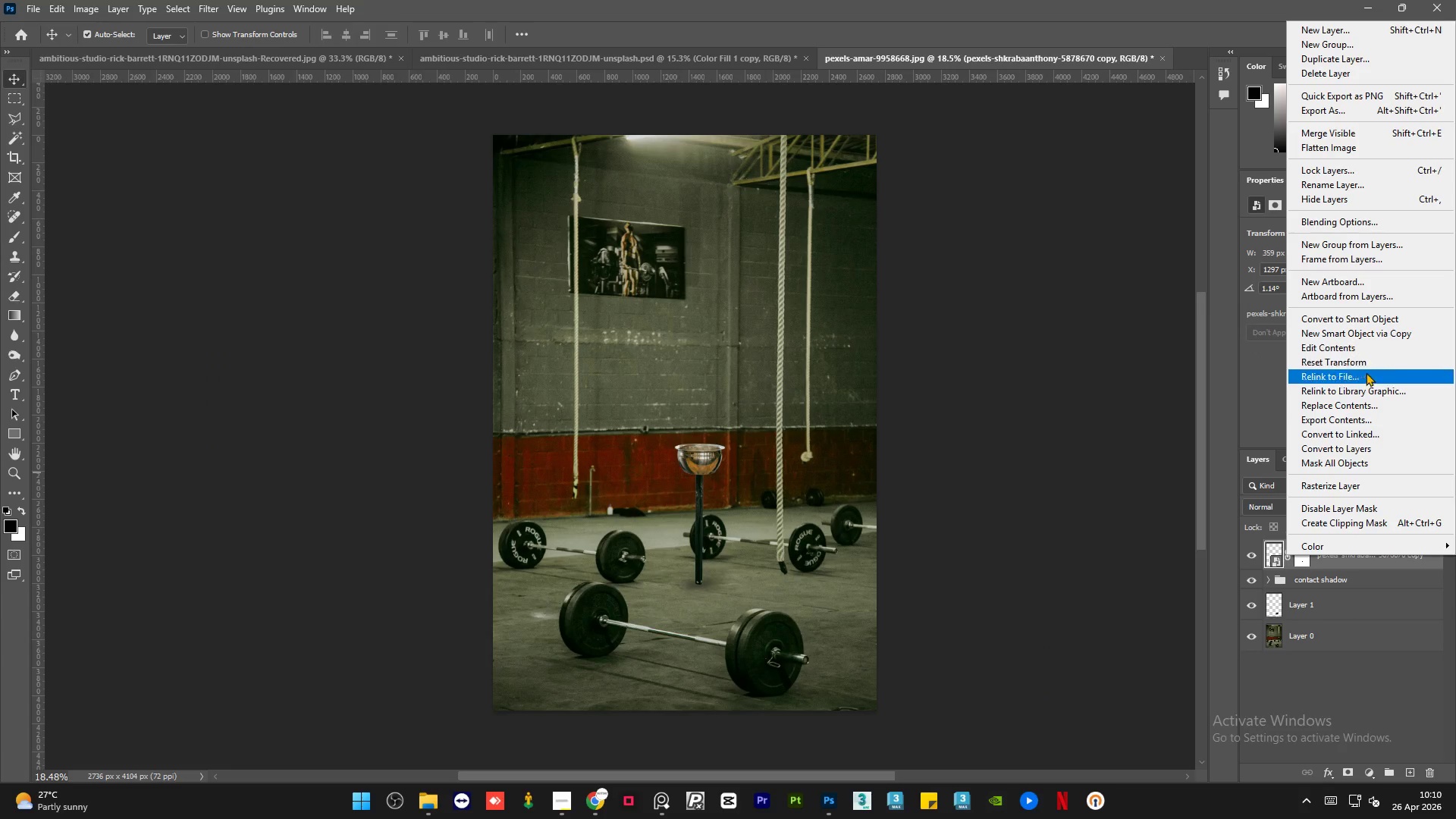 
left_click([1352, 486])
 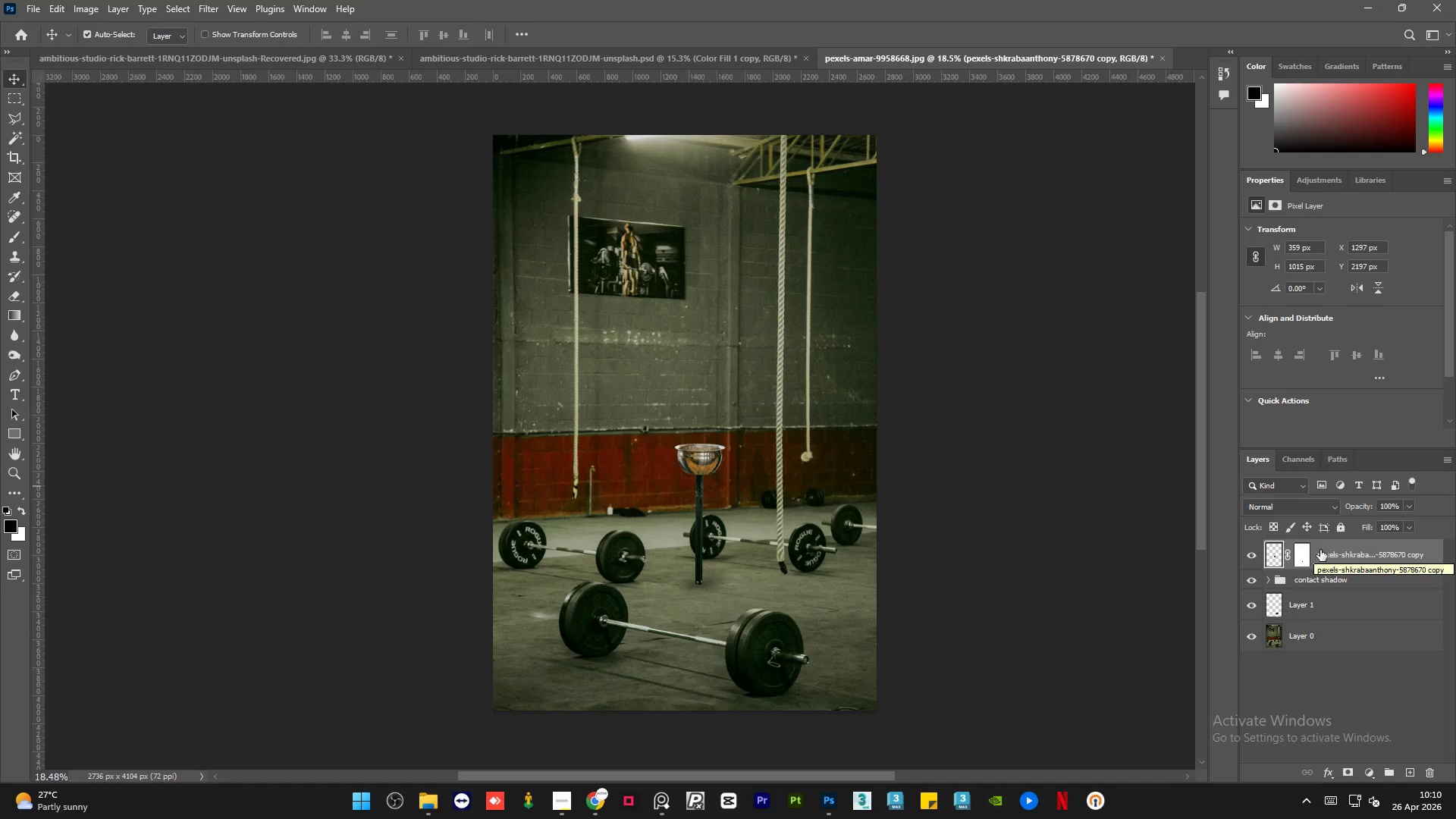 
wait(6.05)
 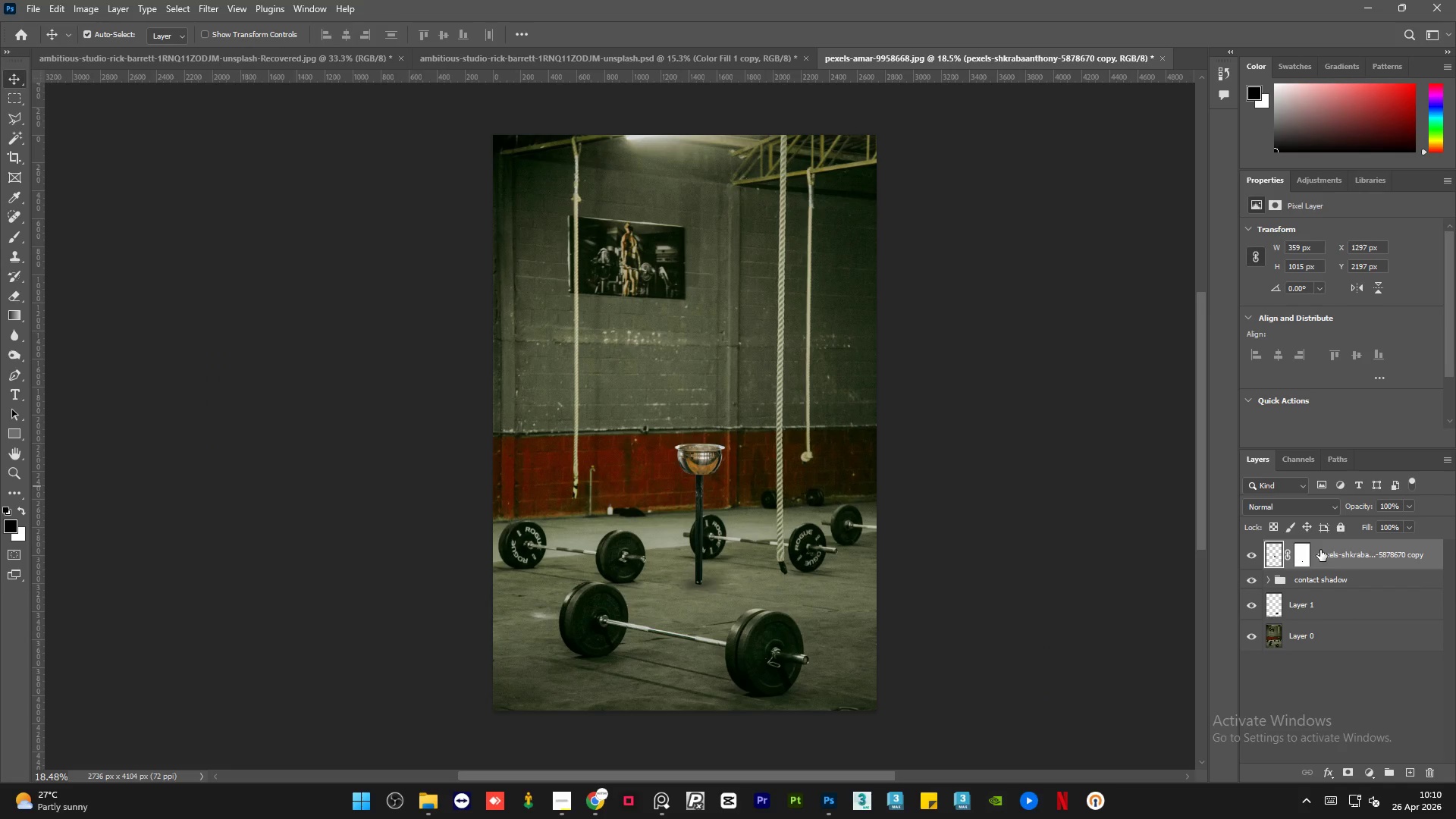 
left_click([1306, 555])
 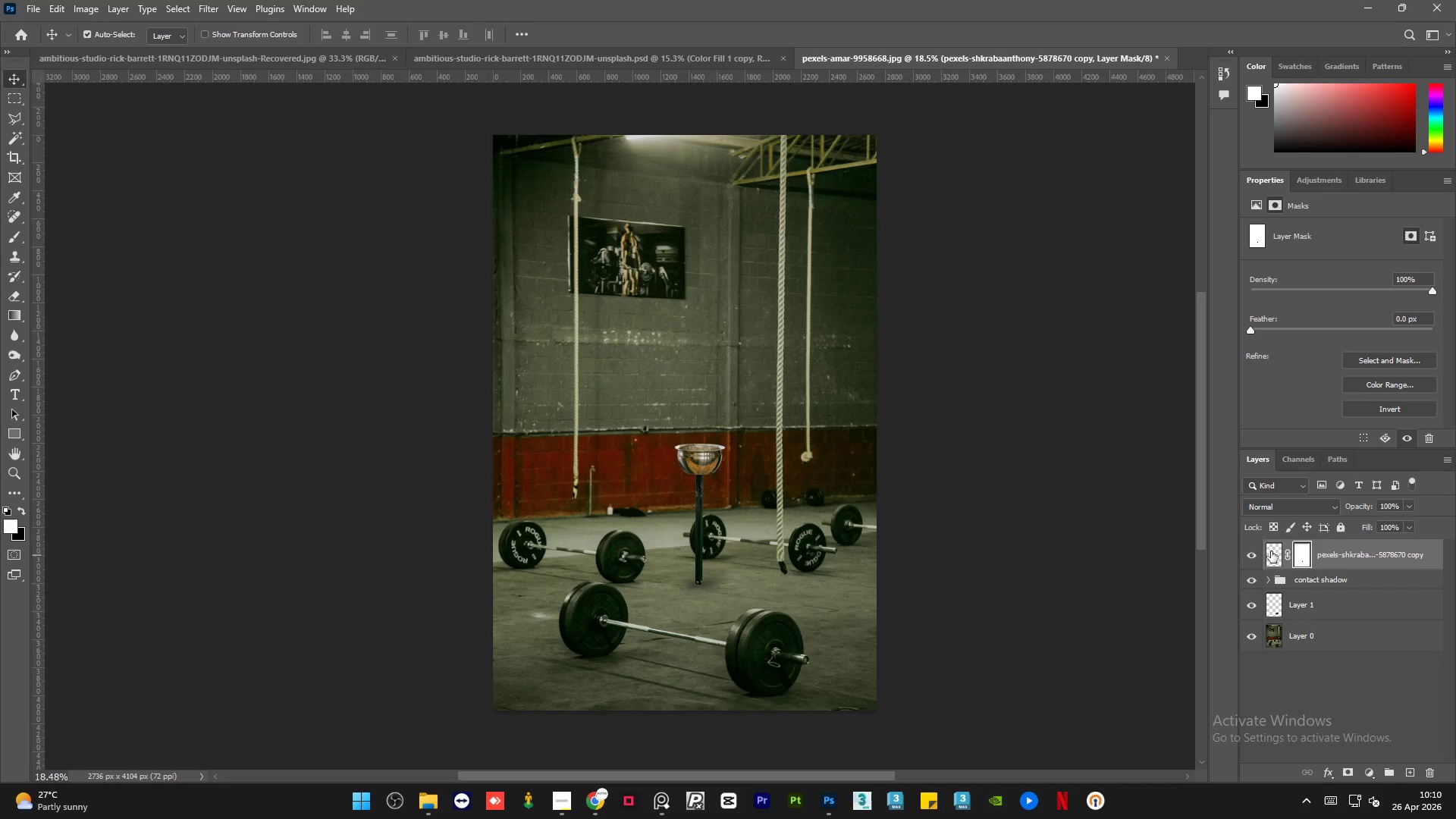 
double_click([1255, 552])
 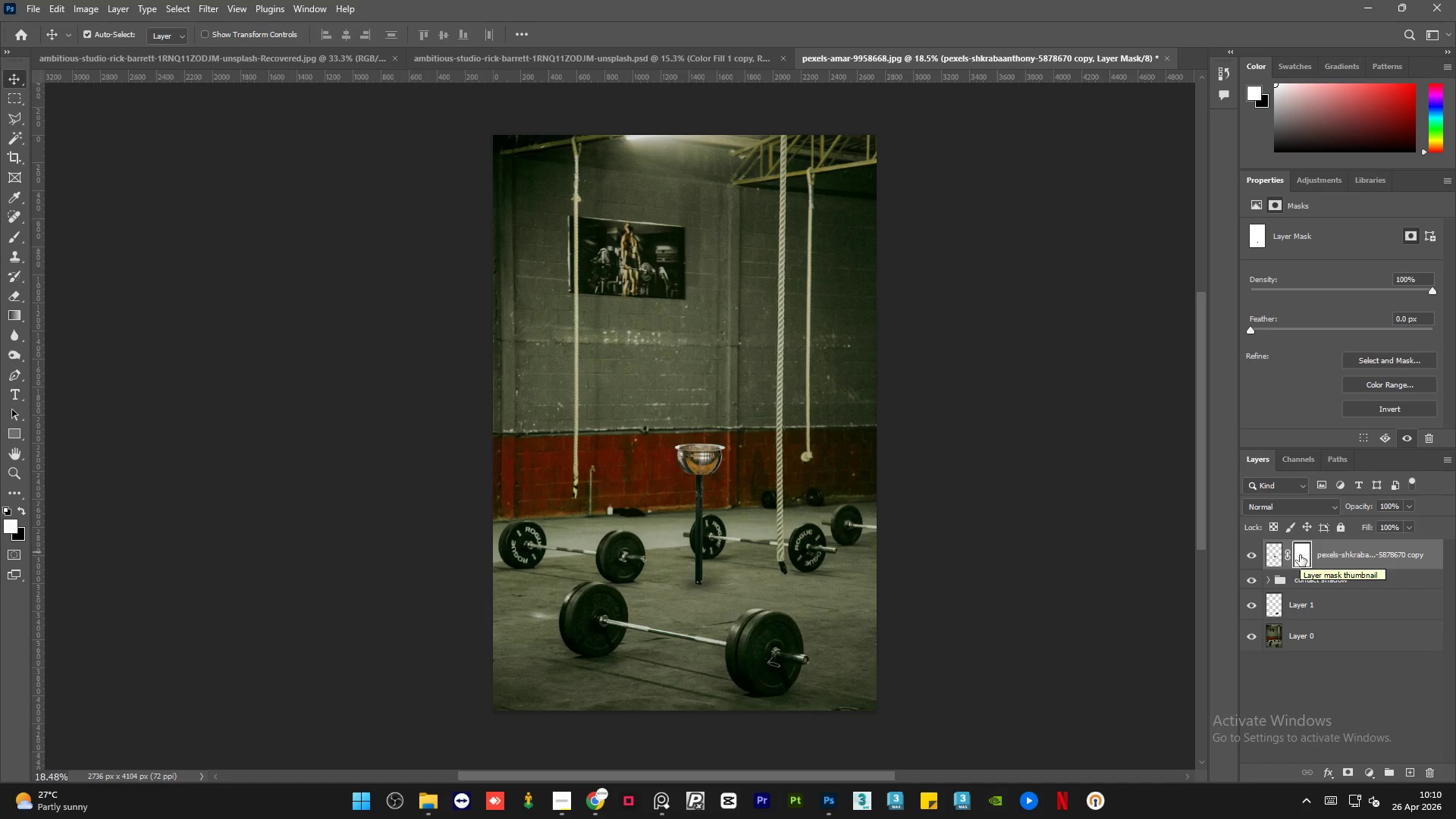 
wait(5.69)
 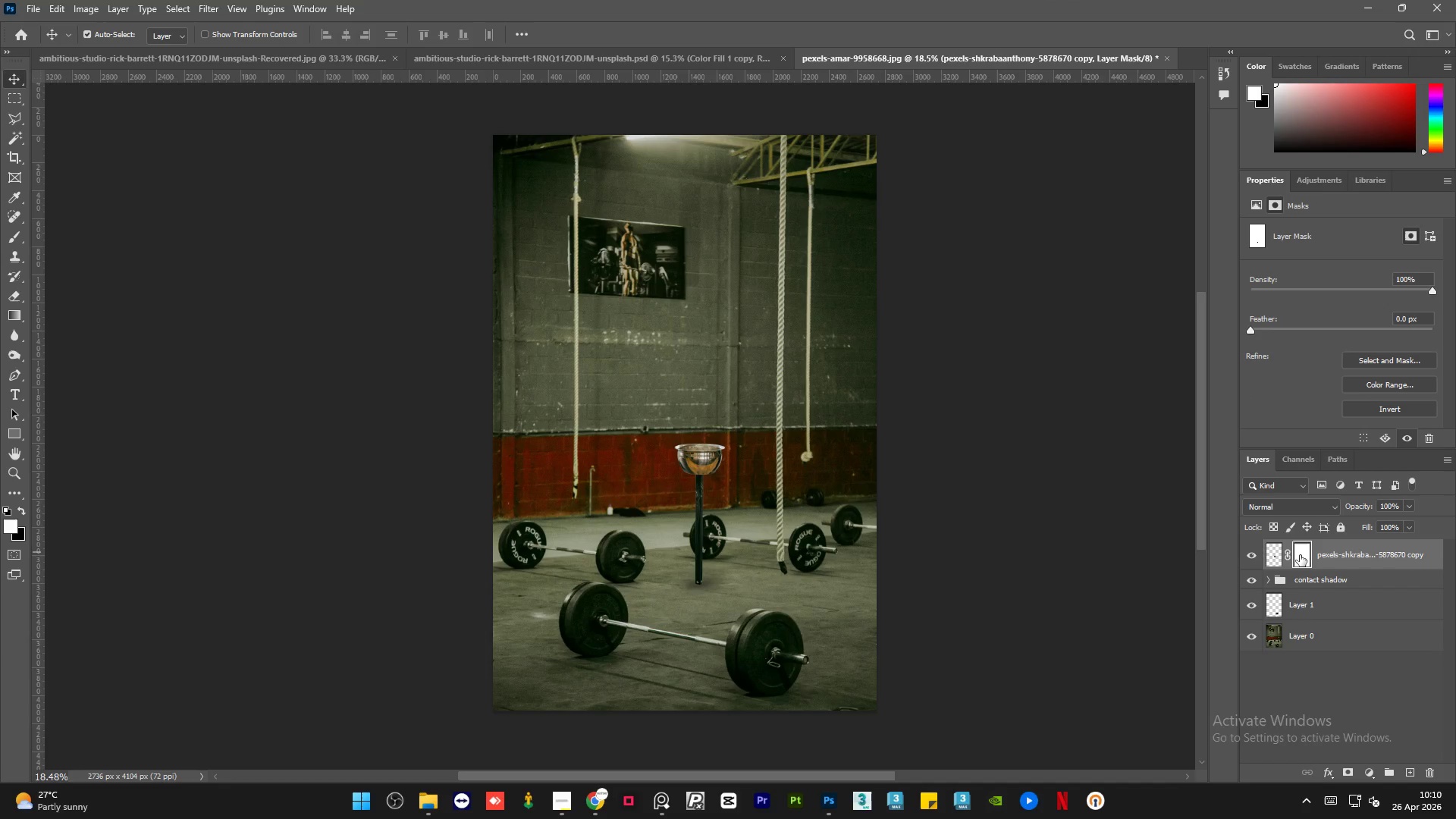 
key(Control+I)
 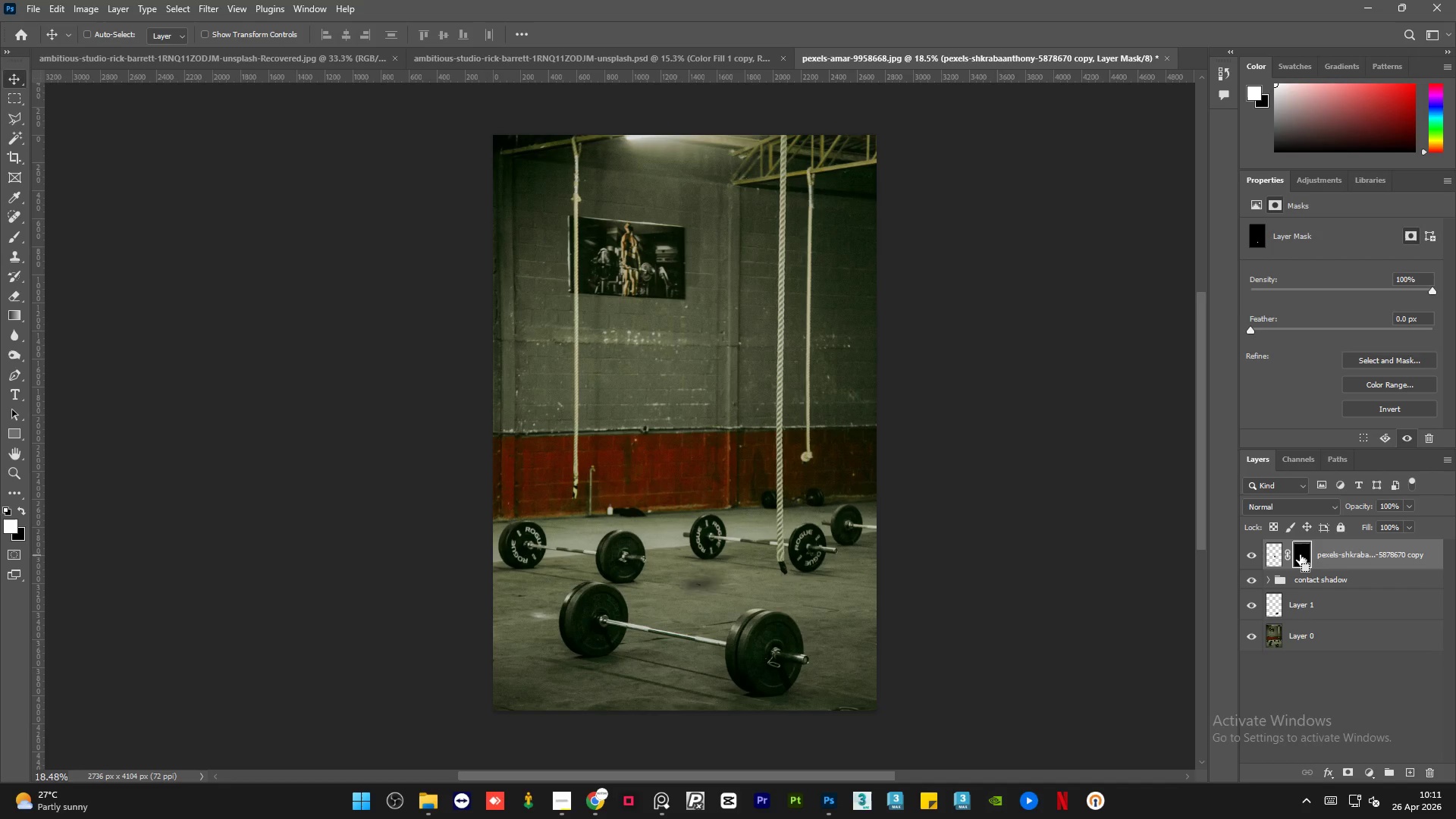 
key(Control+I)
 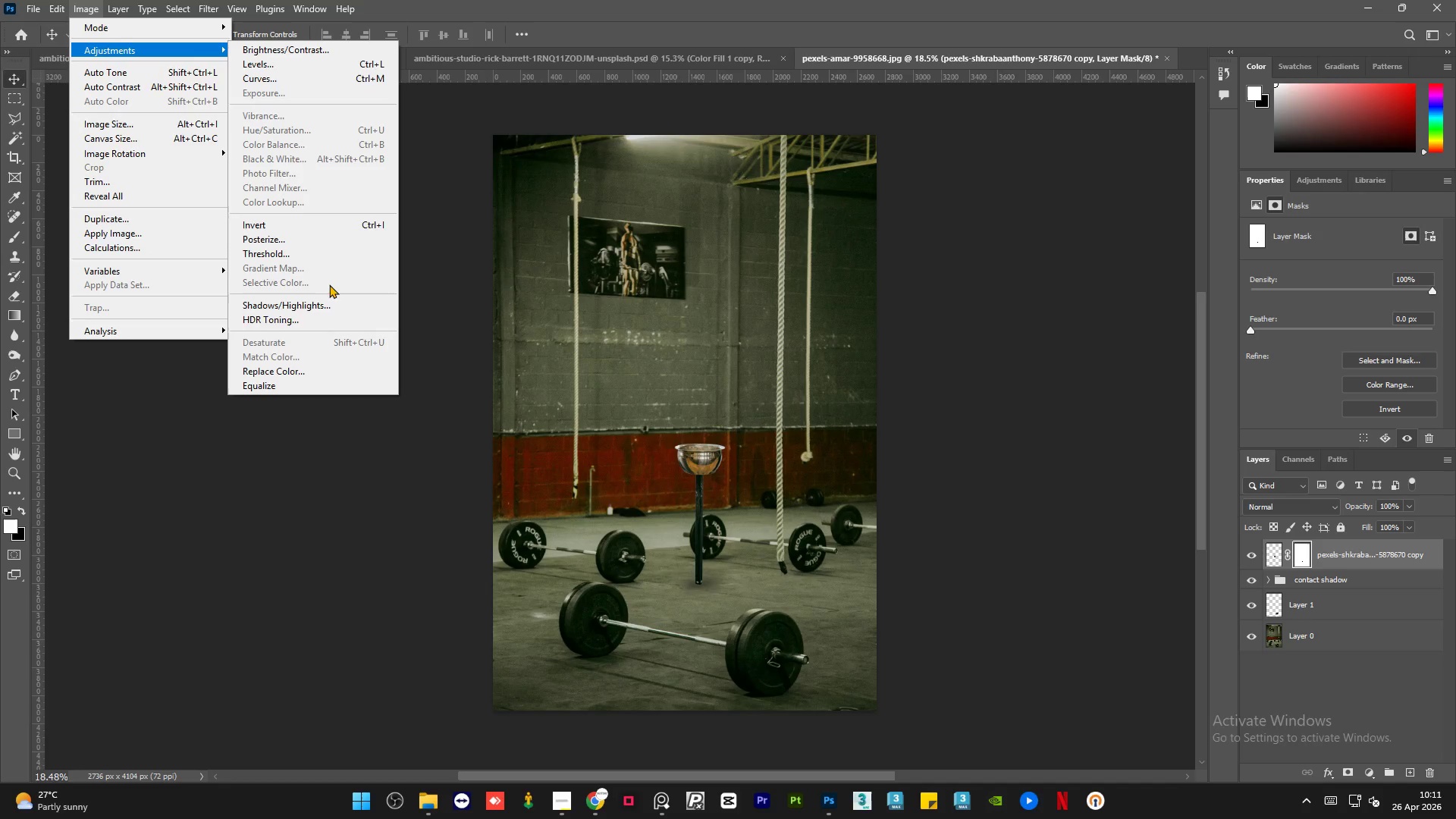 
left_click([1030, 532])
 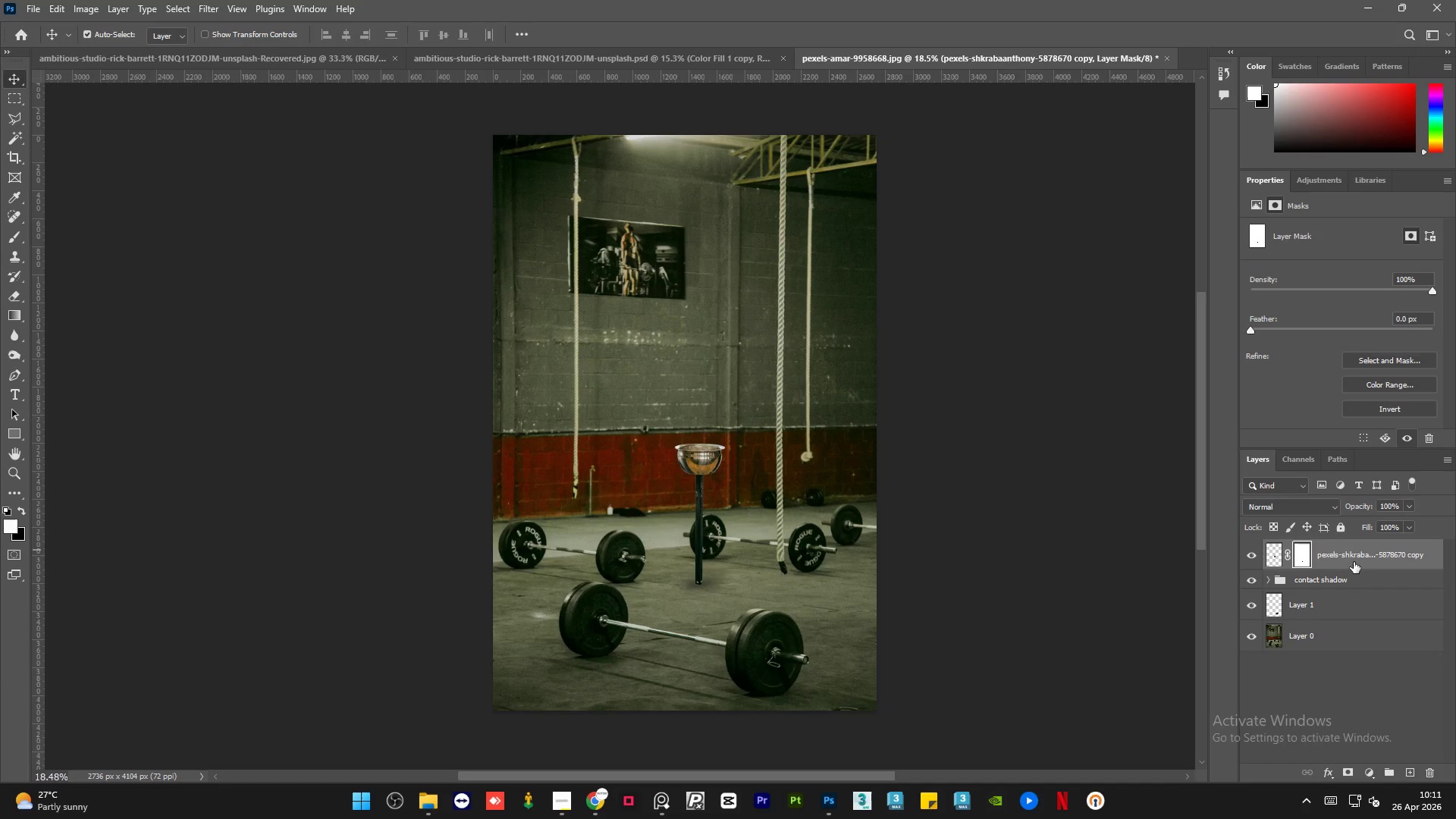 
right_click([1354, 561])
 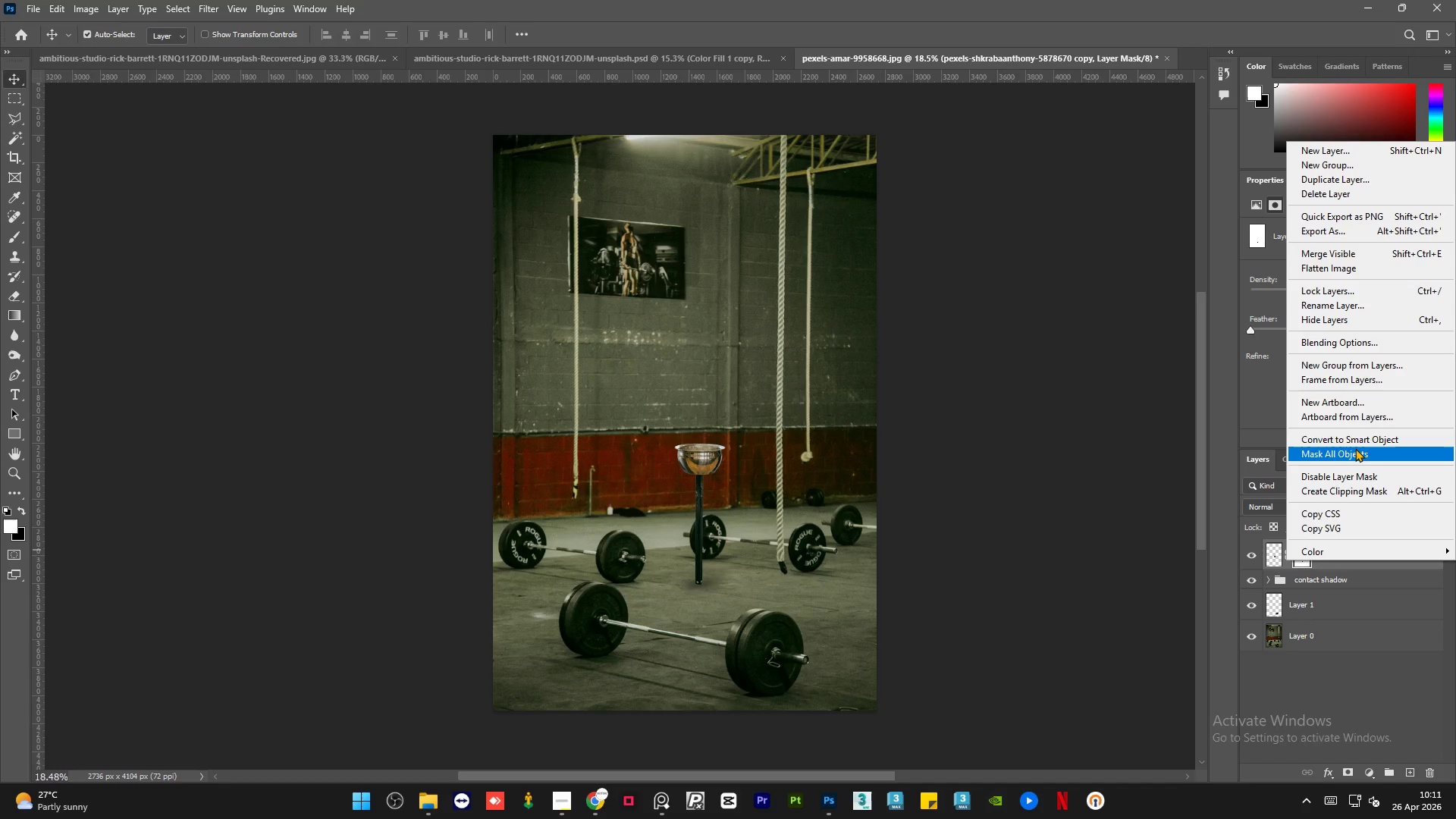 
left_click([1356, 443])
 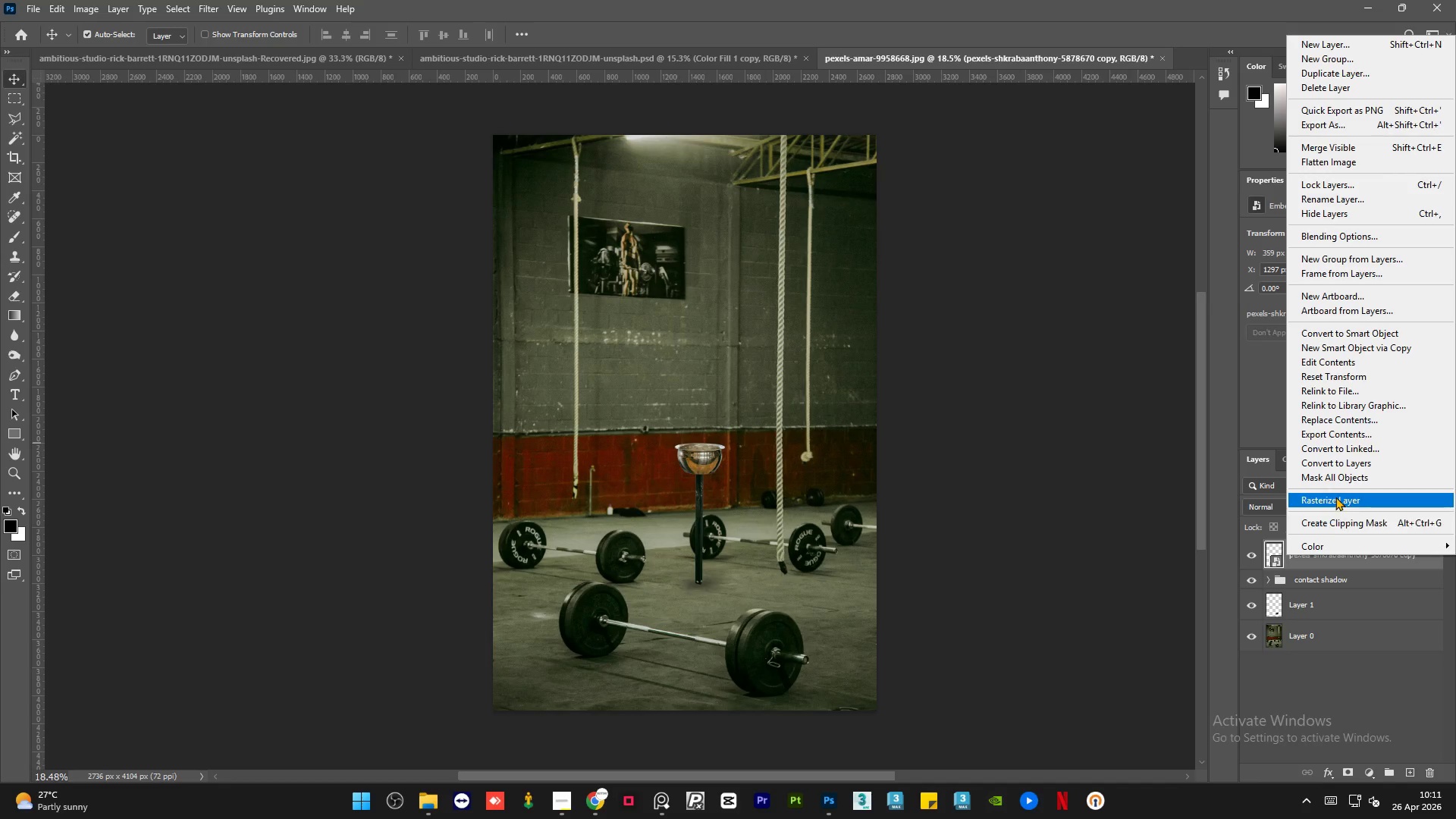 
left_click([1335, 497])
 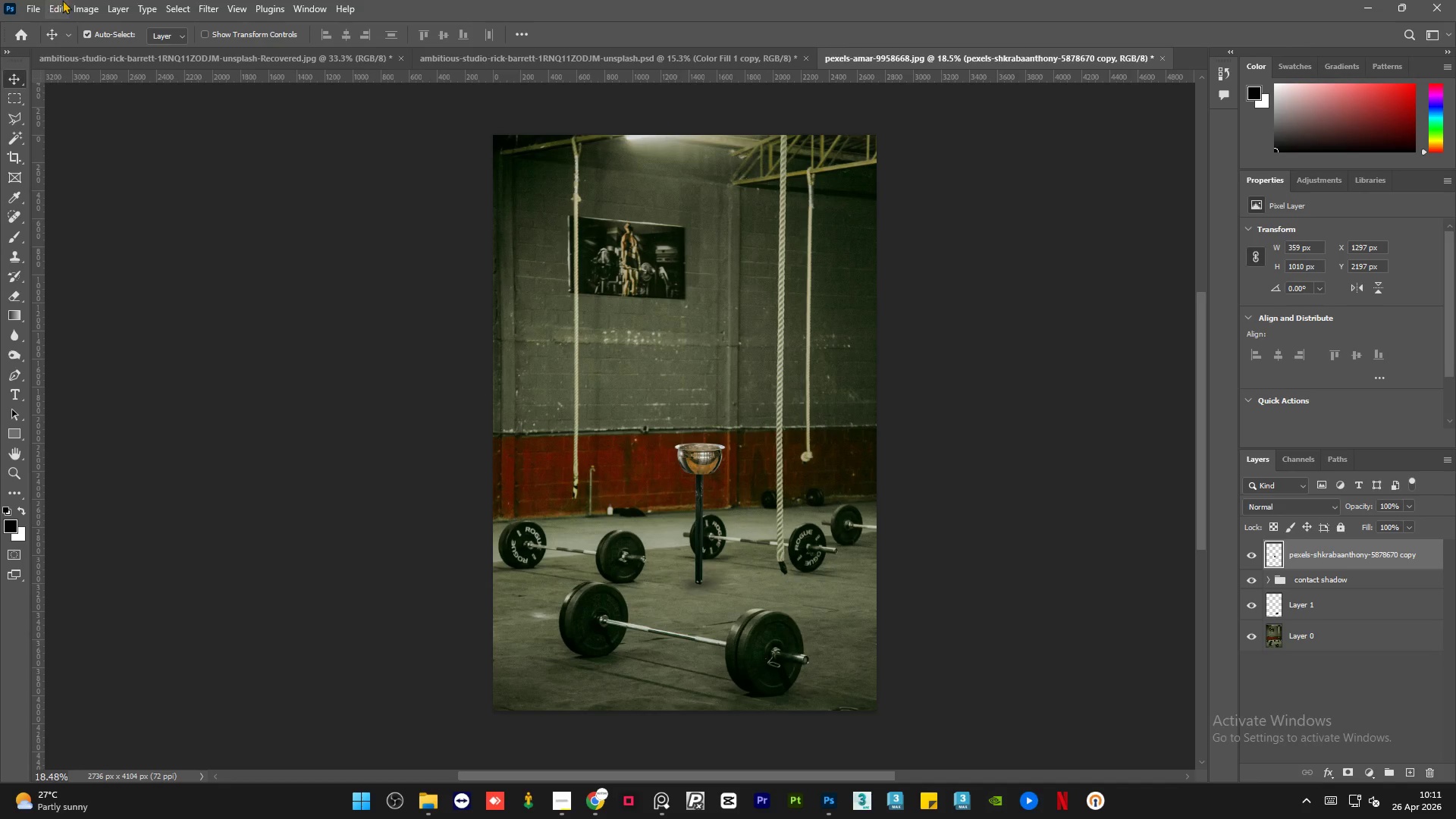 
left_click([75, 0])
 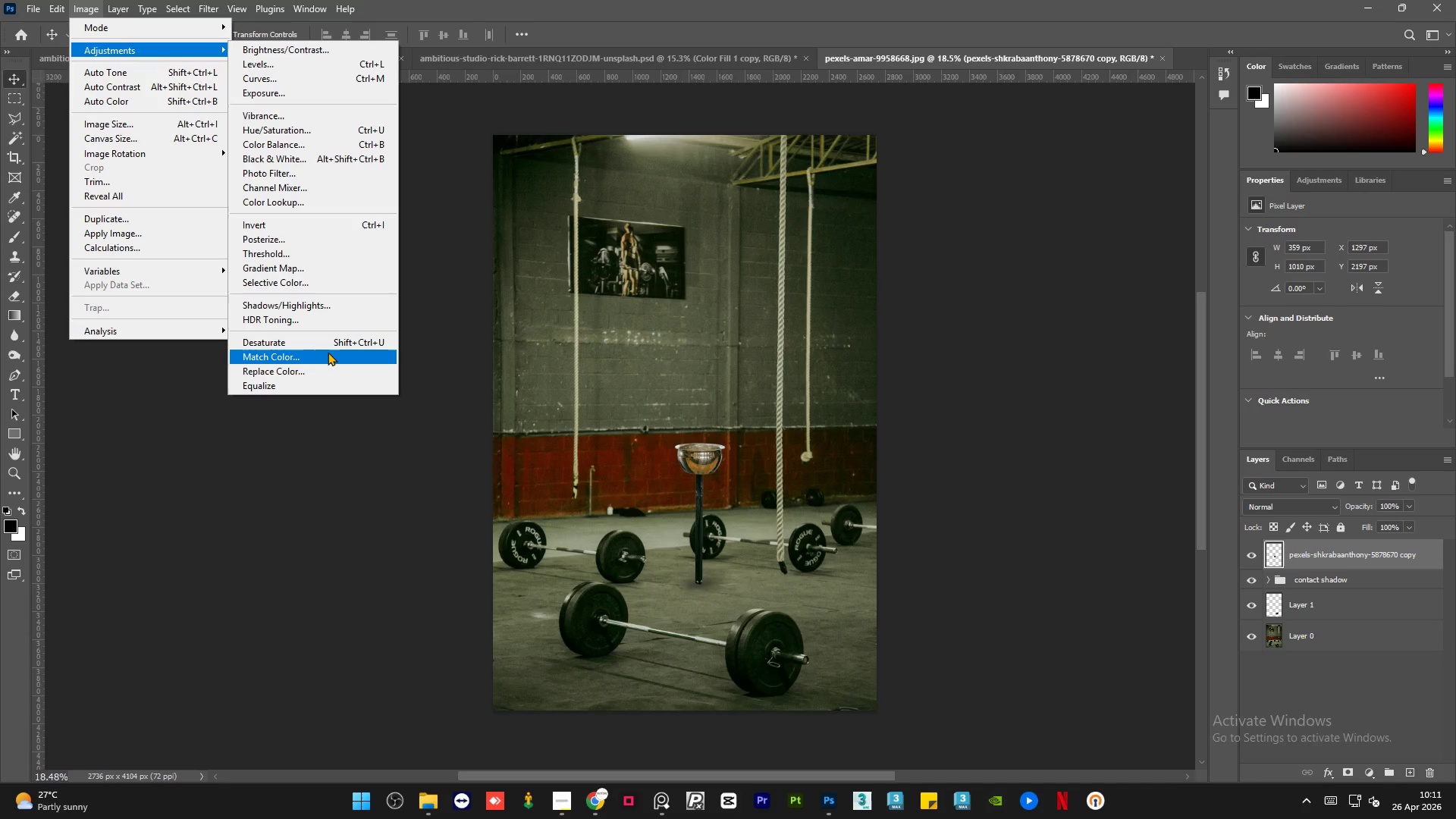 
left_click([327, 353])
 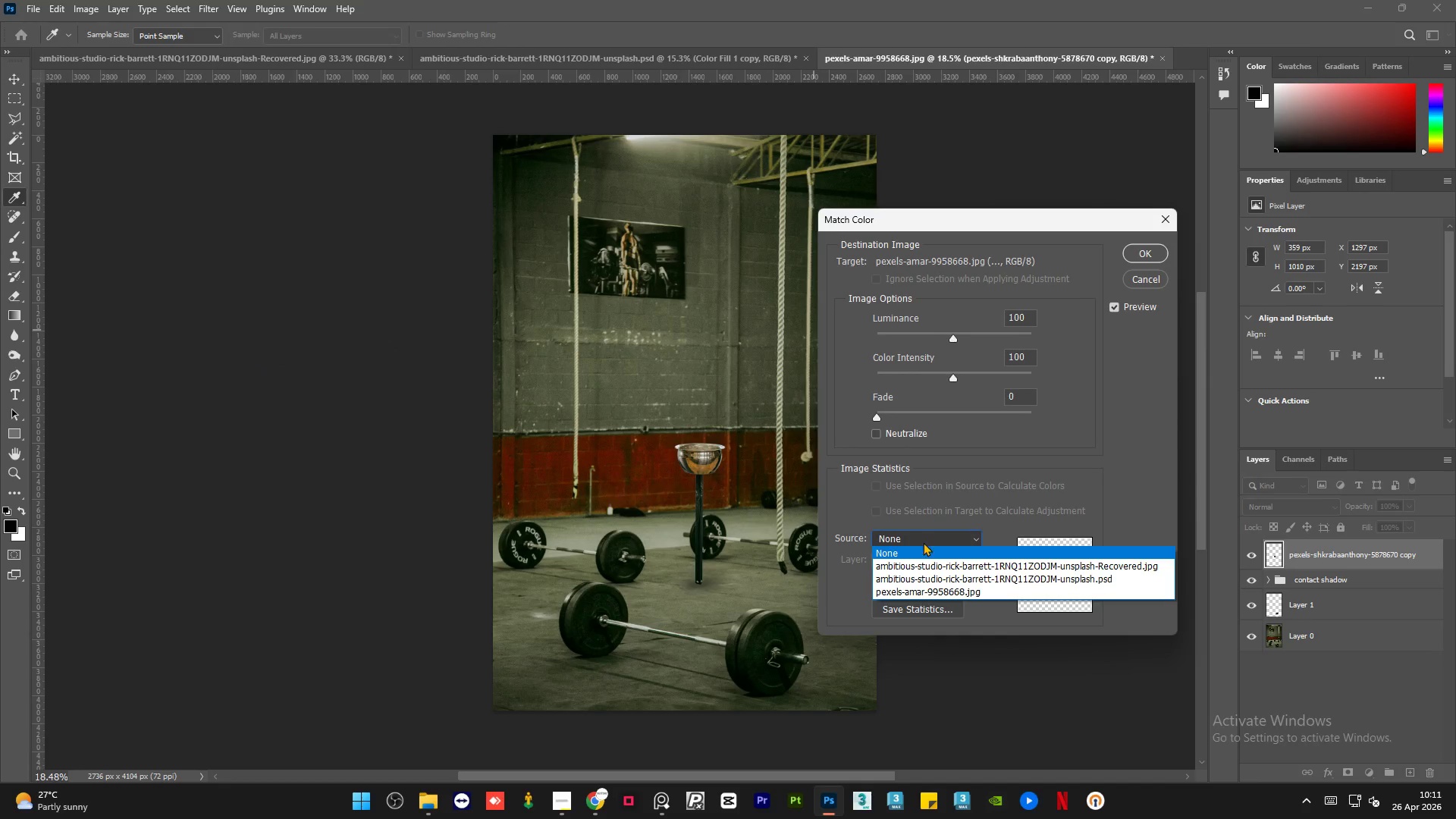 
left_click([915, 590])
 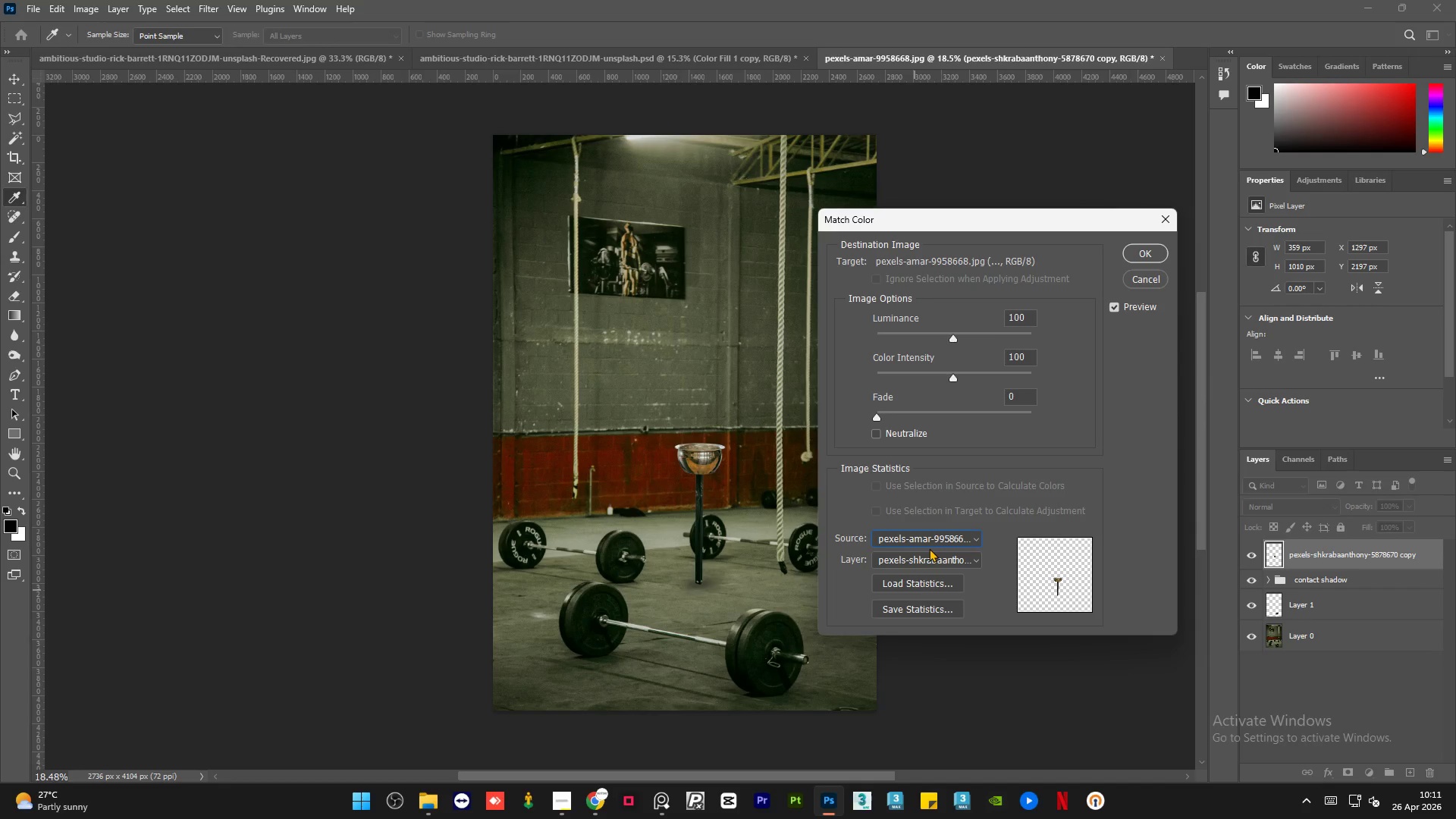 
left_click([961, 561])
 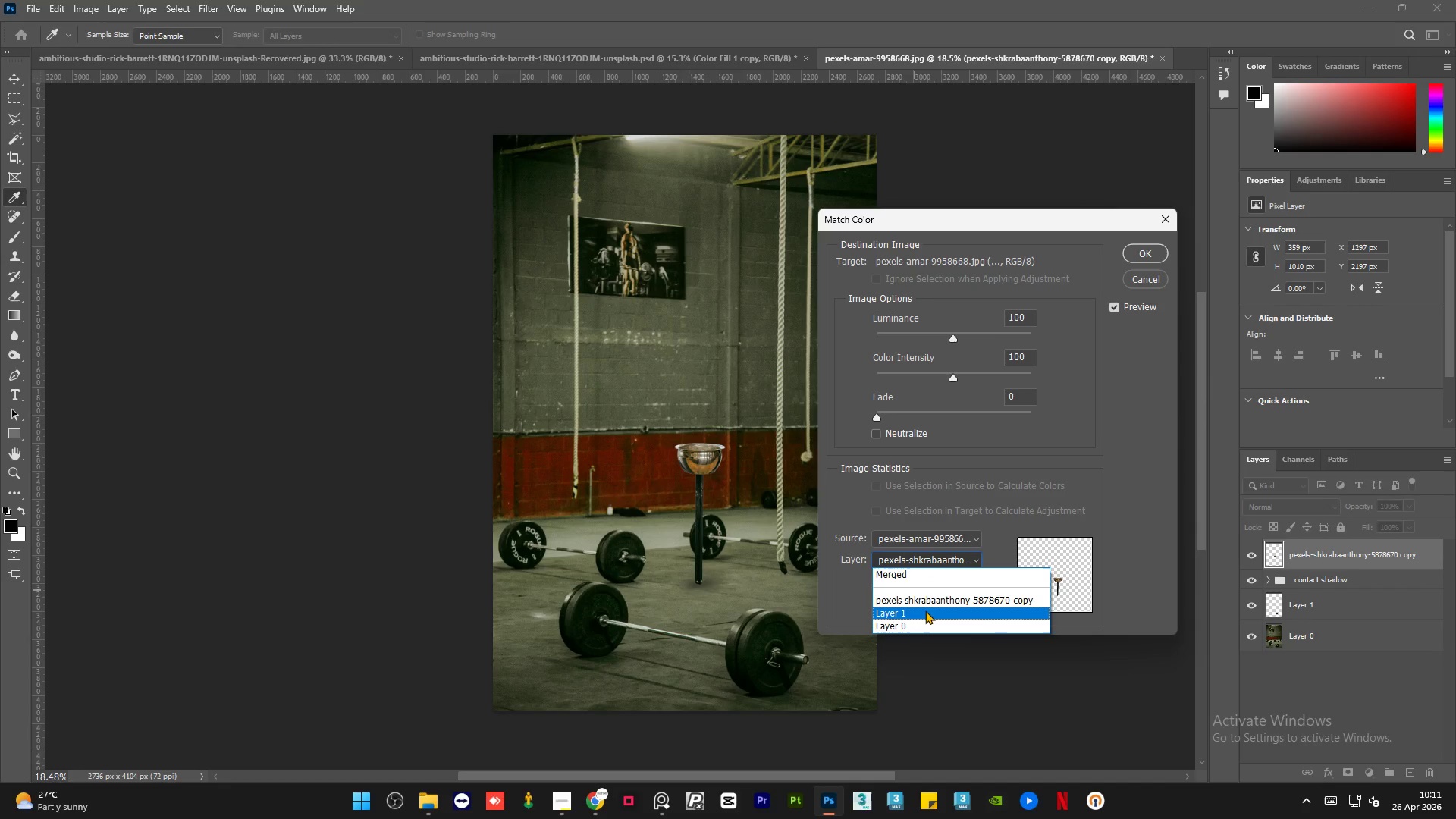 
left_click([925, 610])
 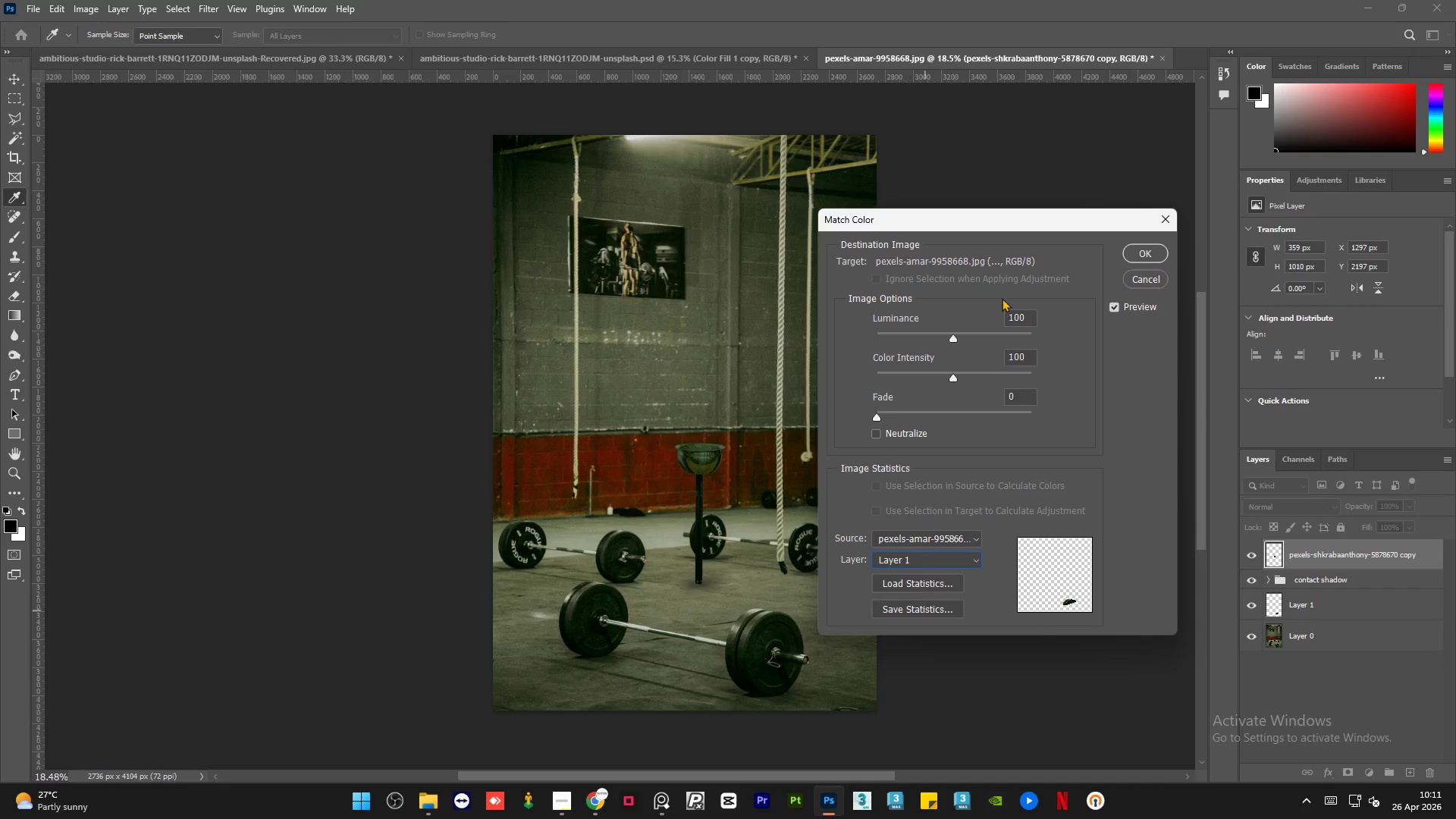 
left_click_drag(start_coordinate=[1083, 223], to_coordinate=[1150, 218])
 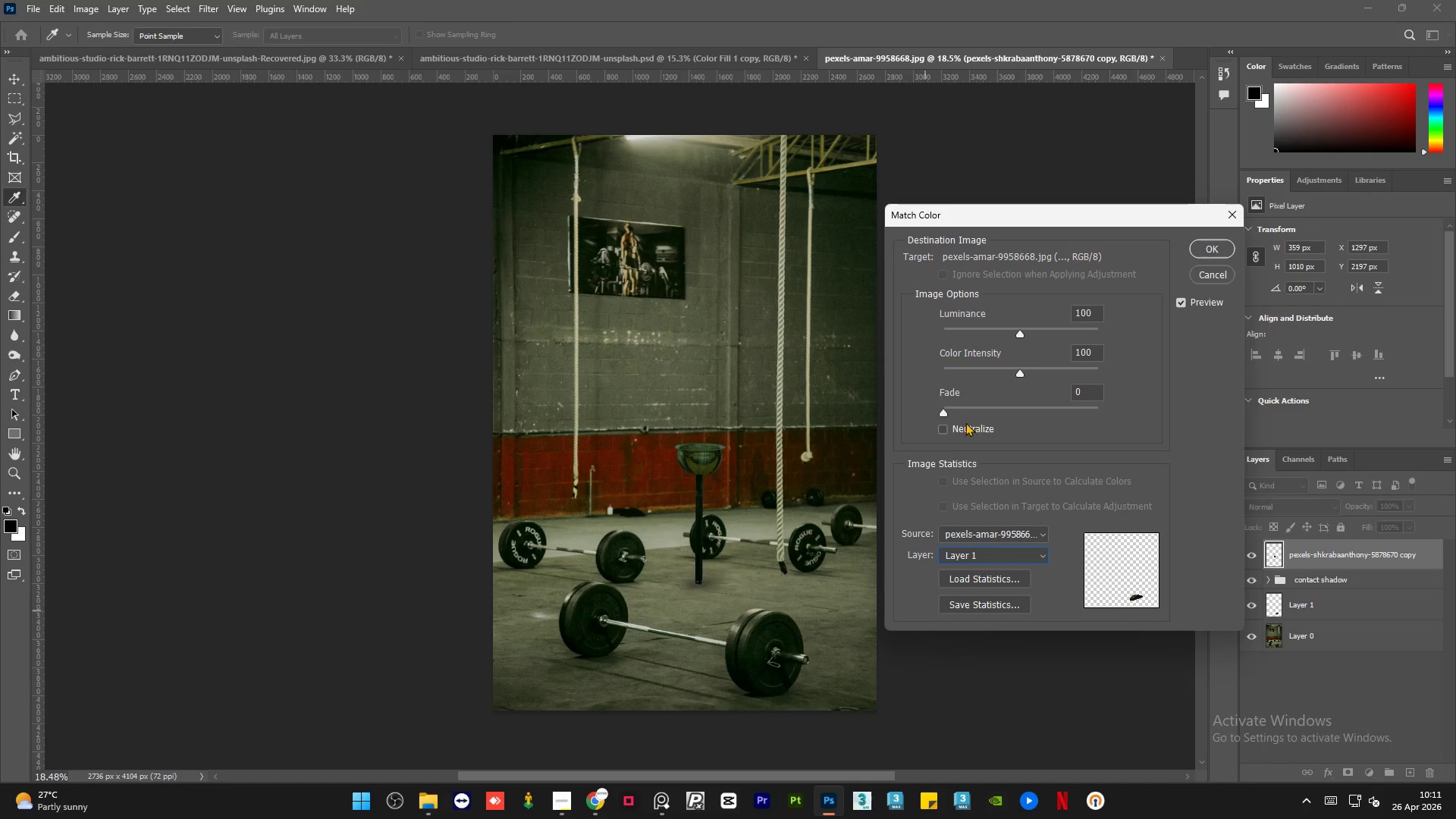 
left_click([946, 428])
 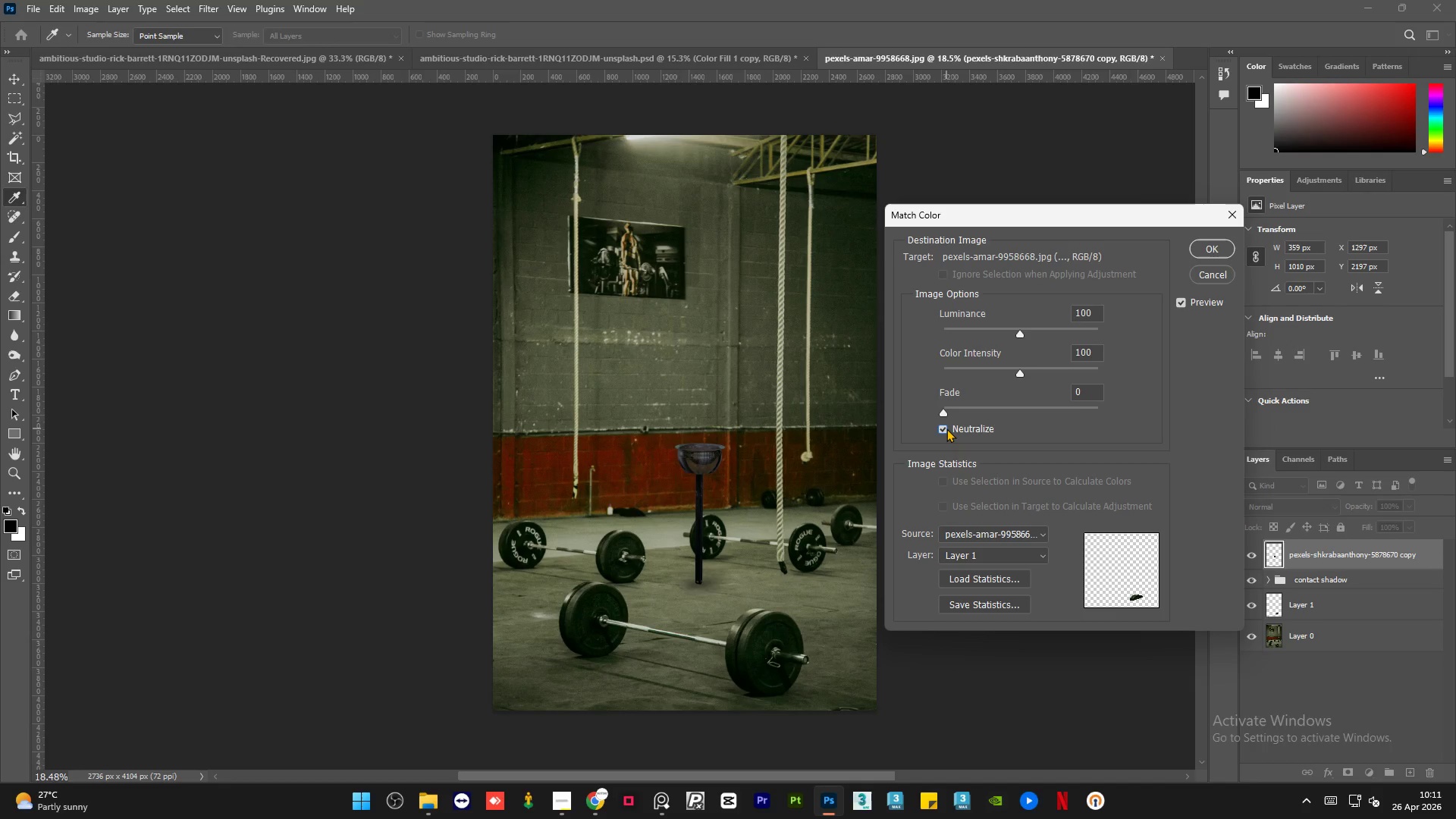 
left_click([946, 428])
 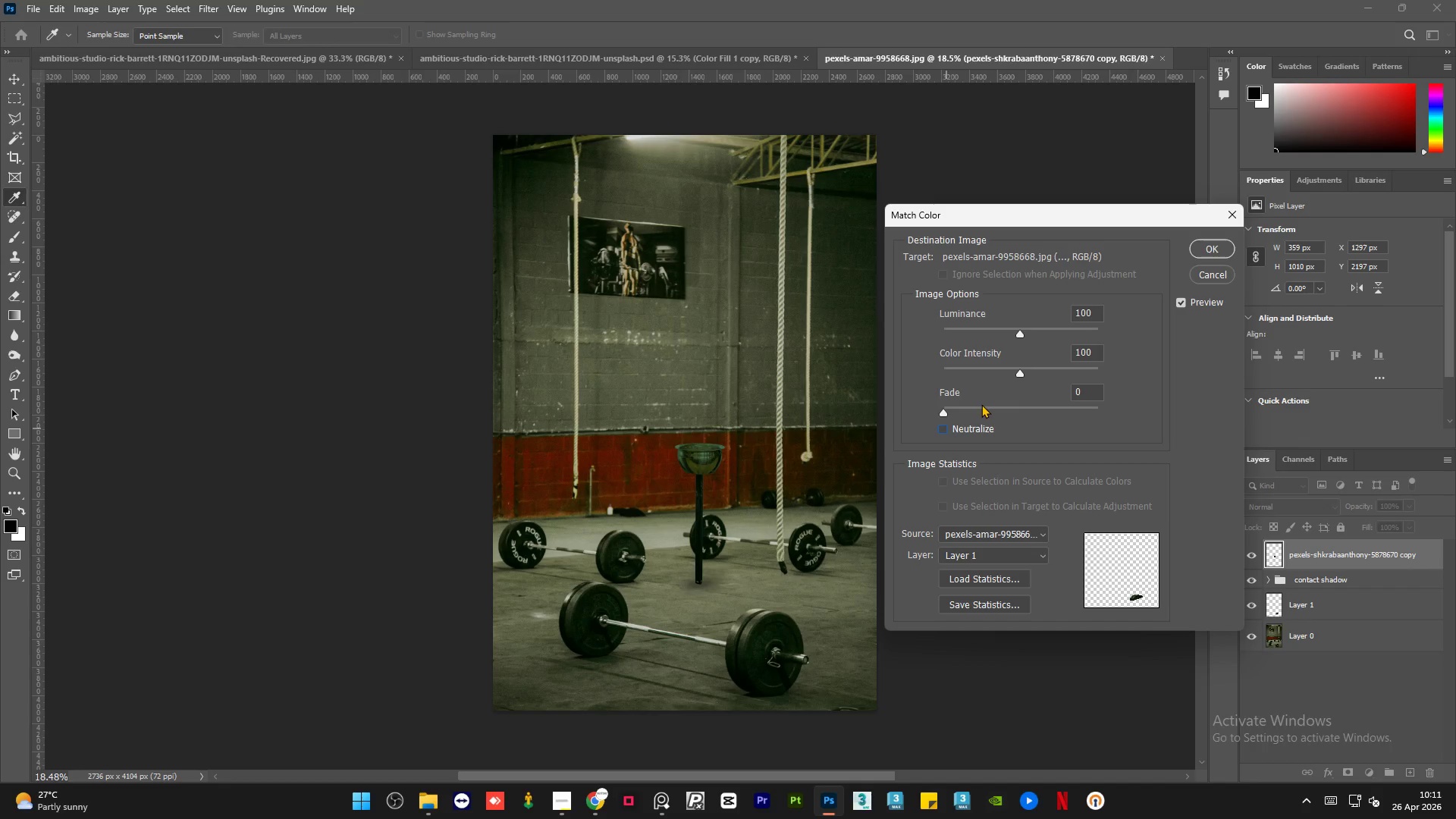 
left_click([981, 404])
 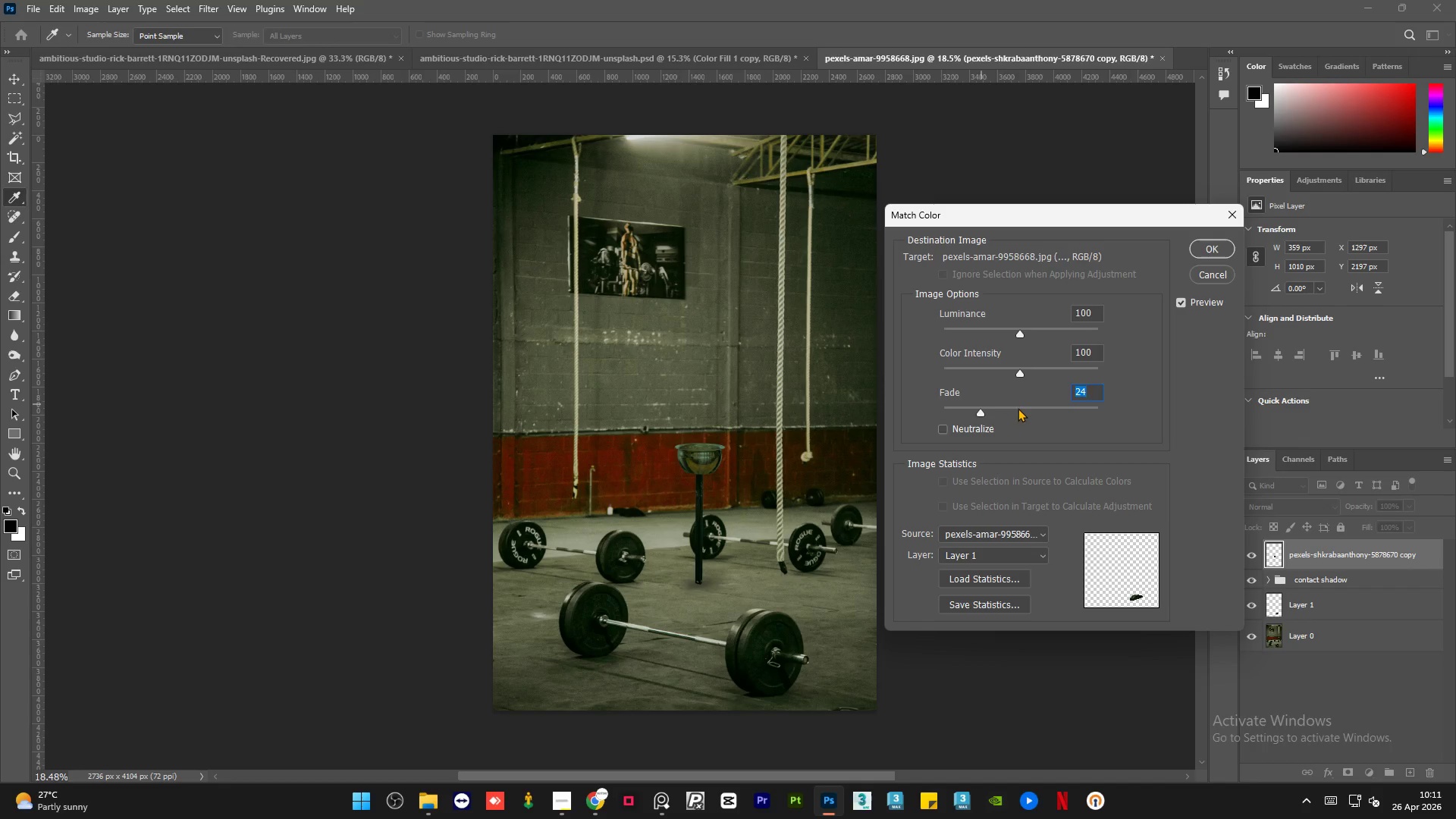 
left_click_drag(start_coordinate=[1023, 410], to_coordinate=[1225, 446])
 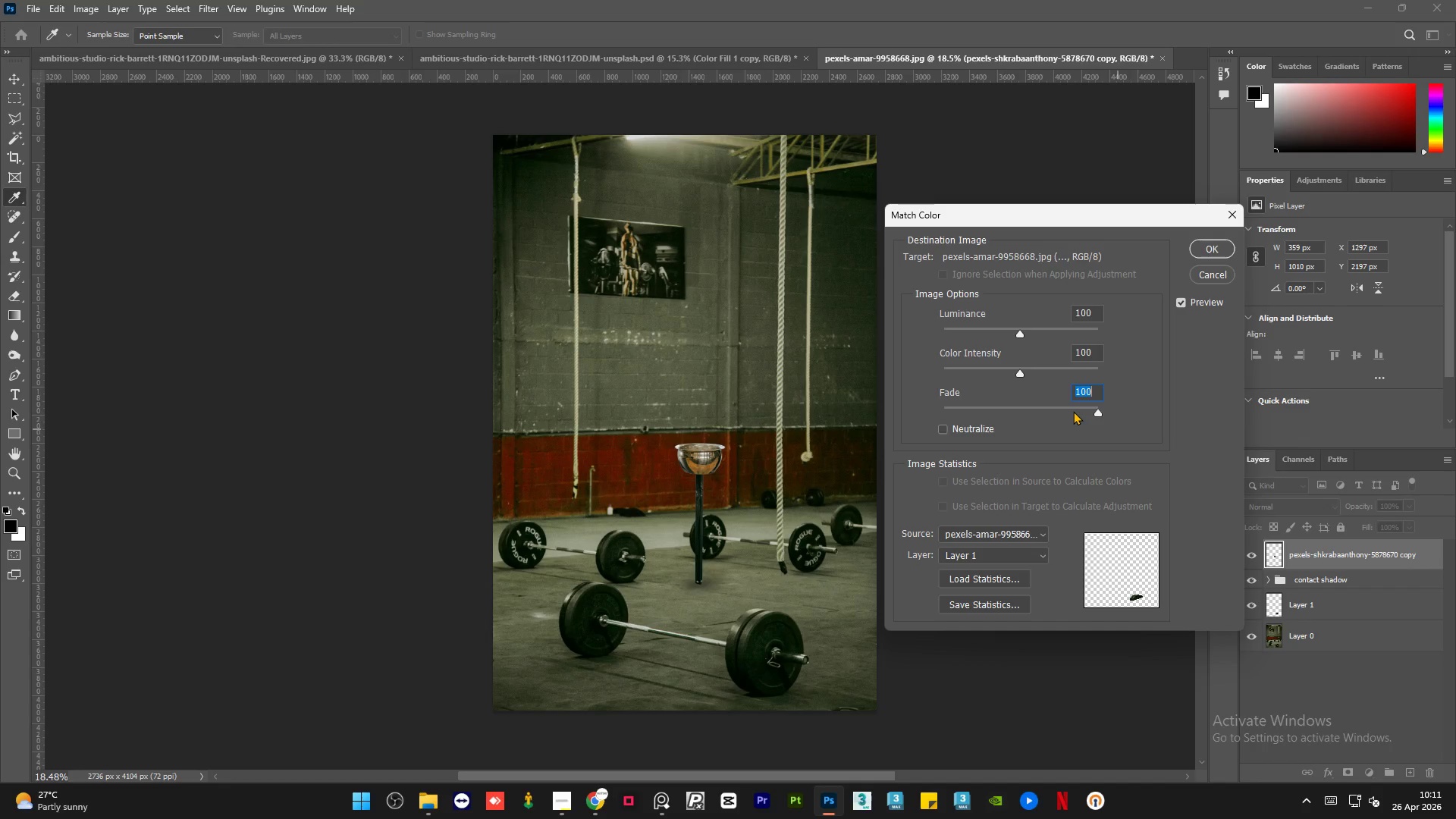 
left_click([1073, 411])
 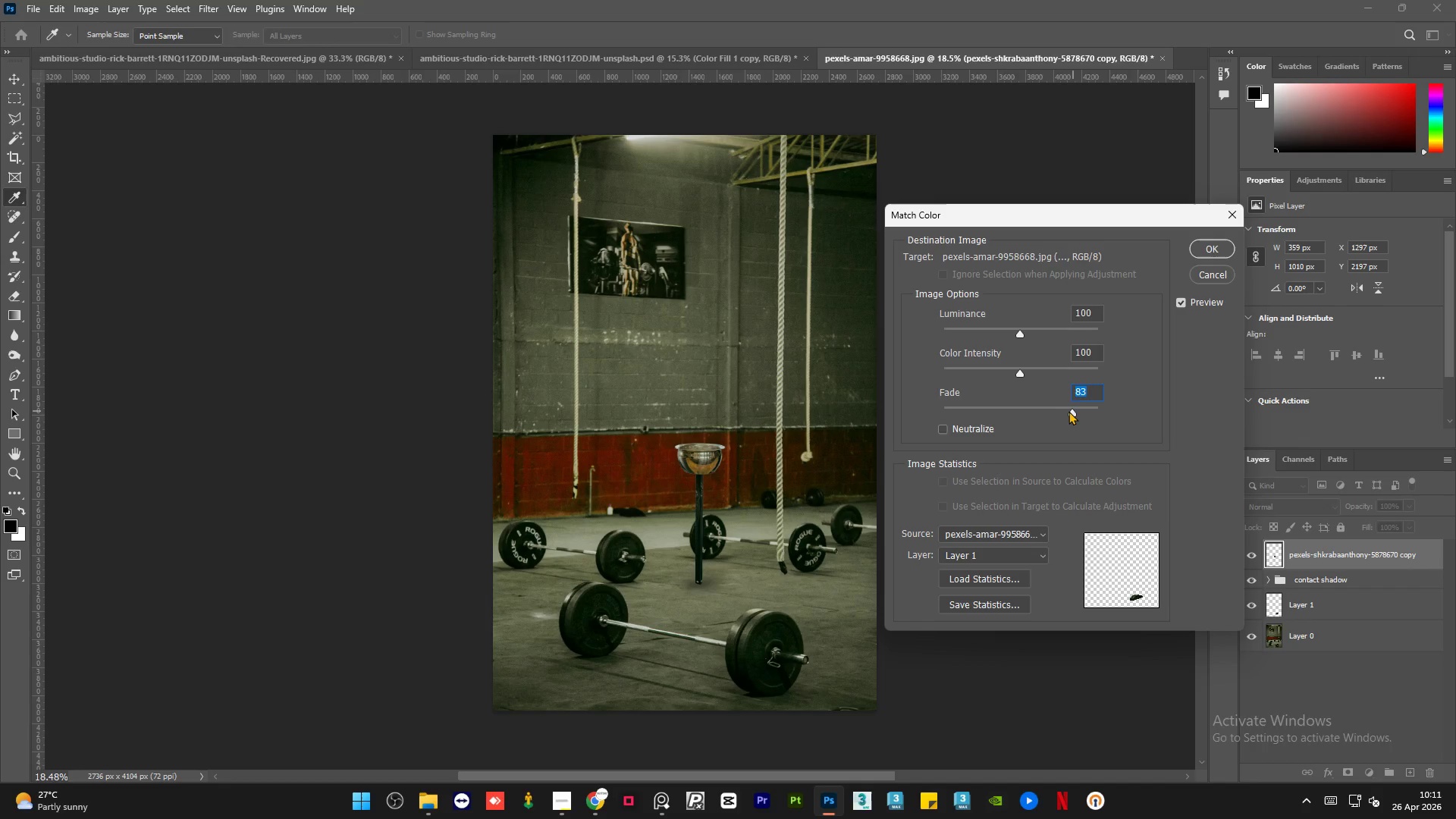 
left_click_drag(start_coordinate=[1068, 411], to_coordinate=[1169, 426])
 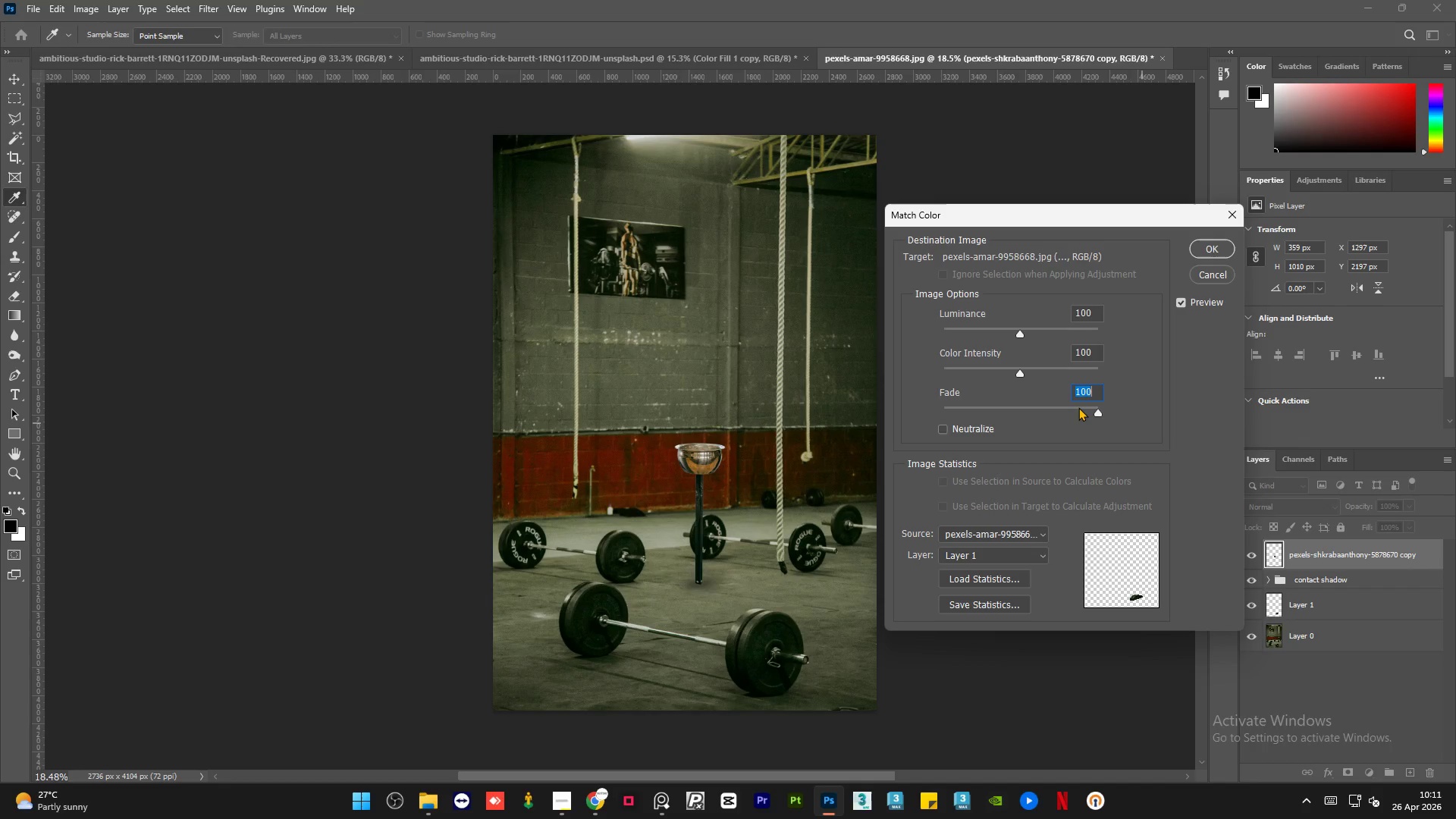 
left_click([1080, 407])
 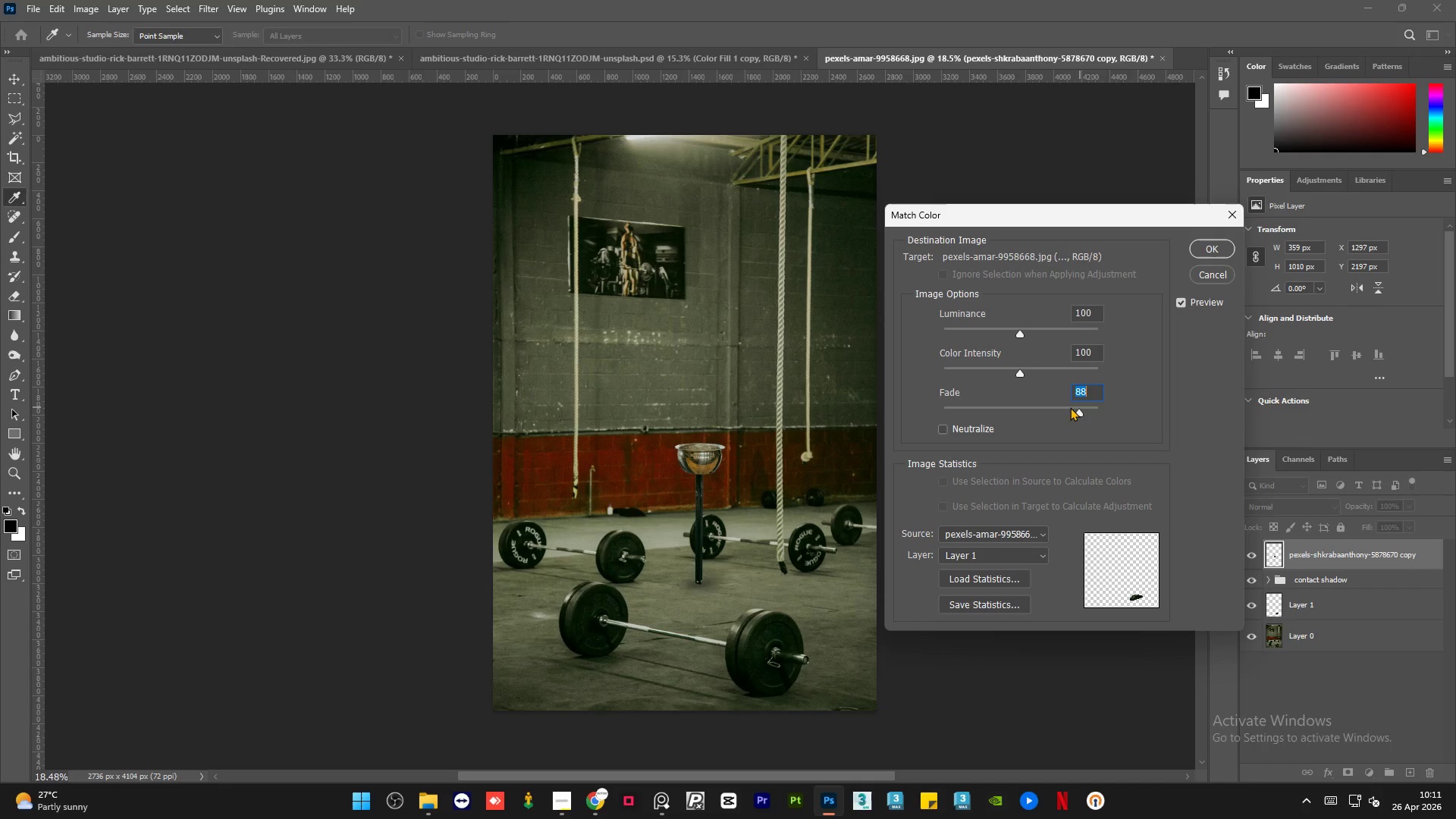 
left_click([1070, 407])
 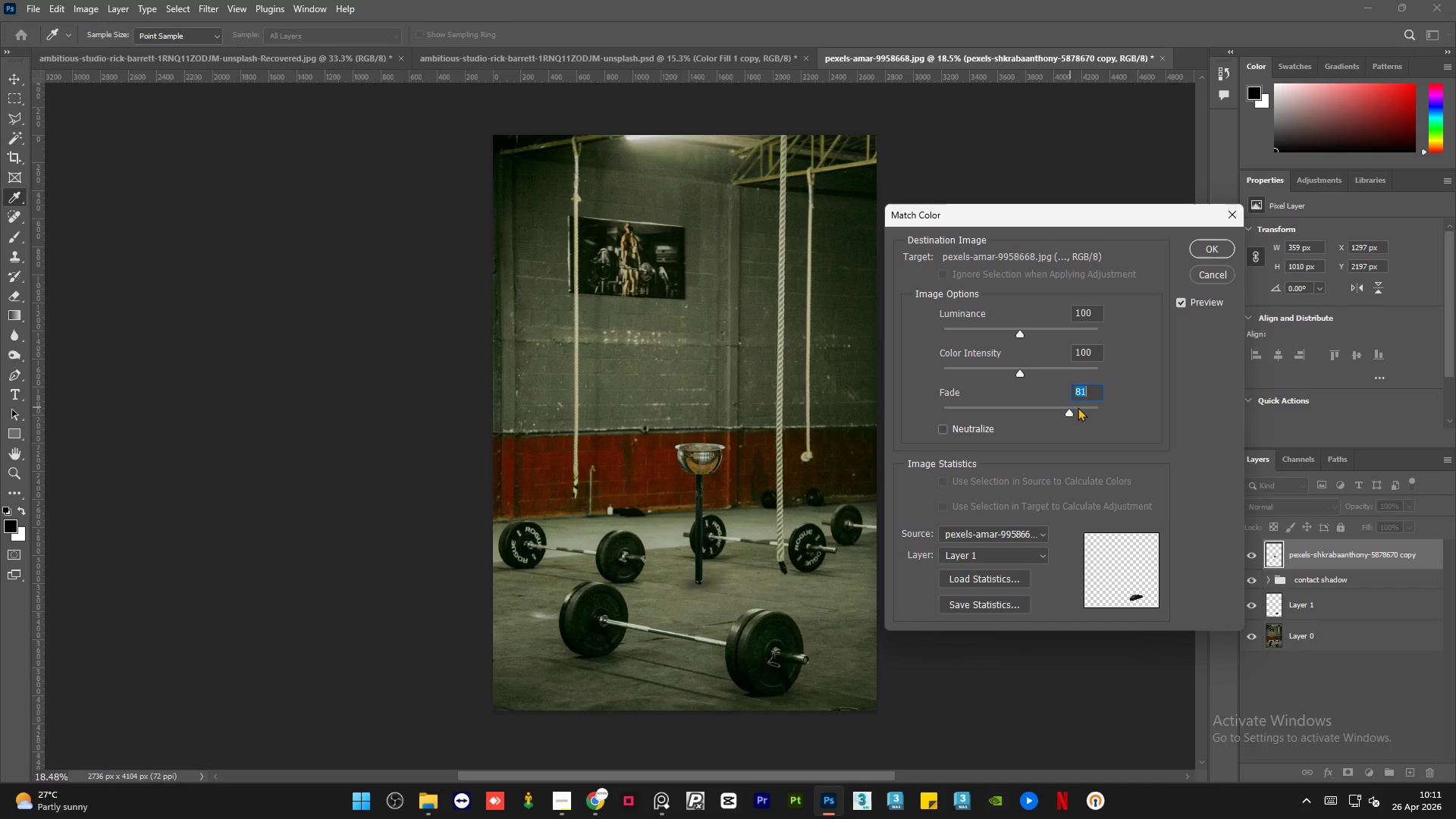 
left_click([1078, 407])
 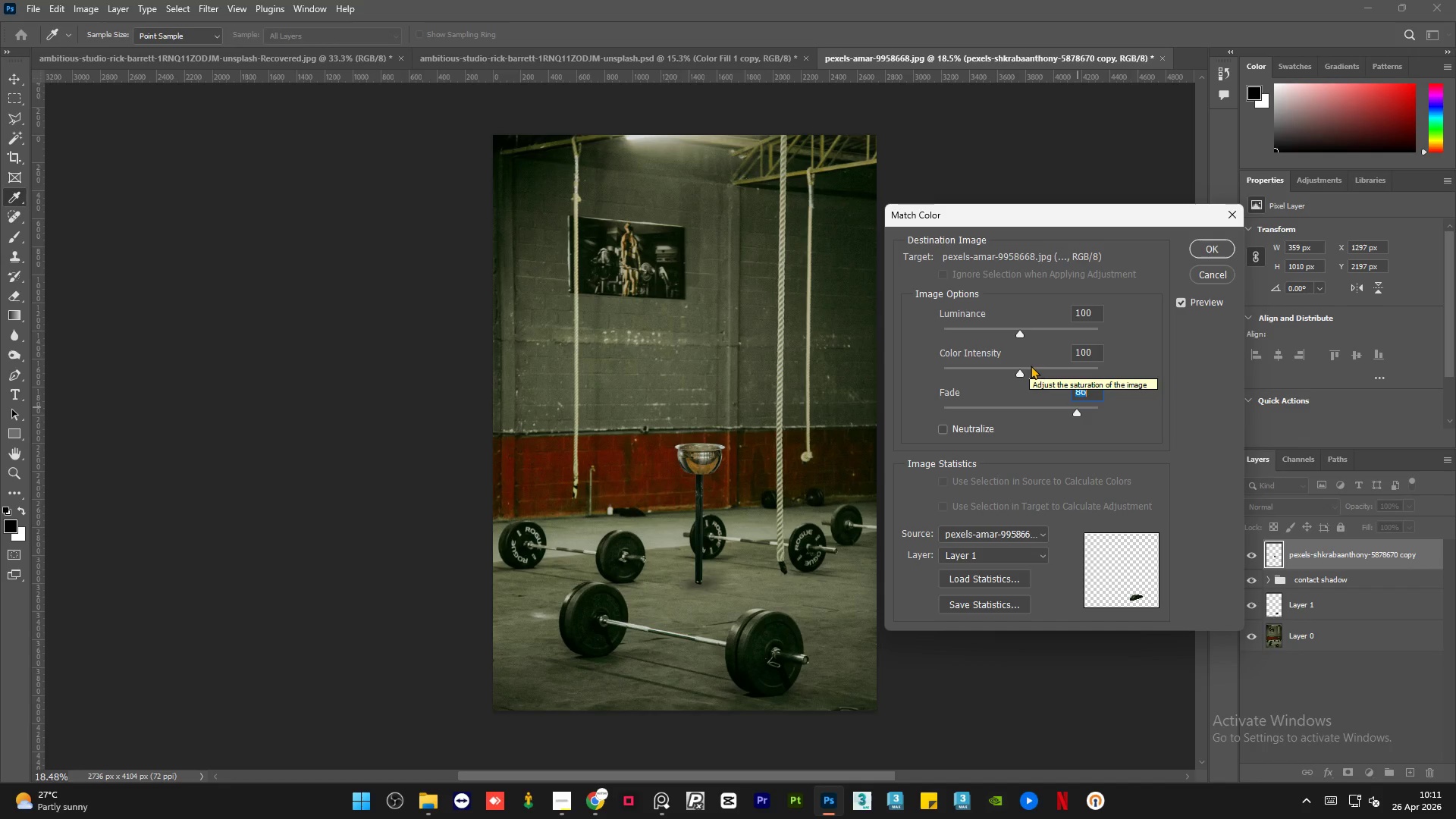 
left_click([1077, 366])
 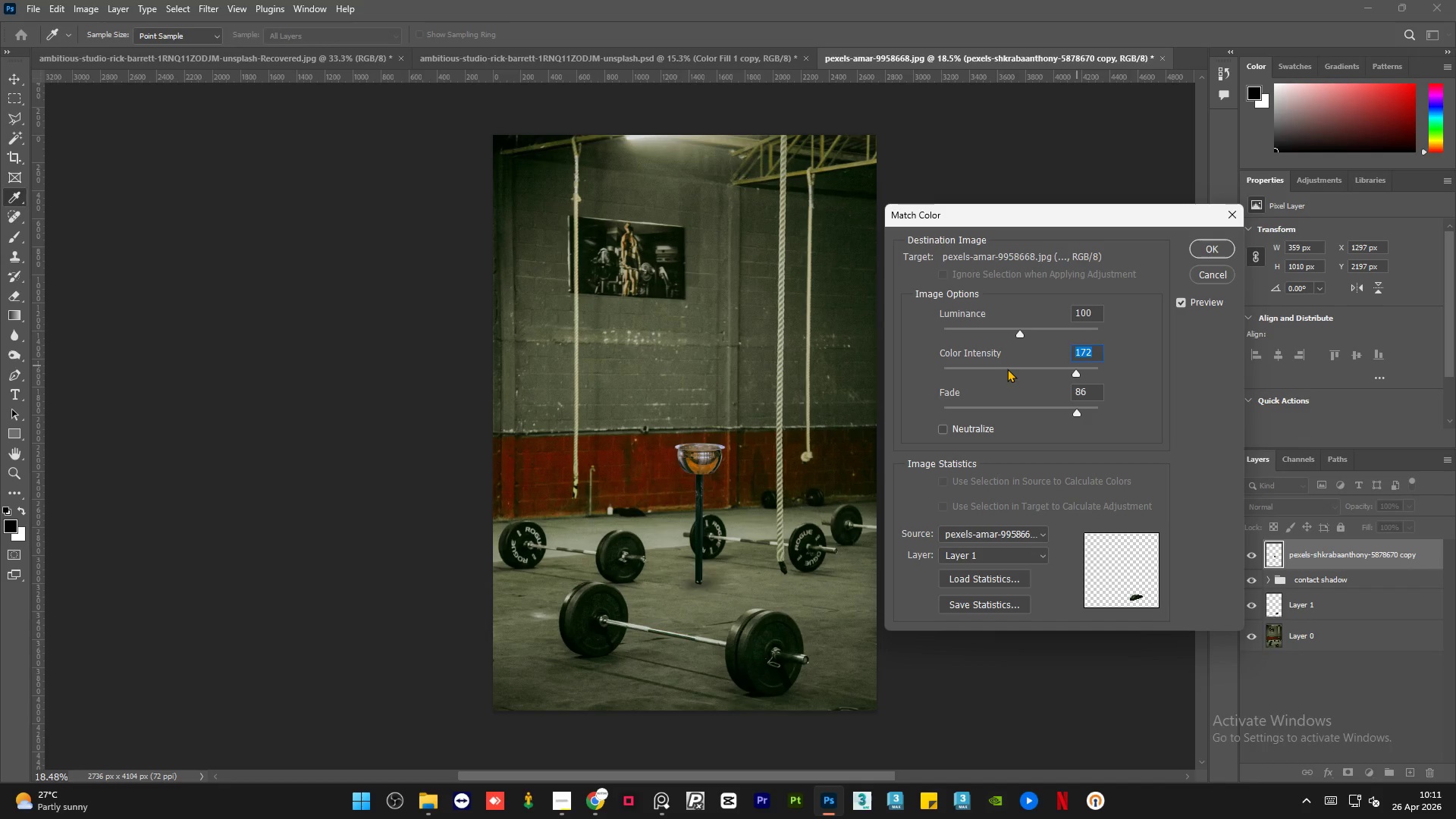 
left_click([997, 366])
 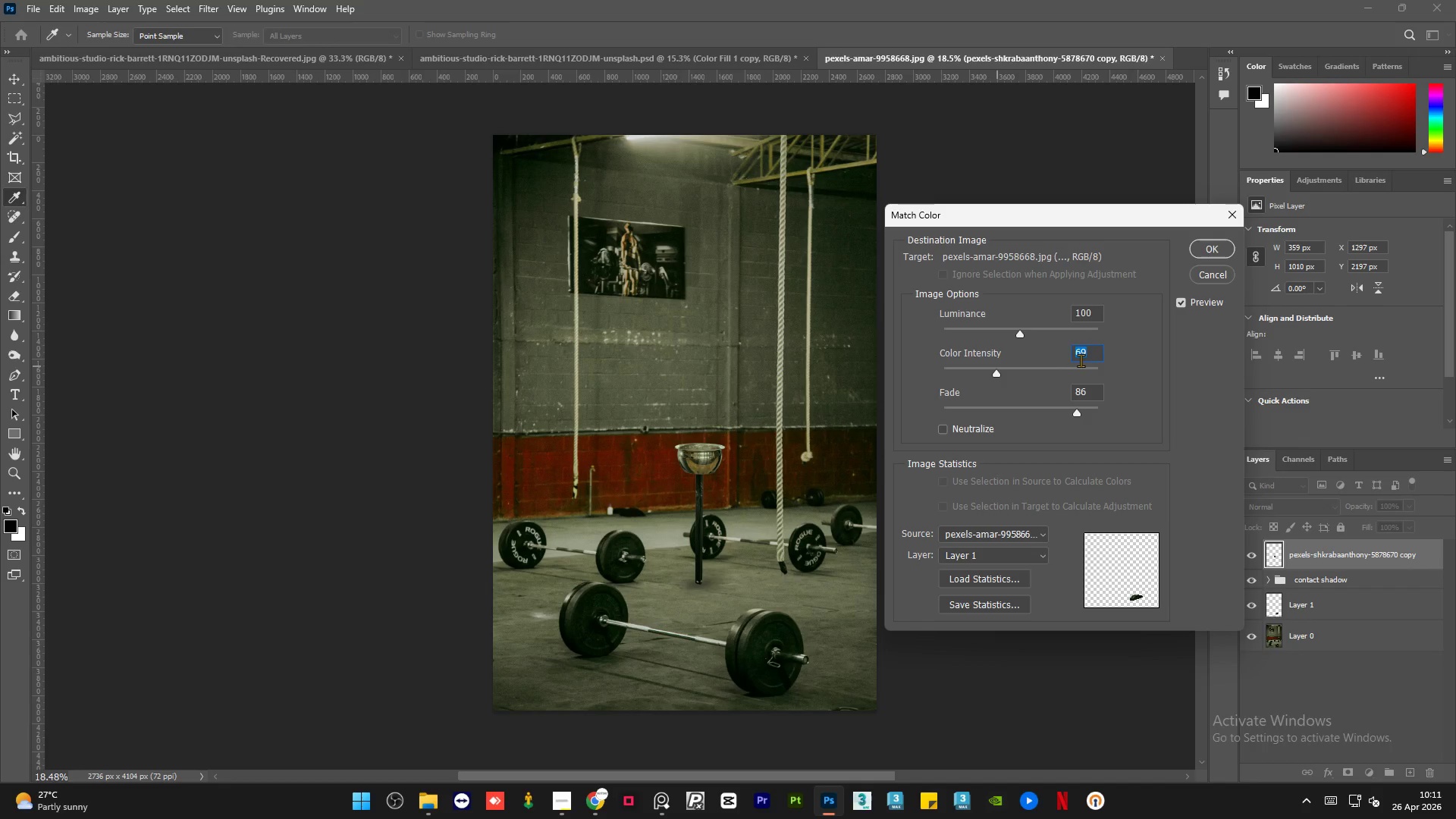 
key(Numpad1)
 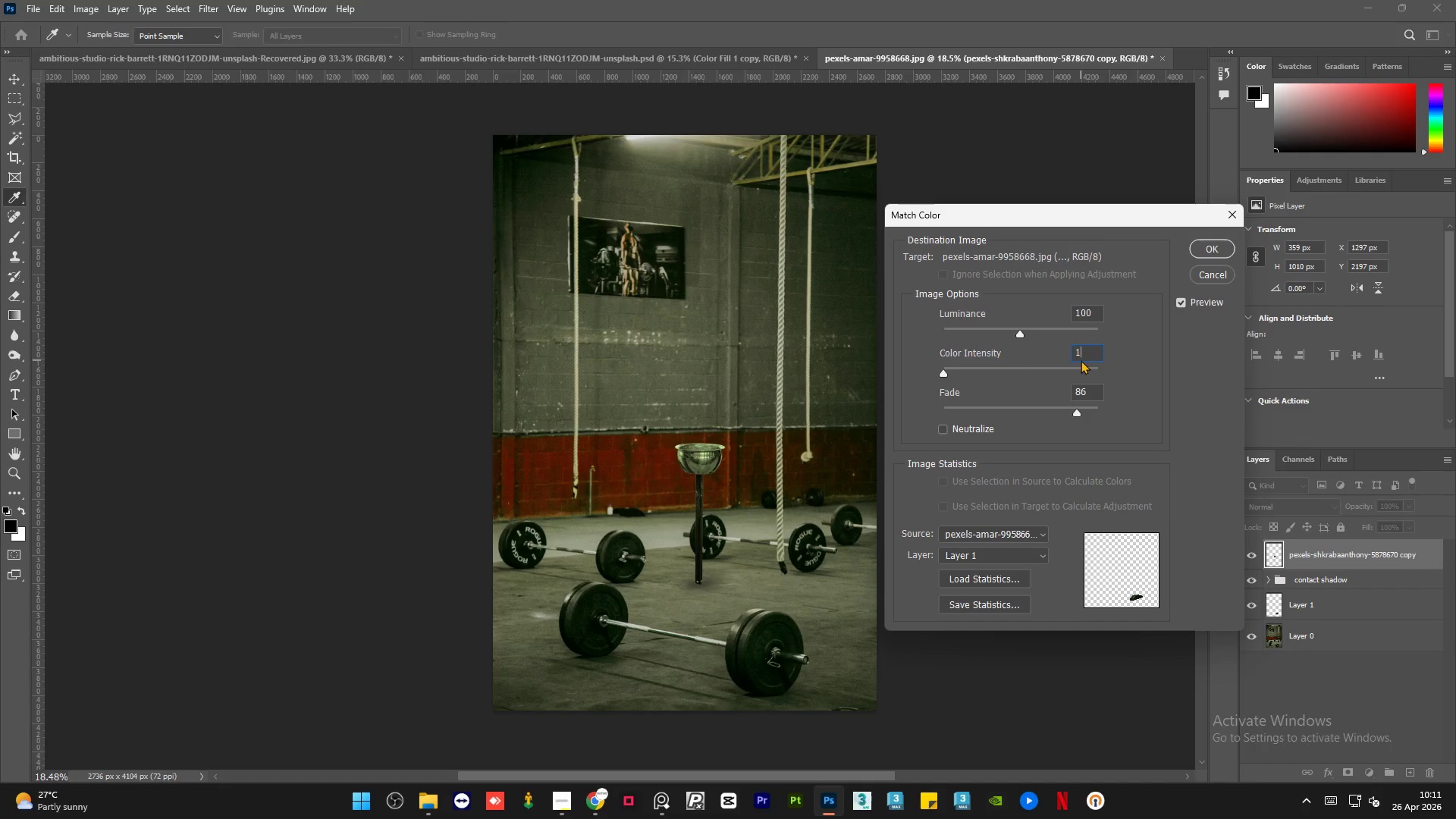 
key(Numpad0)
 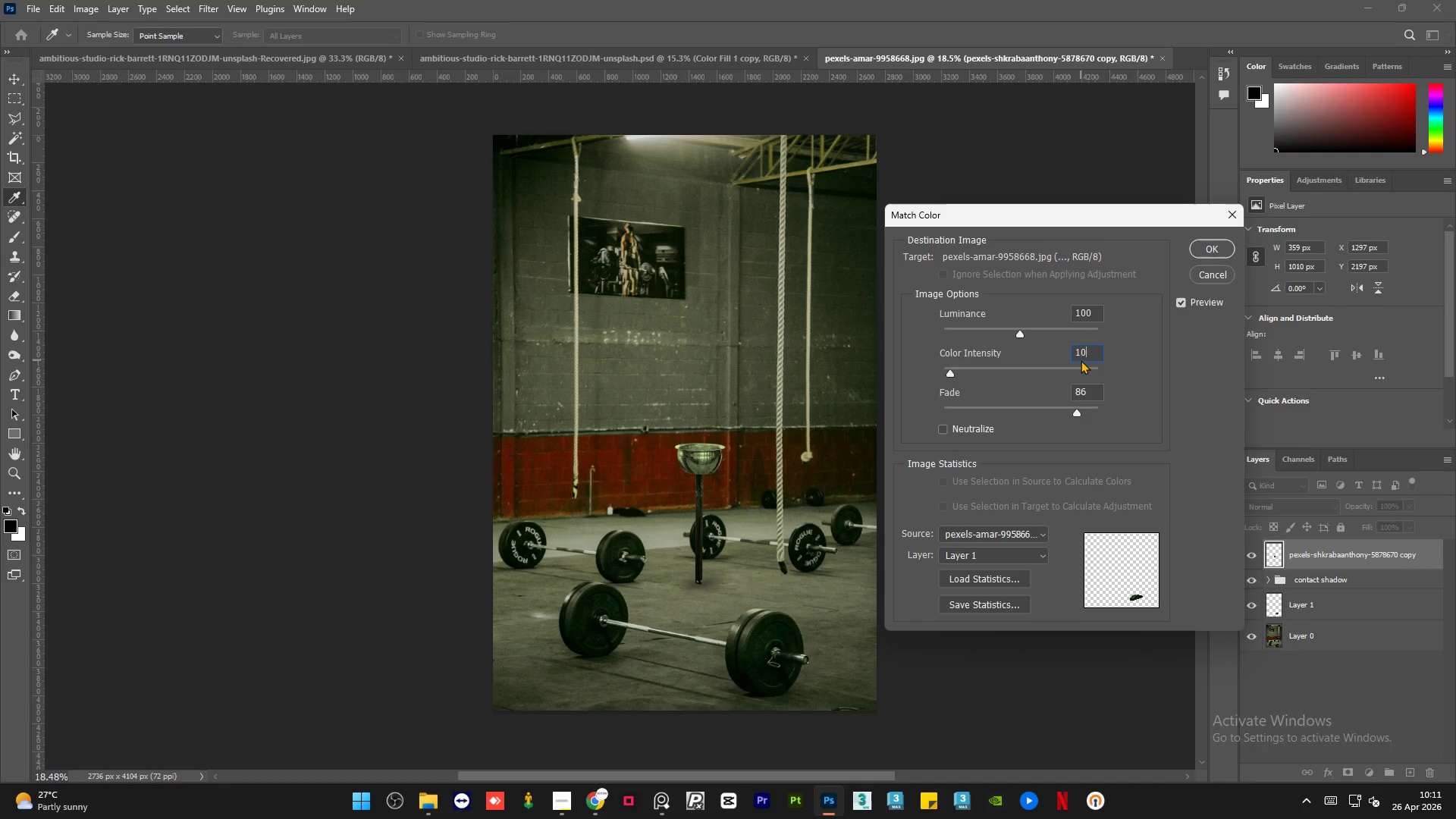 
key(Numpad0)
 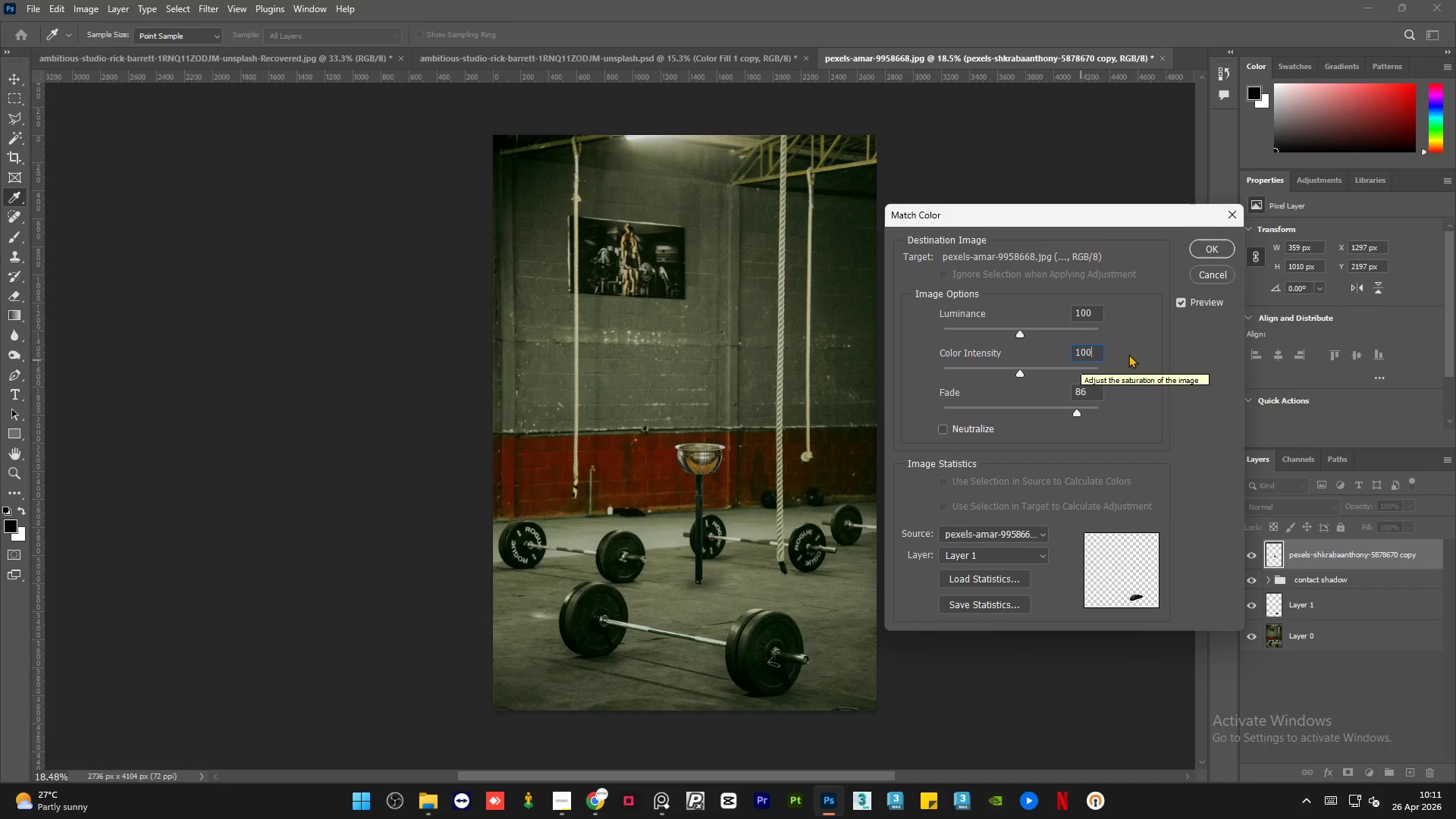 
left_click([1128, 354])
 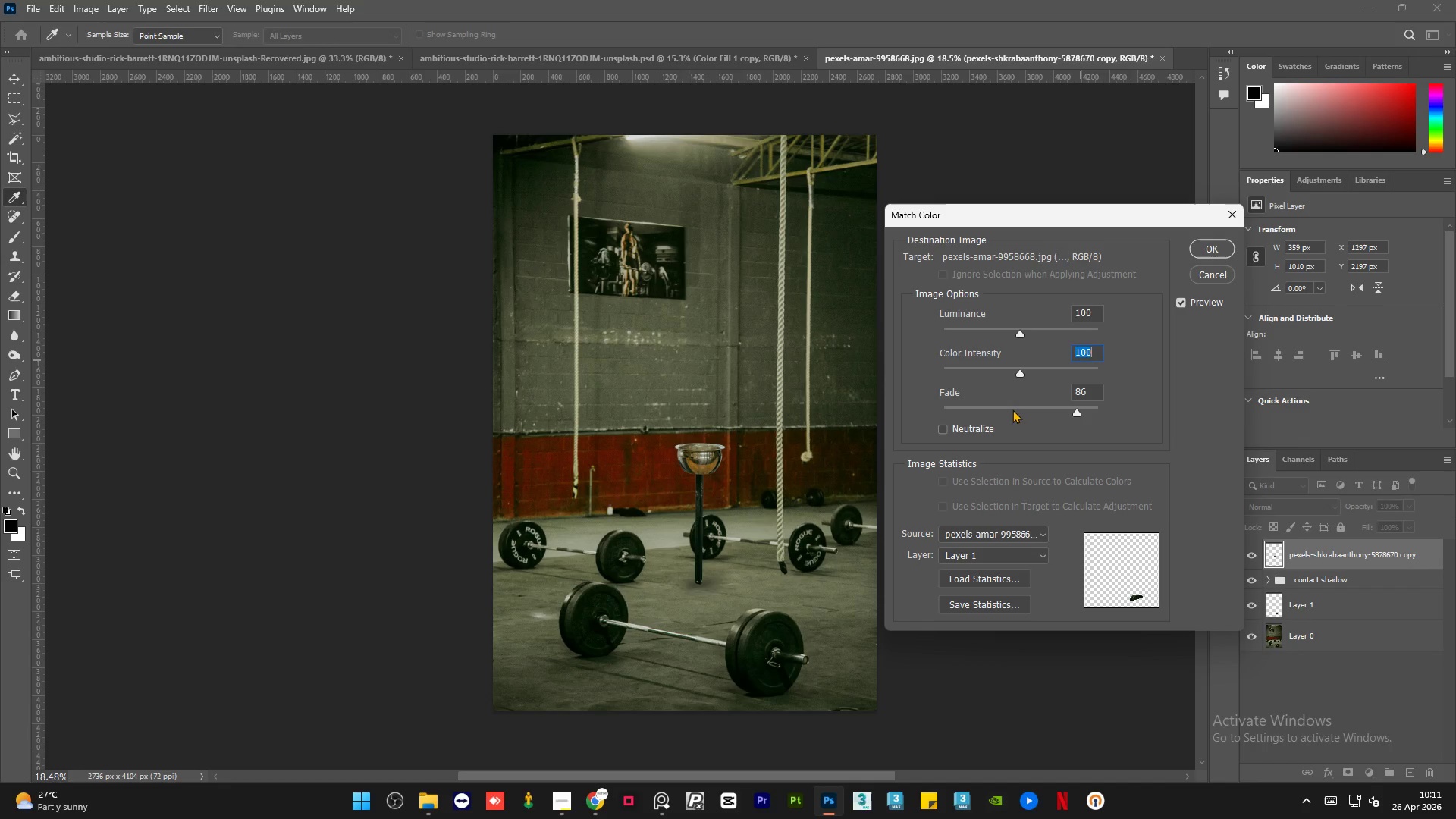 
left_click([1006, 410])
 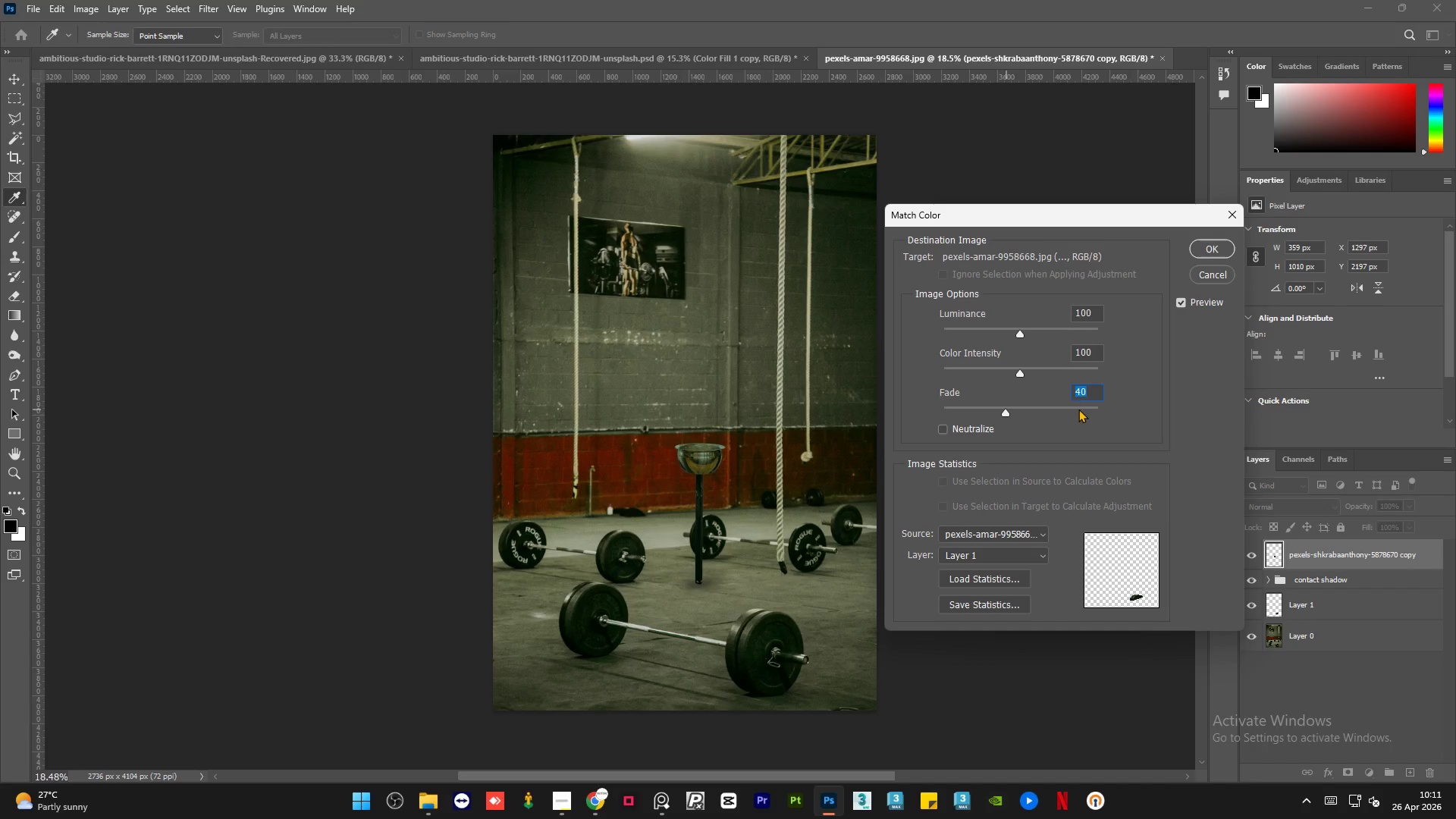 
left_click([1083, 409])
 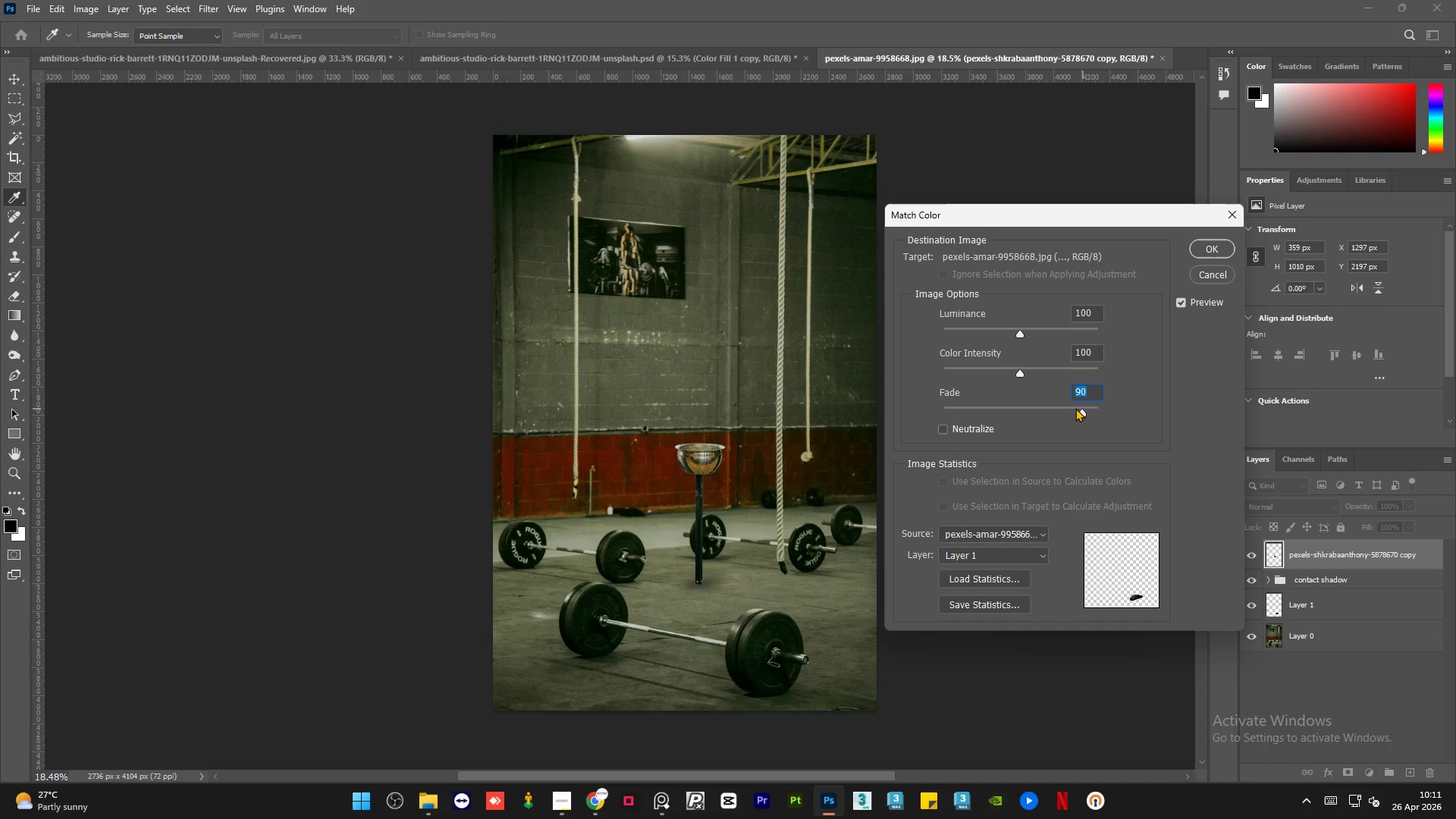 
left_click([1075, 408])
 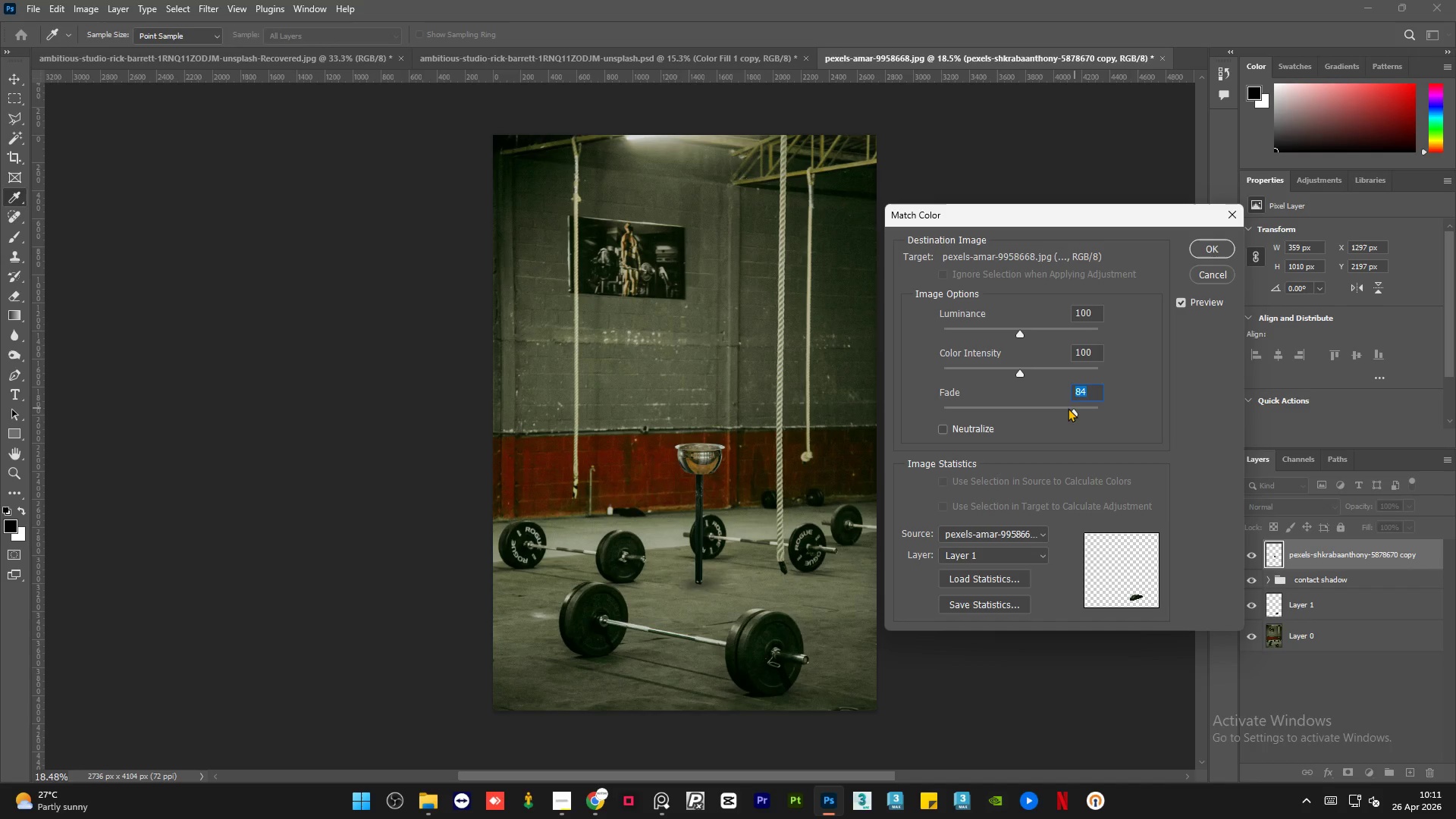 
left_click([1068, 407])
 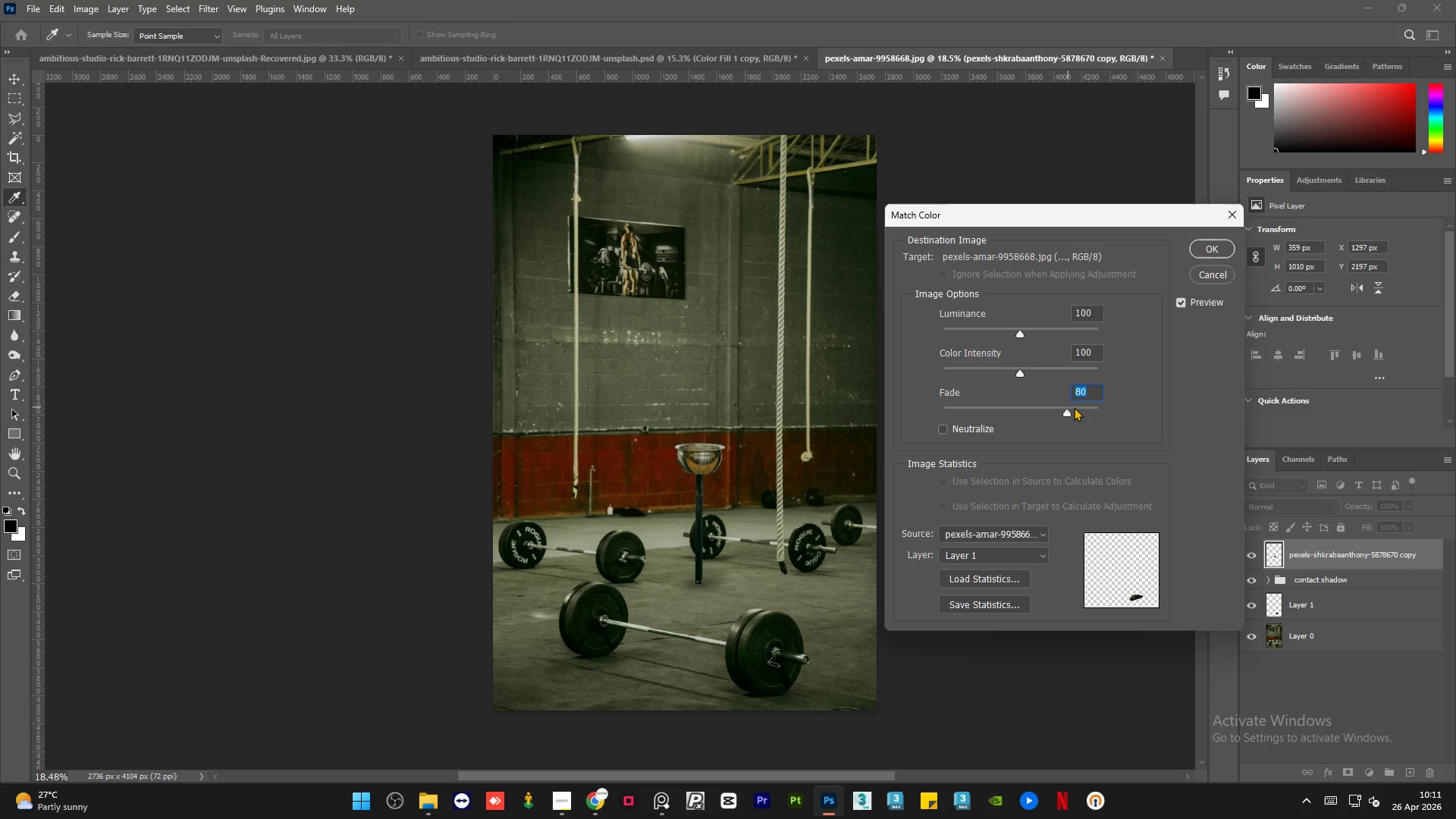 
left_click([1074, 407])
 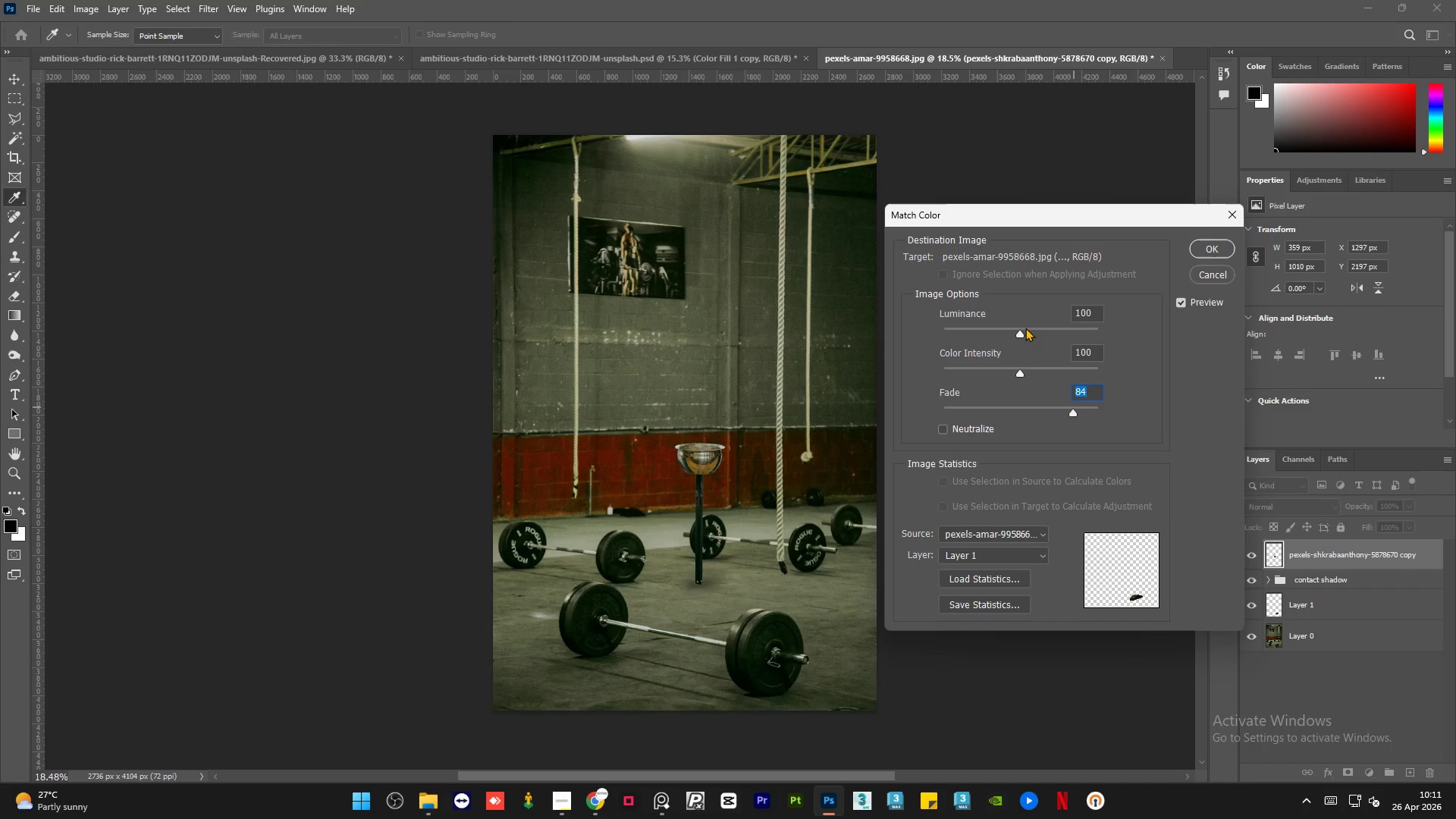 
left_click([1025, 328])
 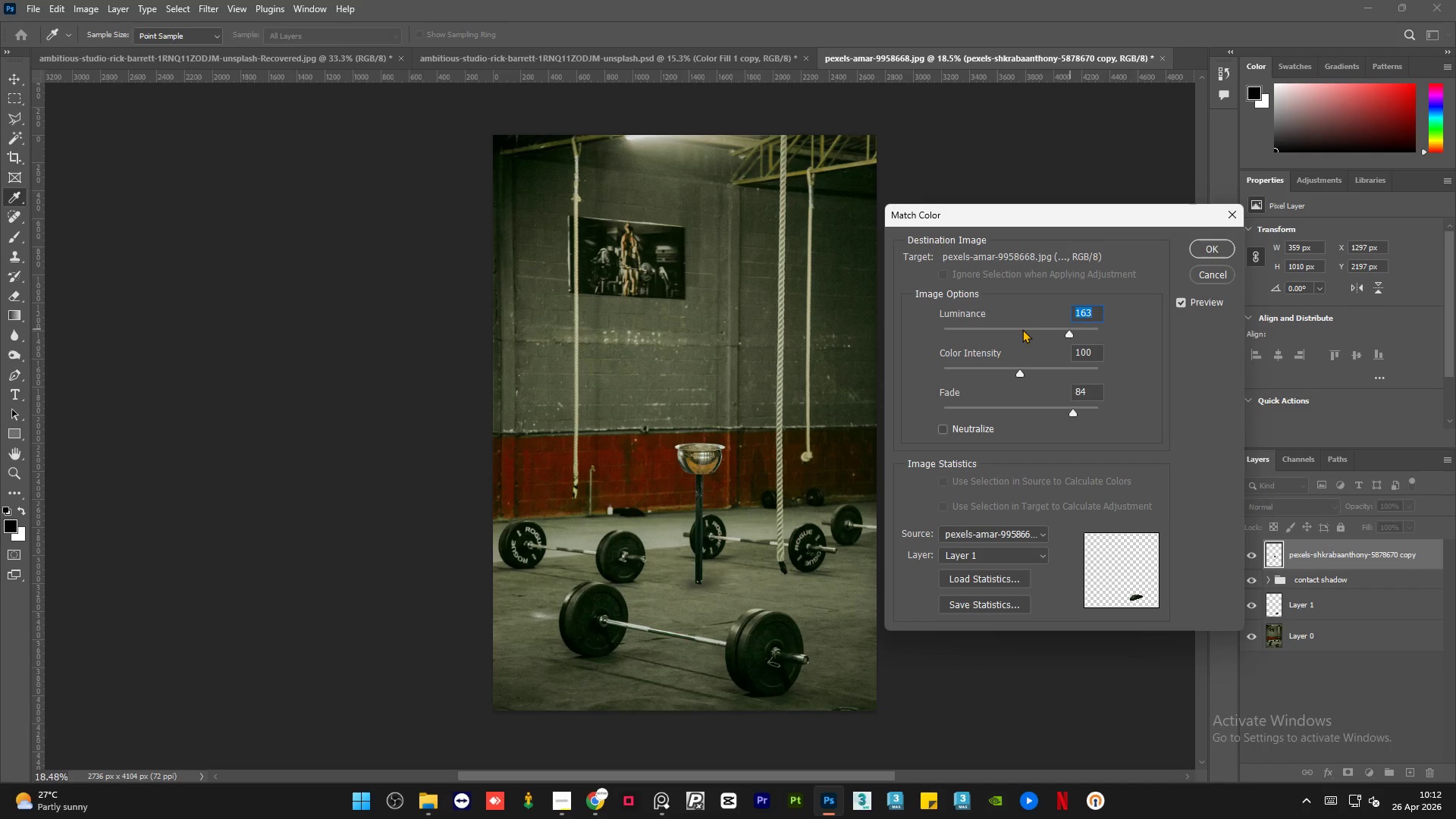 
left_click([1013, 329])
 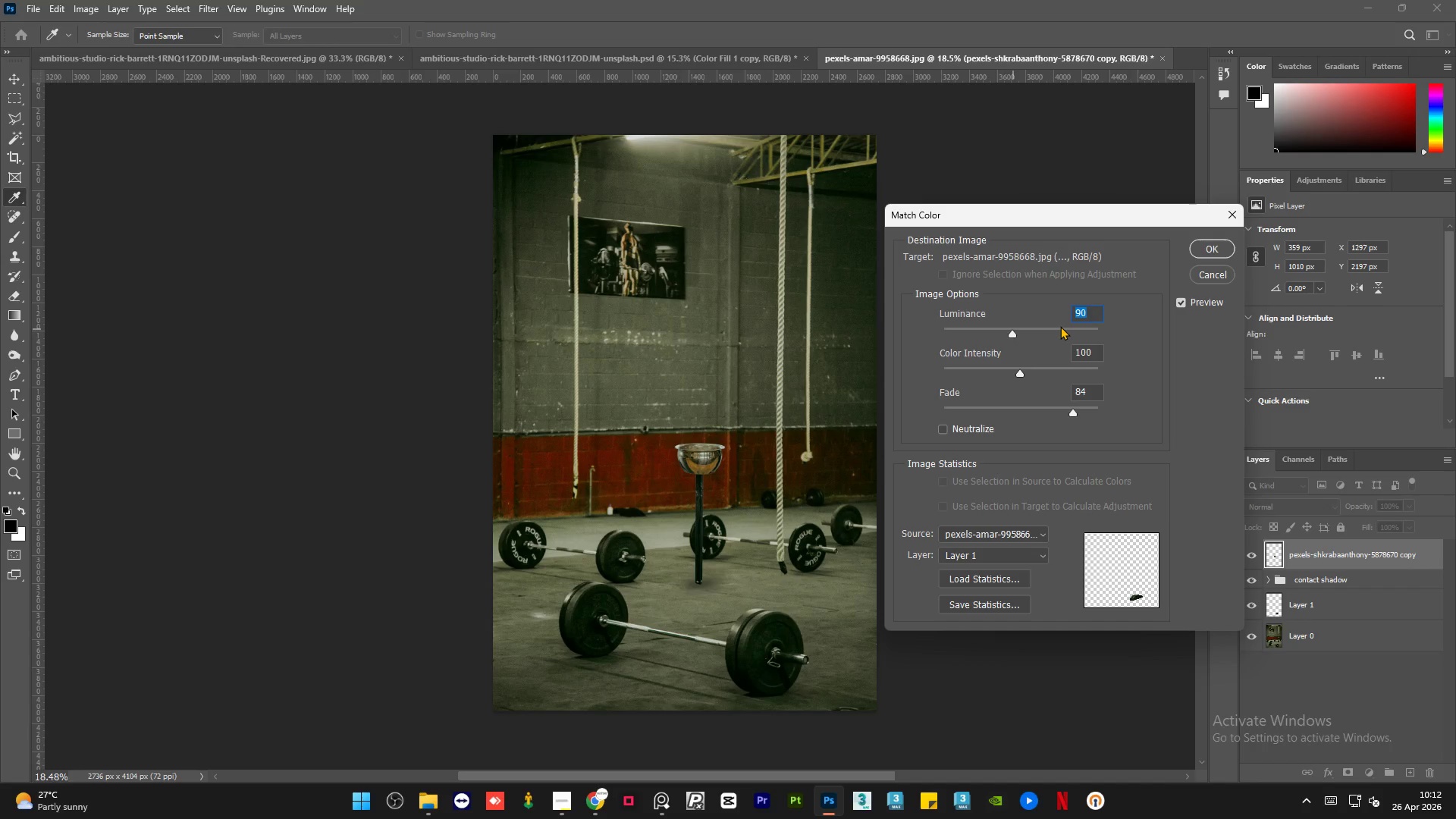 
key(Numpad1)
 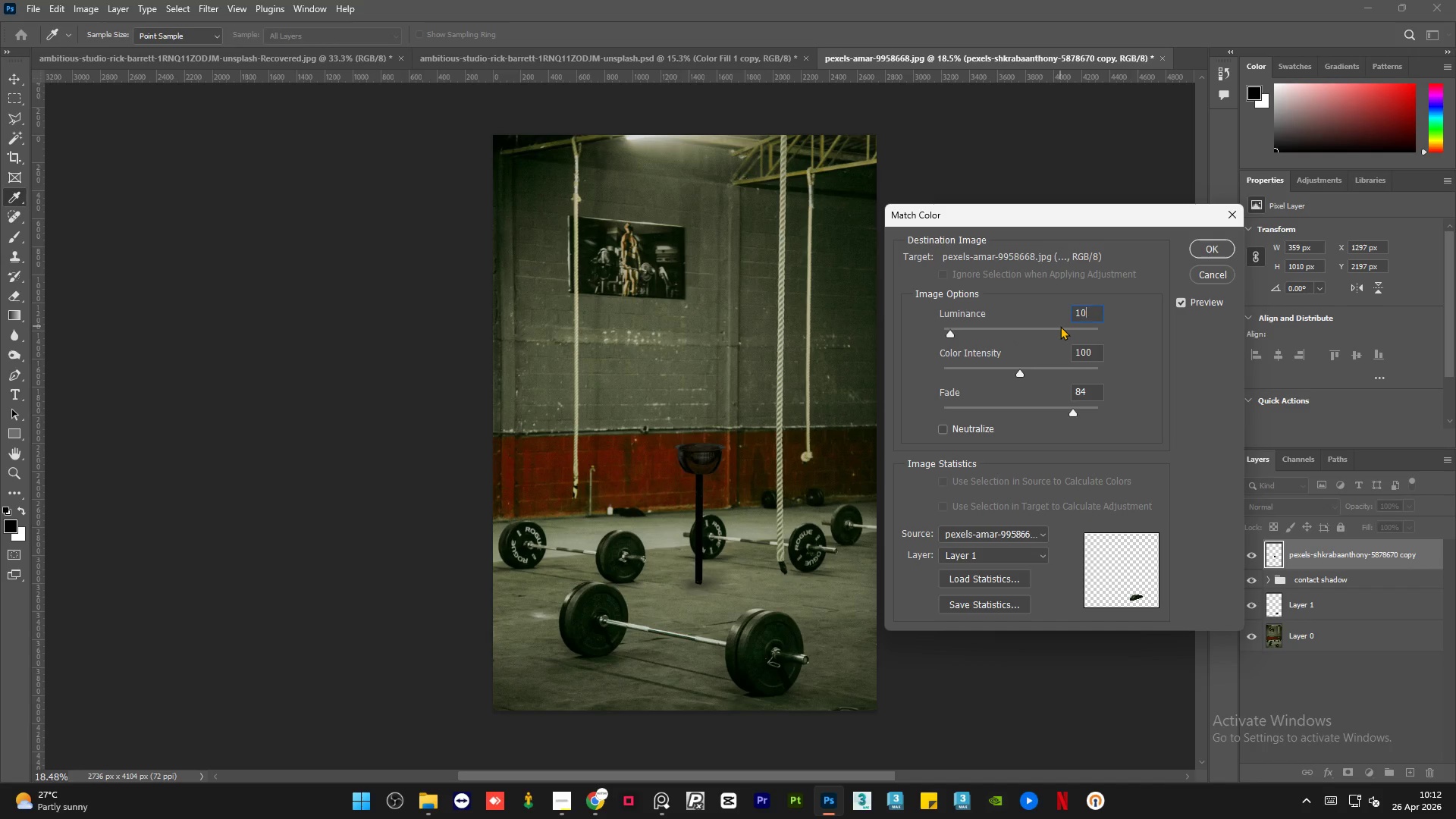 
key(Numpad0)
 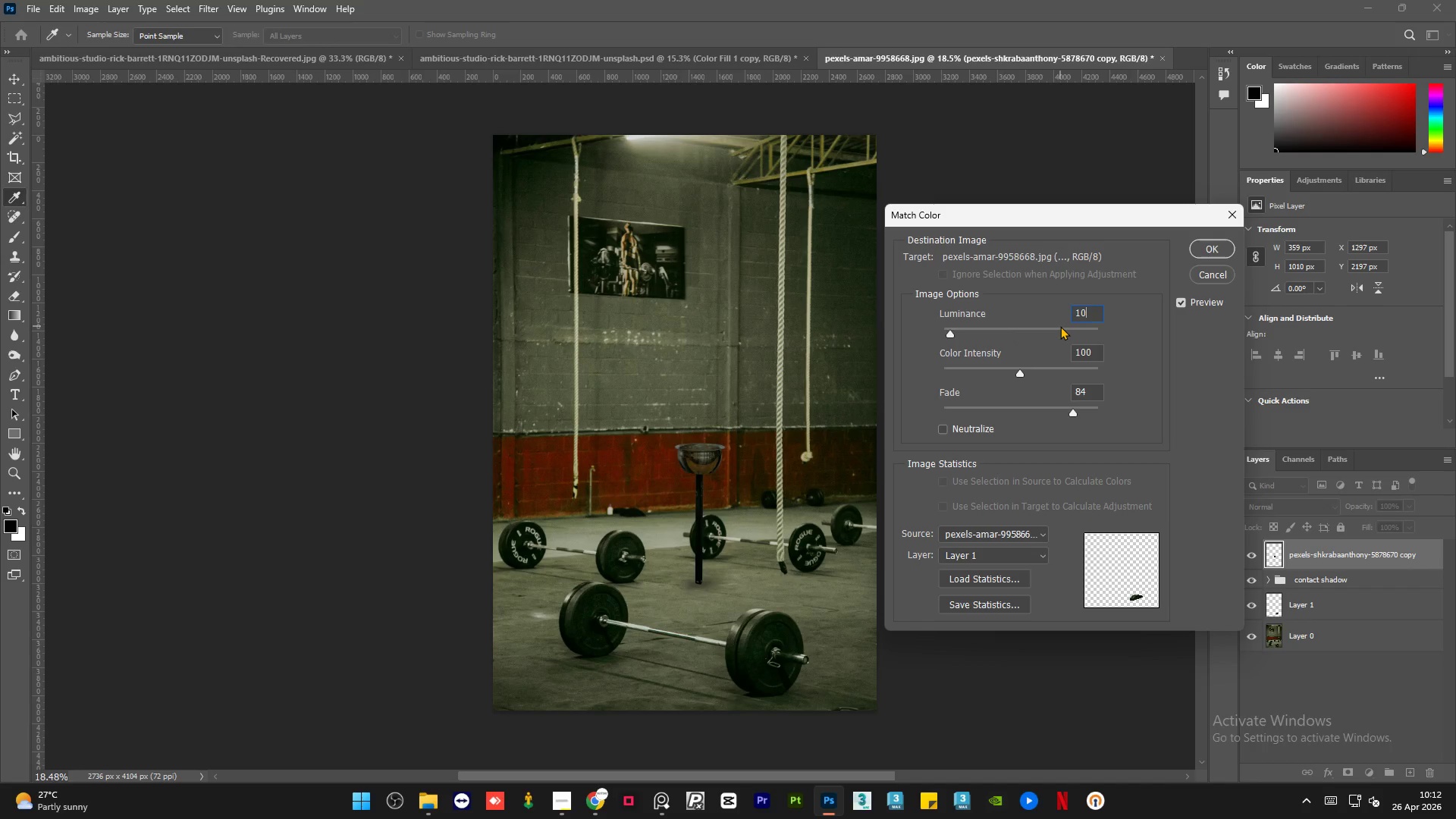 
key(Numpad0)
 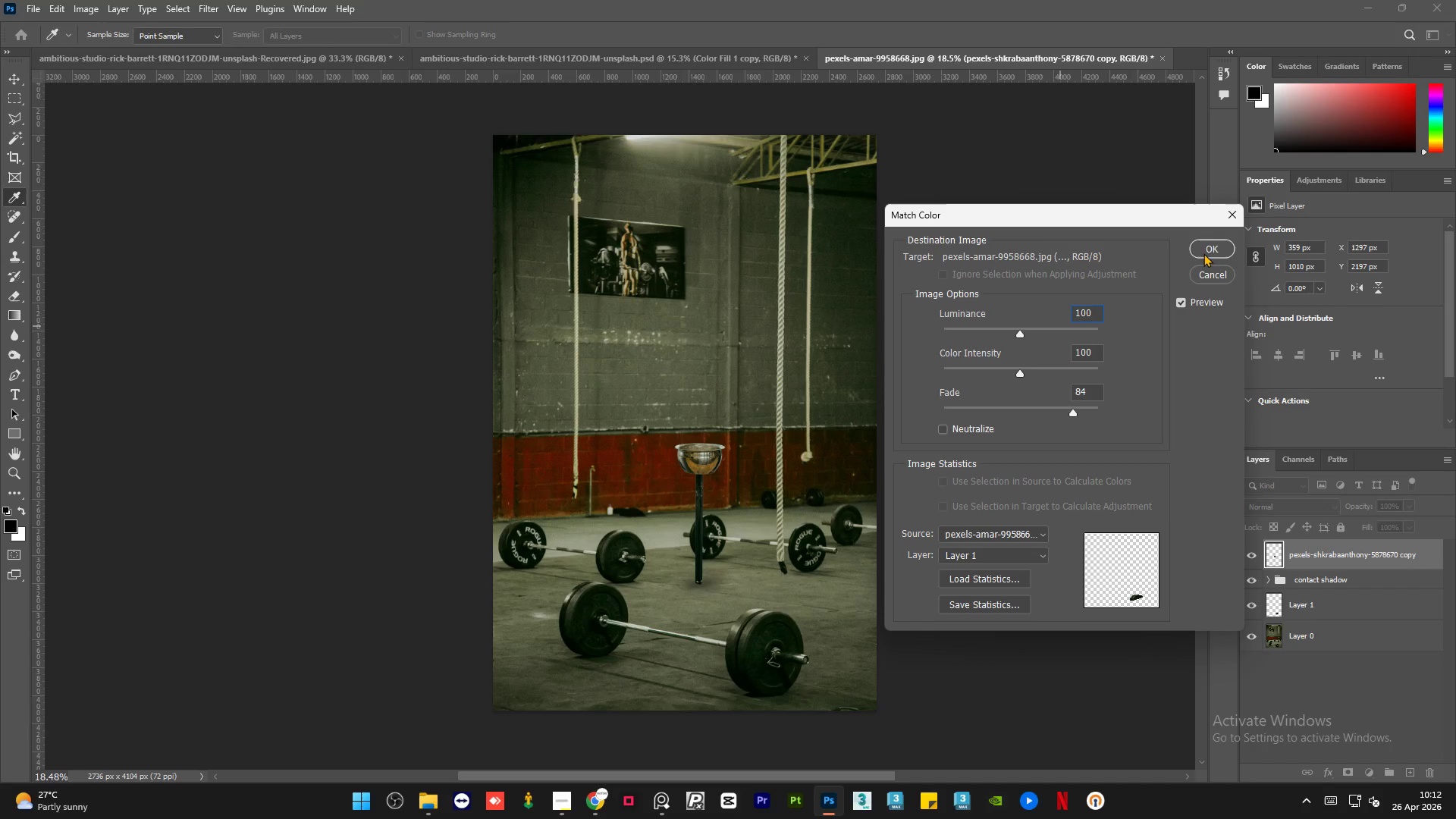 
left_click([1203, 249])
 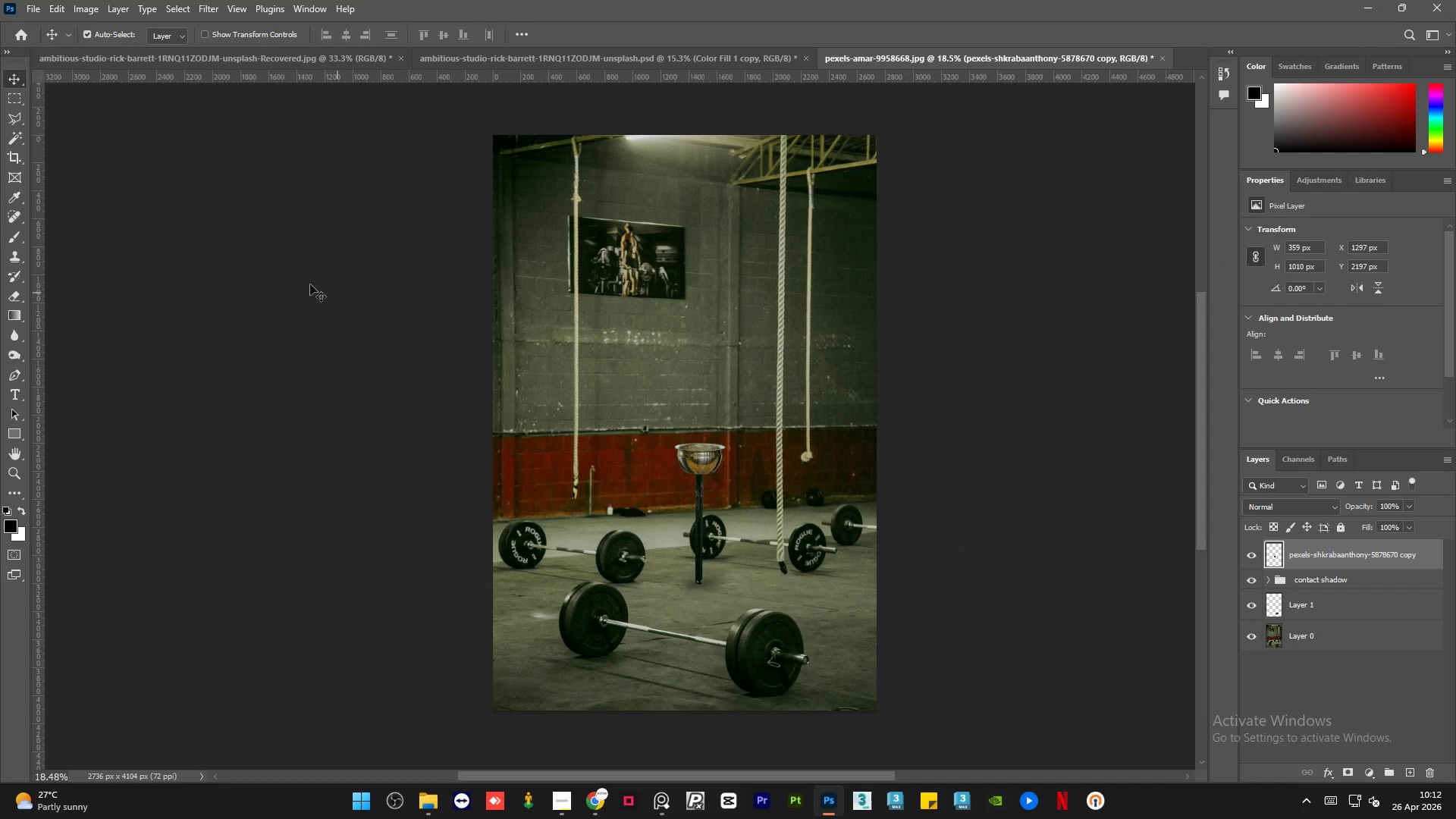 
left_click([262, 285])
 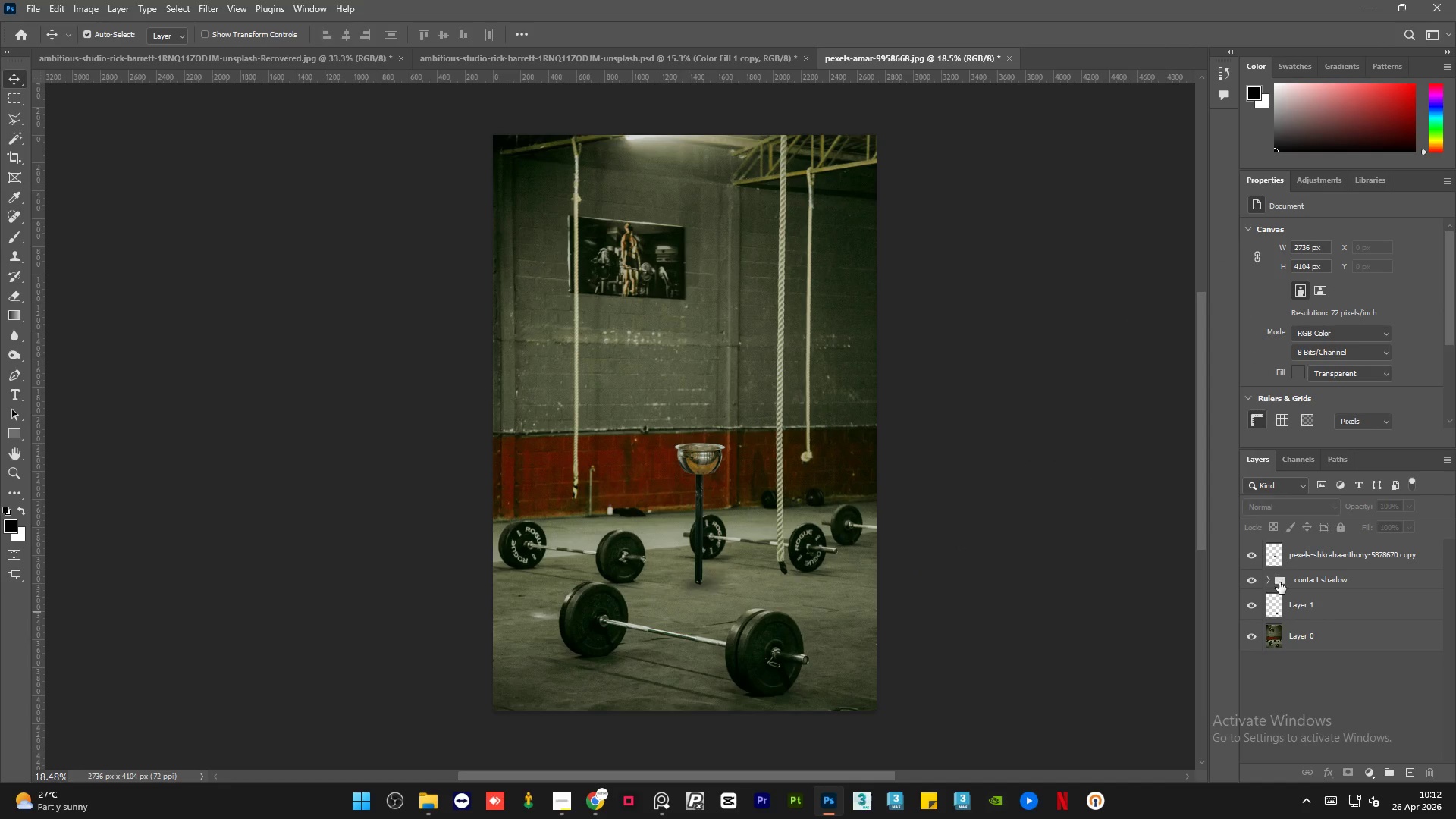 
hold_key(key=AltLeft, duration=6.92)
scroll: coordinate [699, 475], scroll_direction: up, amount: 22.0
 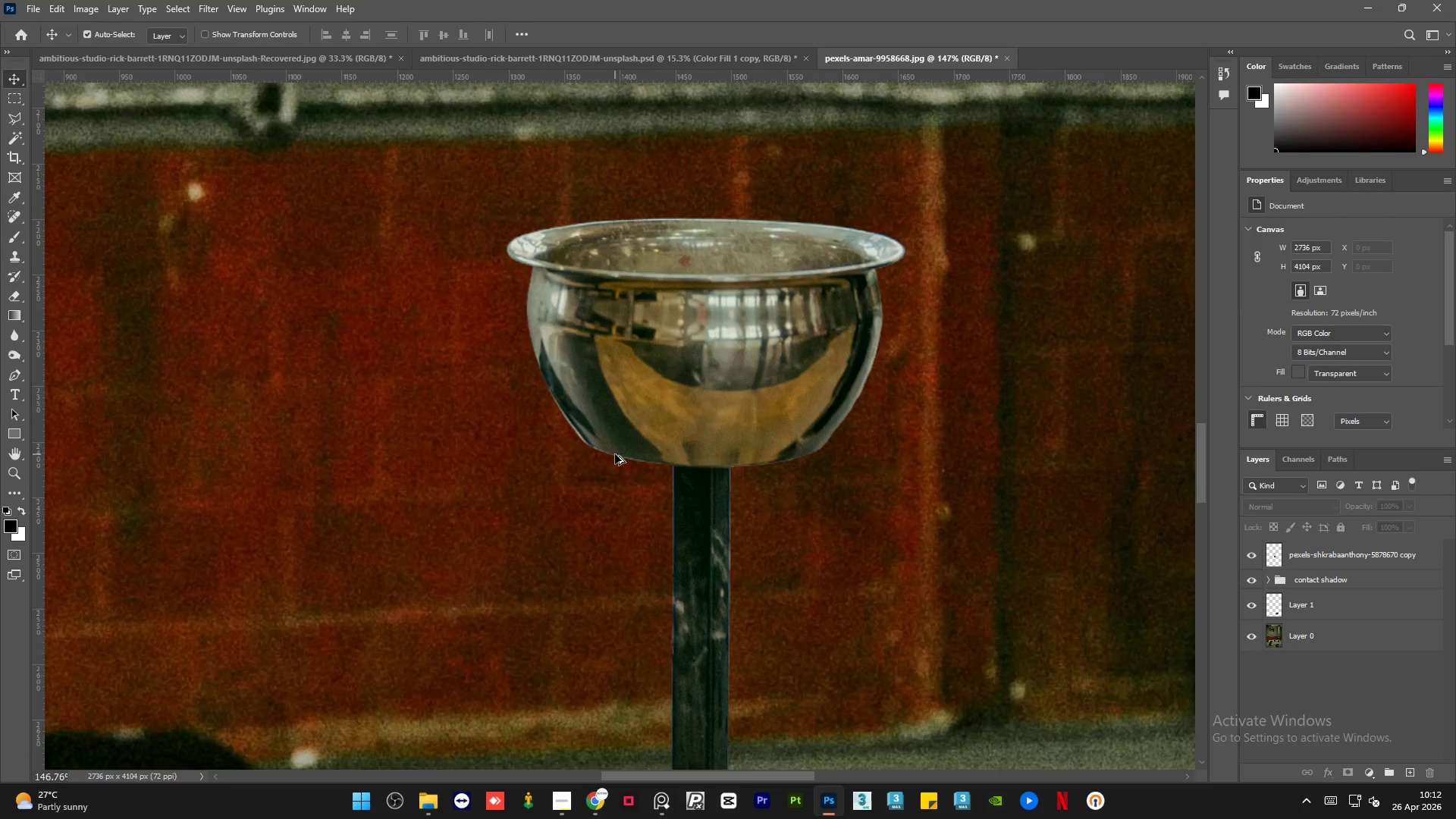 
scroll: coordinate [283, 485], scroll_direction: down, amount: 21.0
 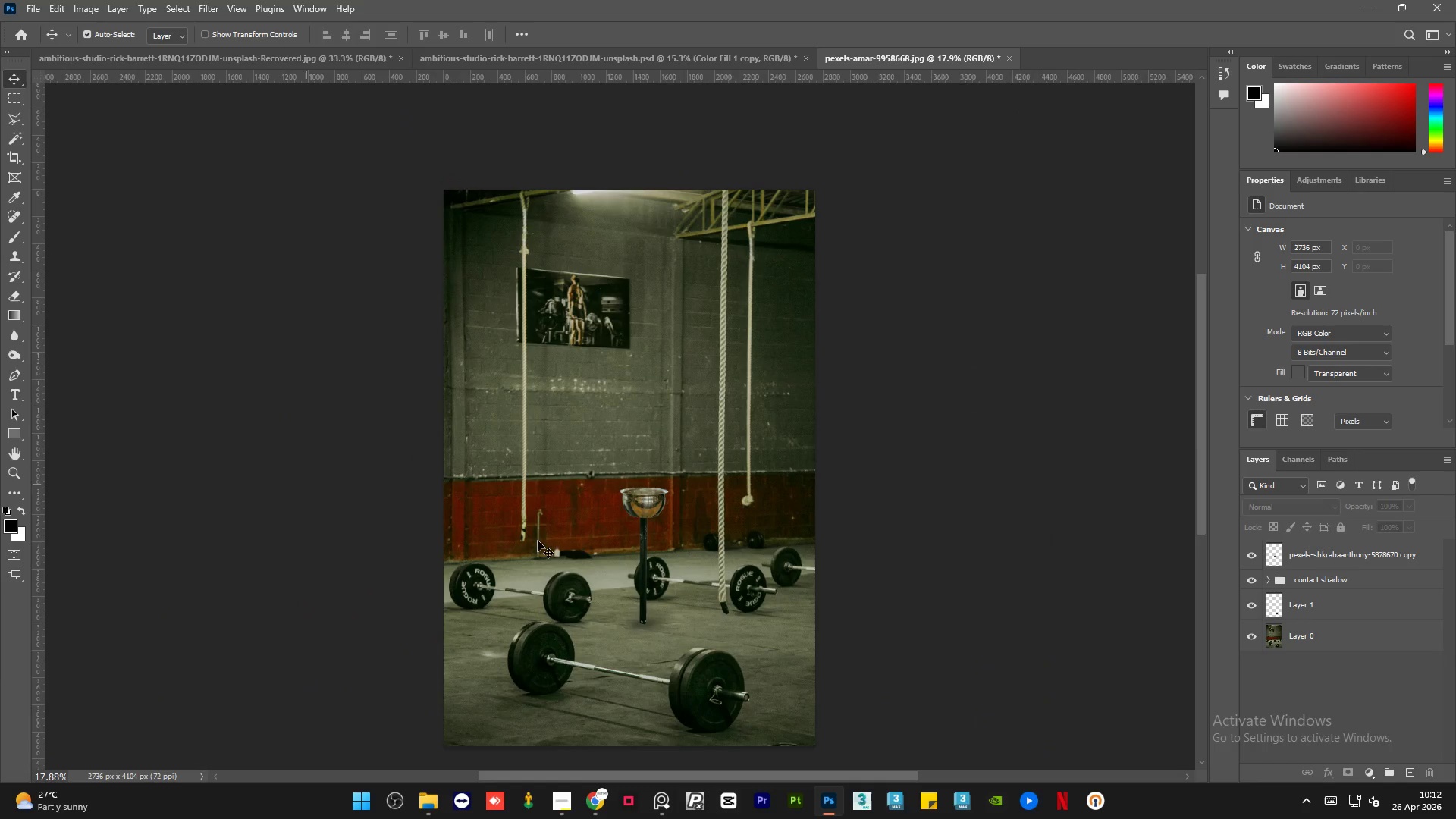 
hold_key(key=AltLeft, duration=0.61)
scroll: coordinate [861, 641], scroll_direction: down, amount: 1.0
 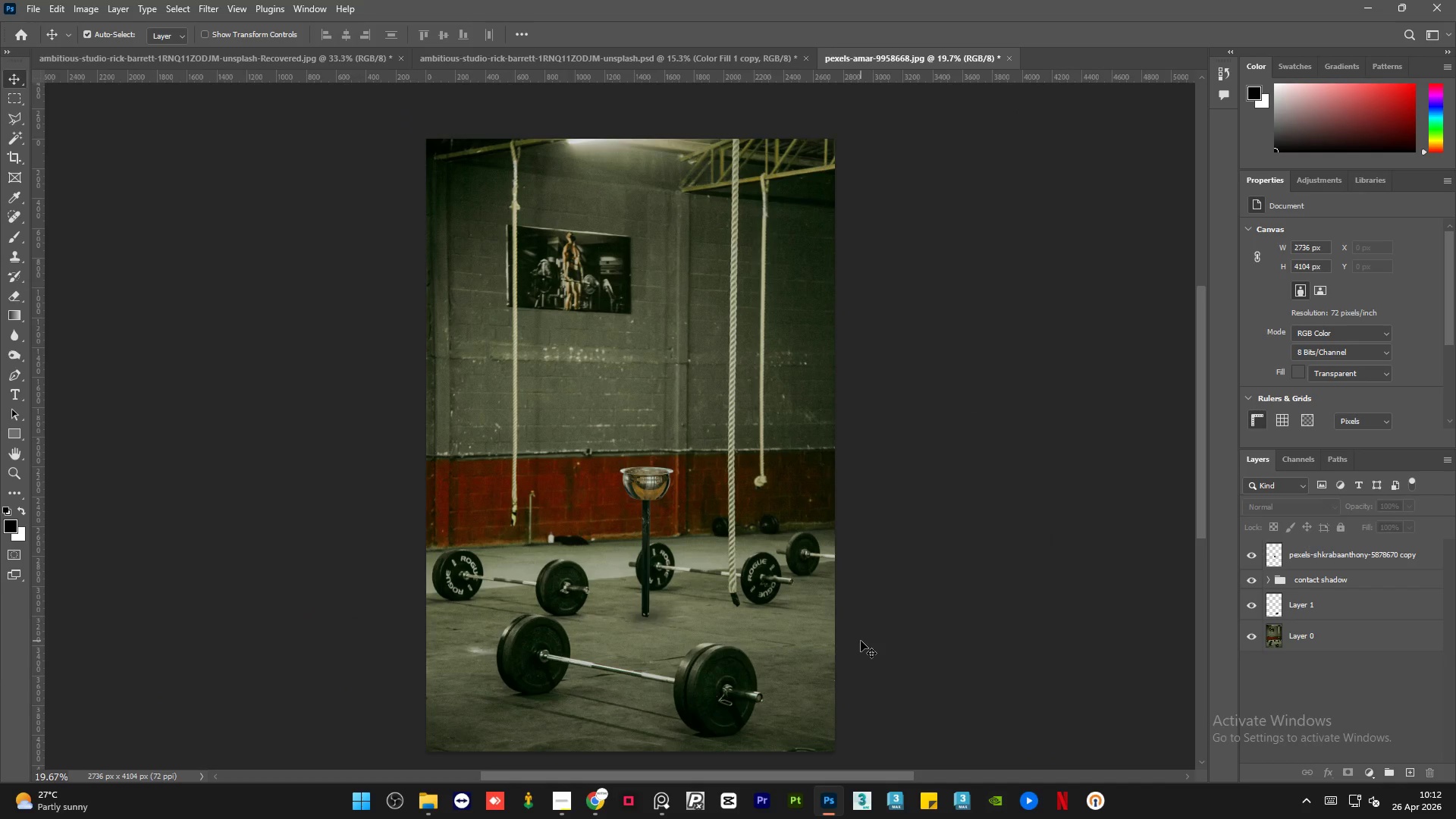 
wait(6.45)
 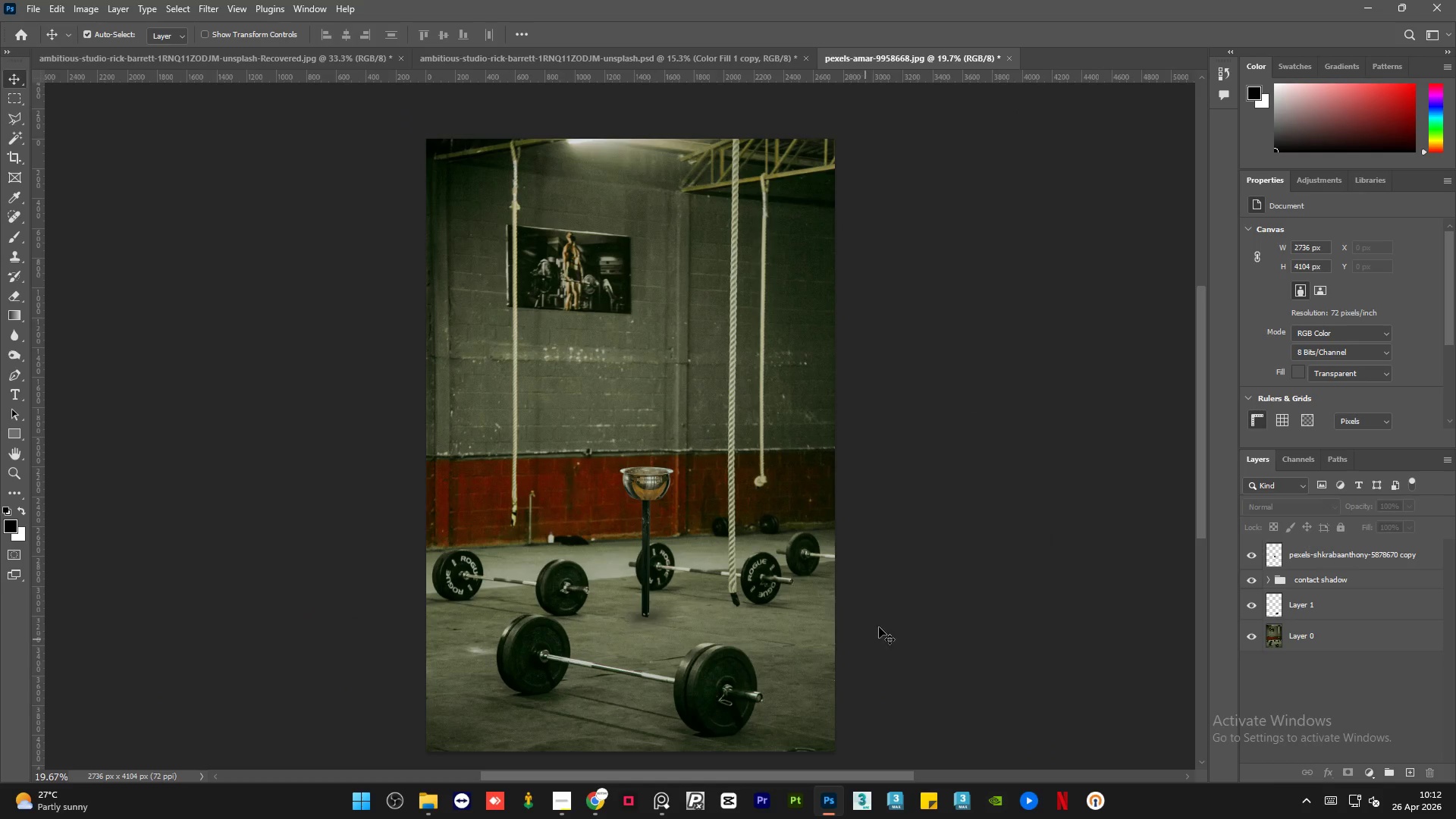 
hold_key(key=AltLeft, duration=5.56)
scroll: coordinate [664, 461], scroll_direction: up, amount: 19.0
 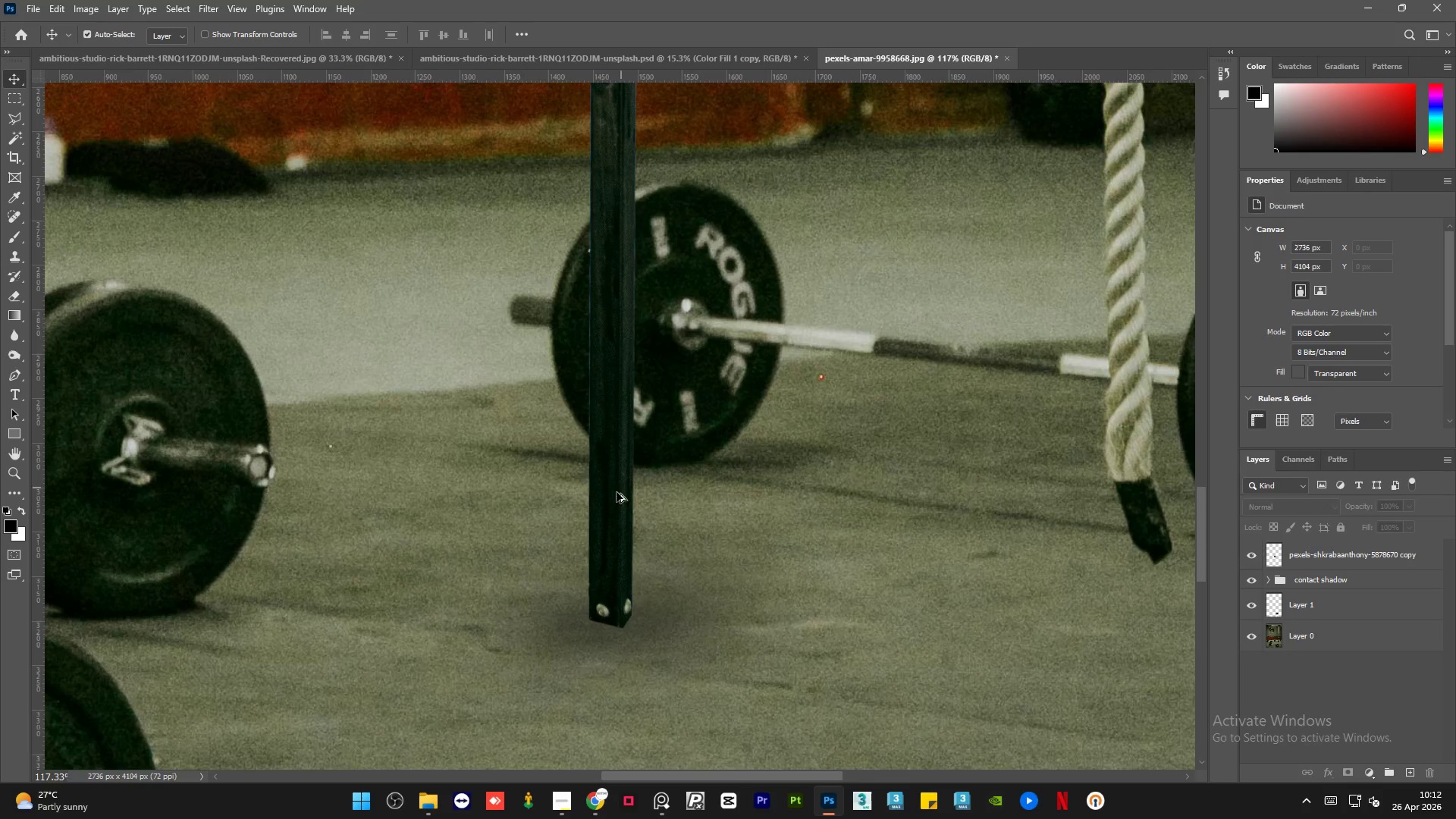 
scroll: coordinate [644, 146], scroll_direction: none, amount: 0.0
 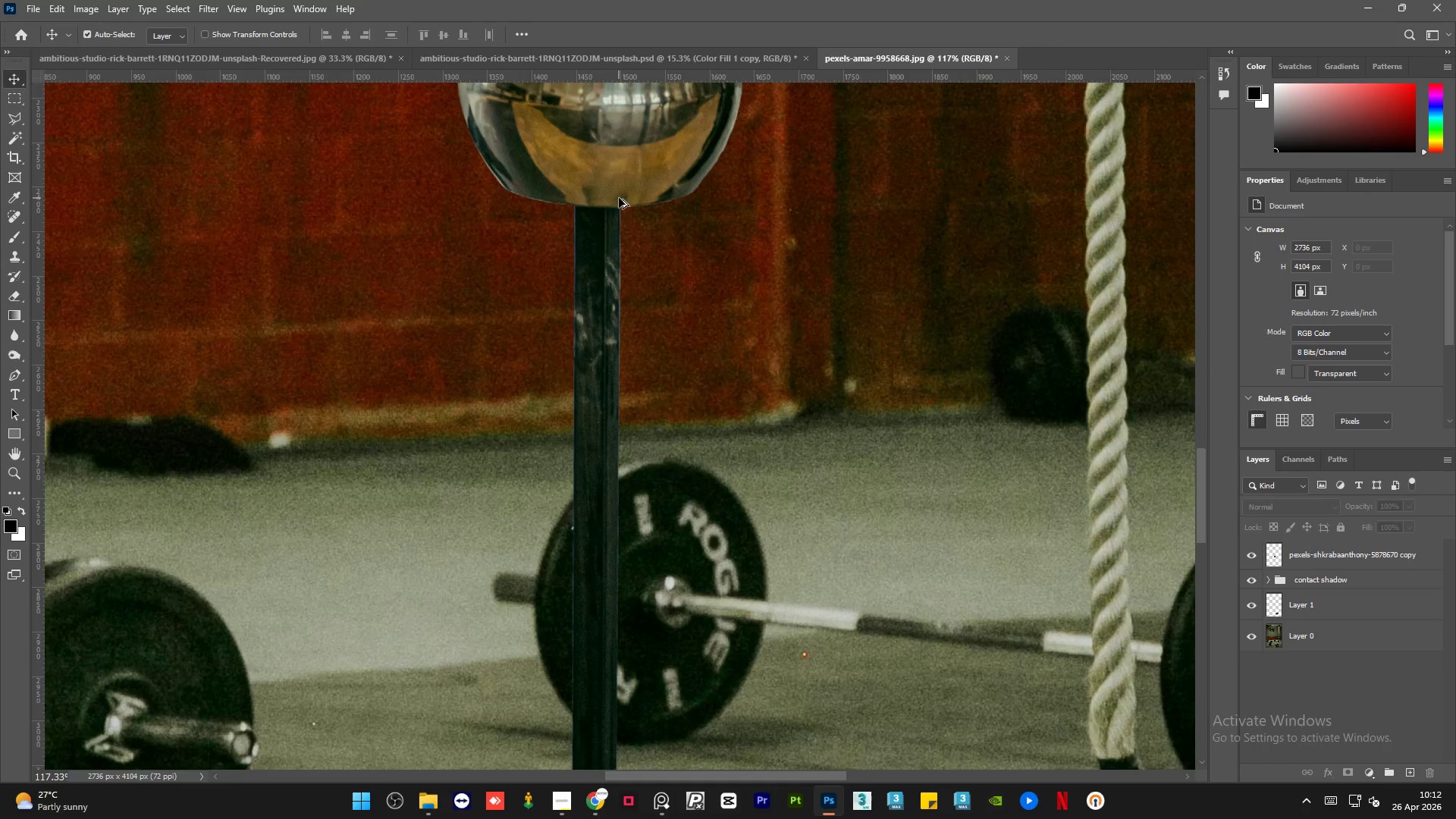 
hold_key(key=AltLeft, duration=0.42)
hold_key(key=AltLeft, duration=0.83)
scroll: coordinate [557, 318], scroll_direction: down, amount: 4.0
 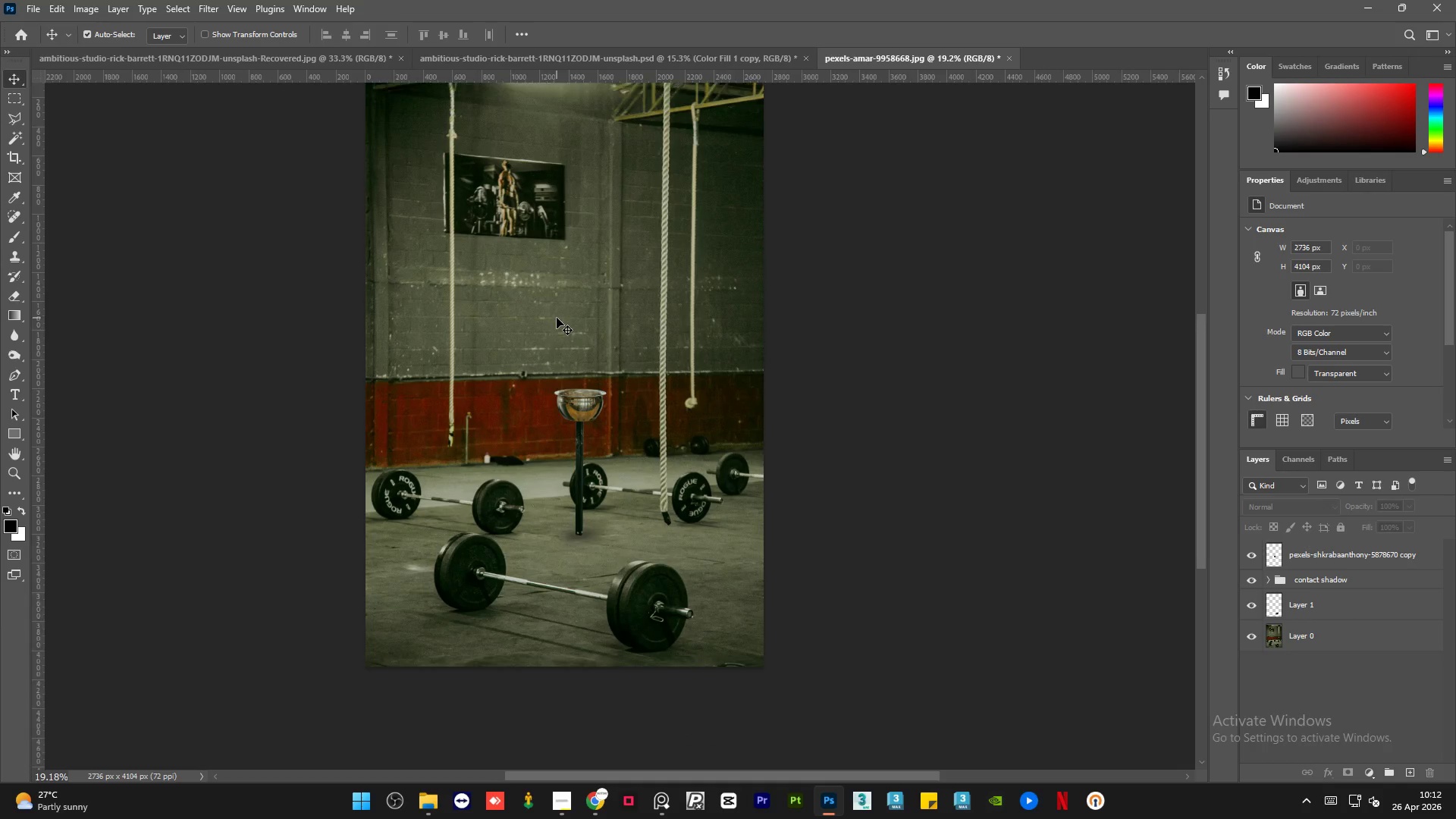 
hold_key(key=AltLeft, duration=1.09)
 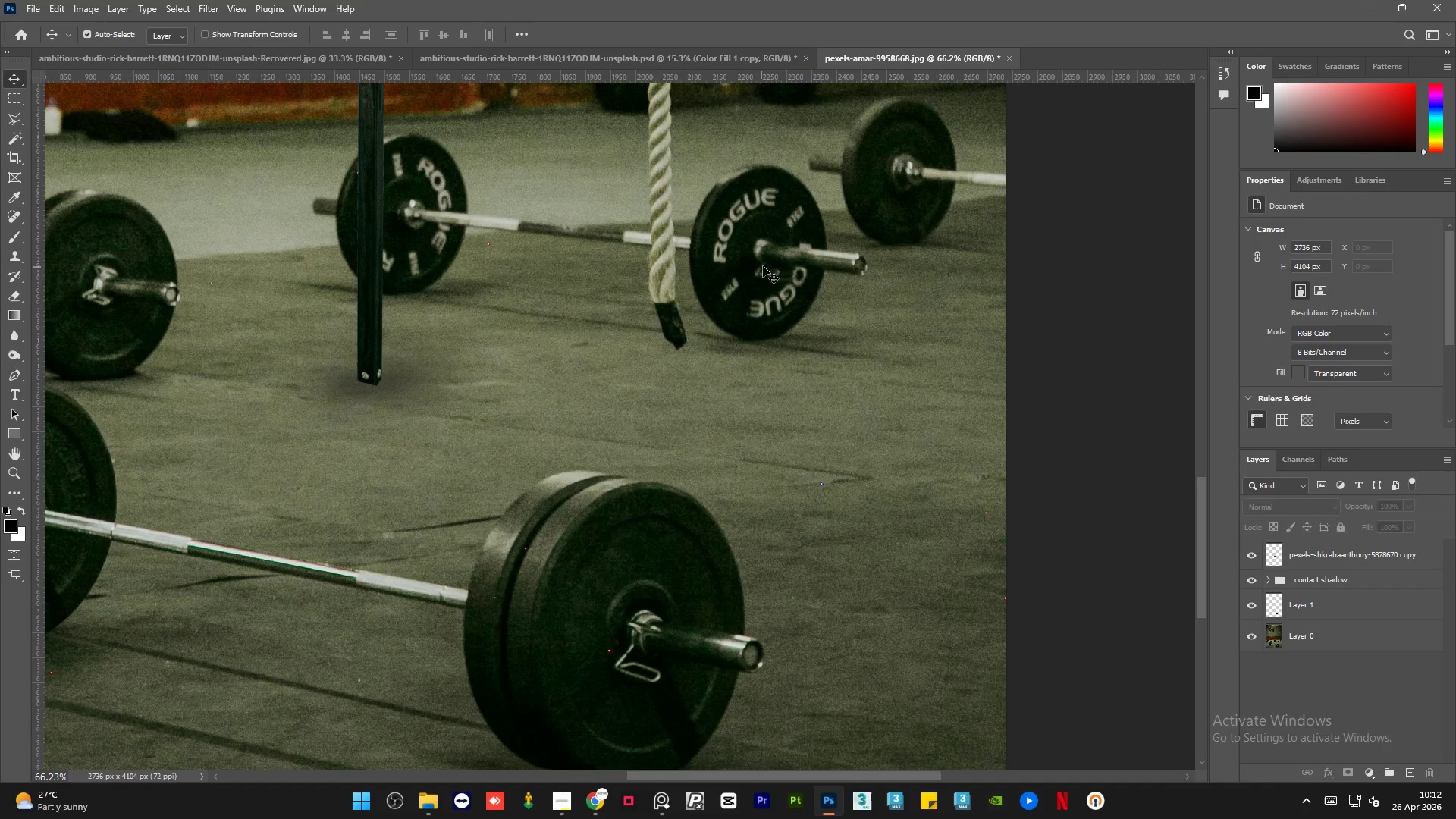 
scroll: coordinate [657, 686], scroll_direction: up, amount: 15.0
 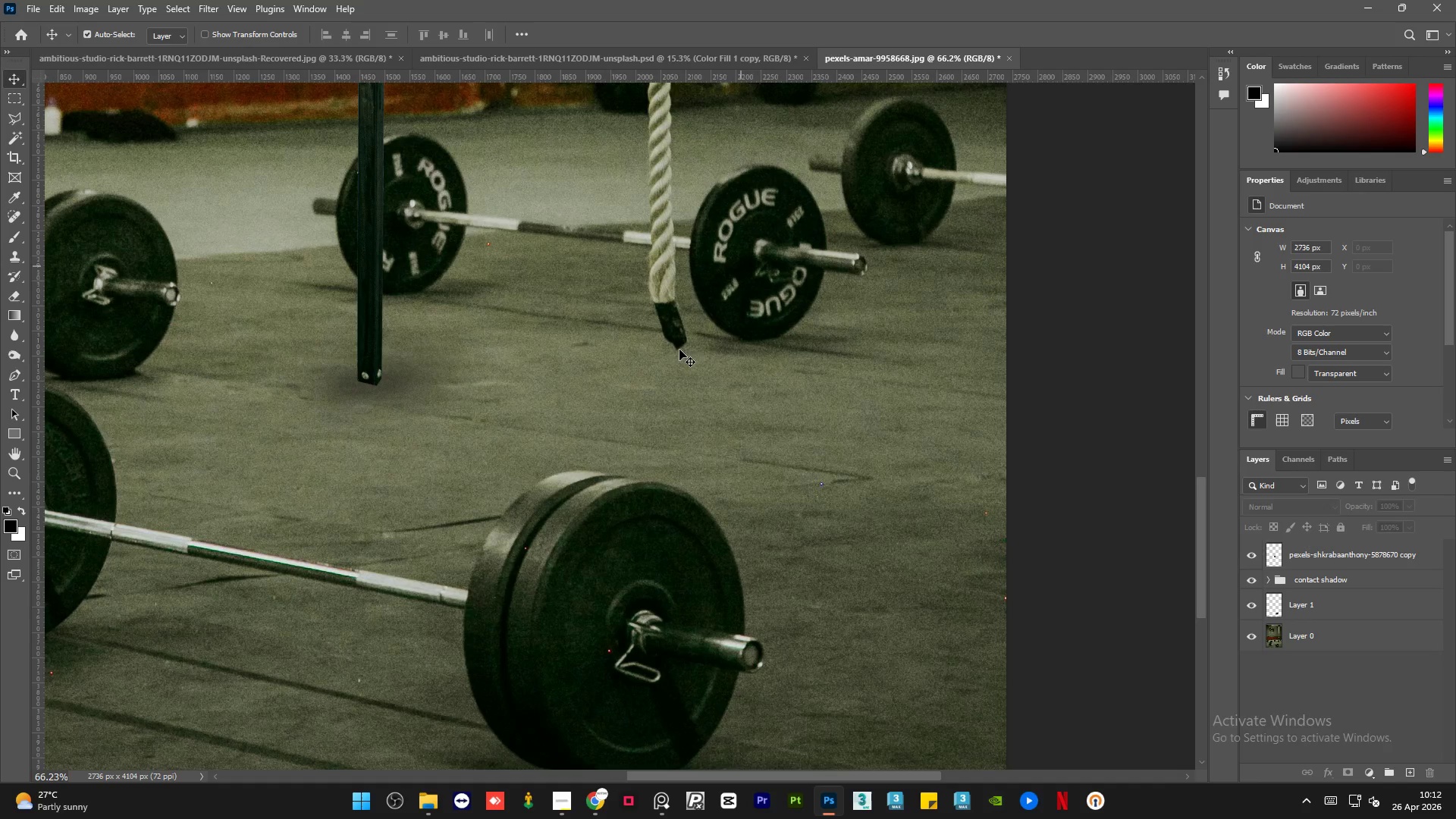 
hold_key(key=AltLeft, duration=1.03)
scroll: coordinate [583, 547], scroll_direction: down, amount: 11.0
 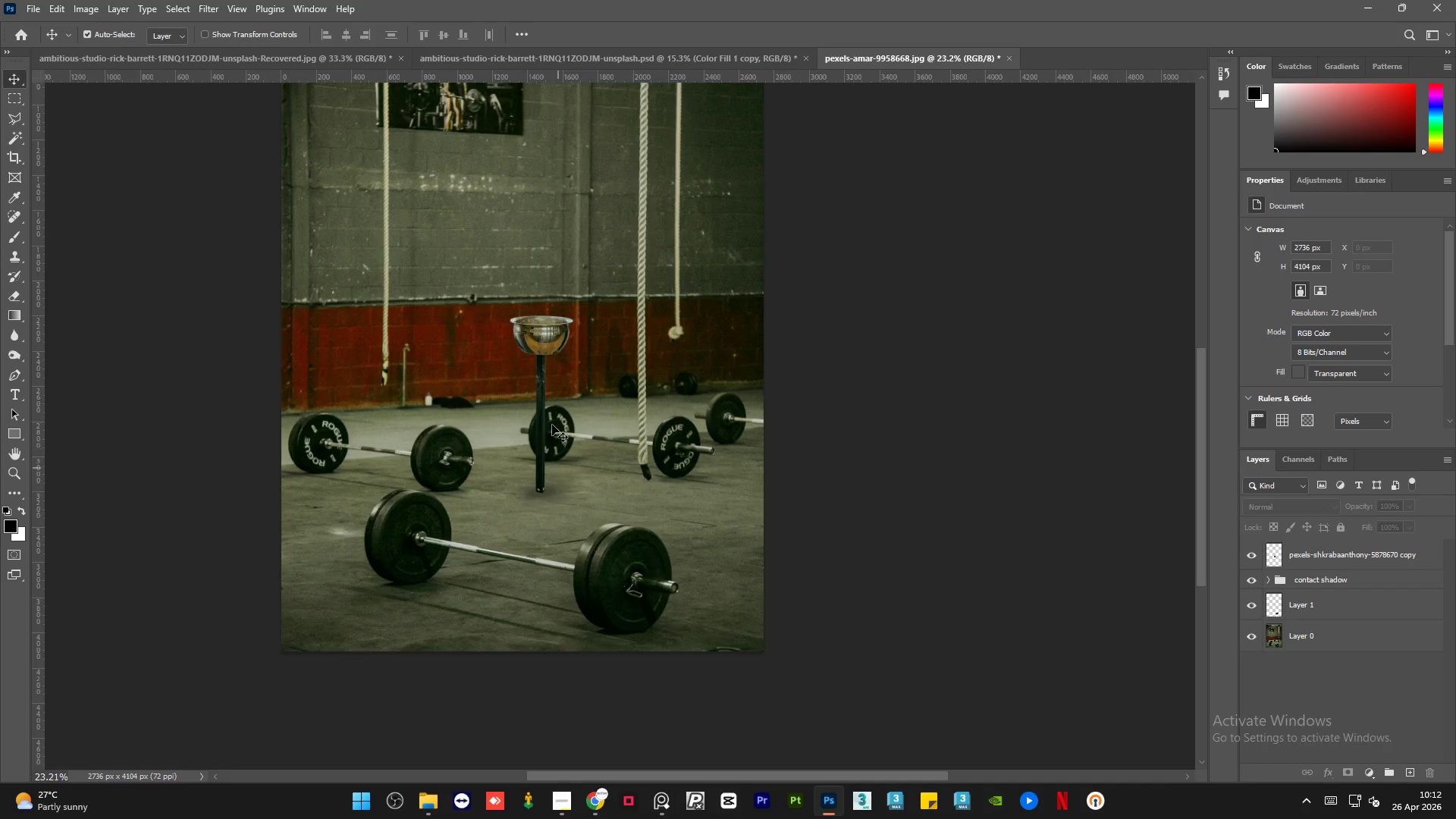 
hold_key(key=AltLeft, duration=0.38)
scroll: coordinate [544, 572], scroll_direction: up, amount: 8.0
 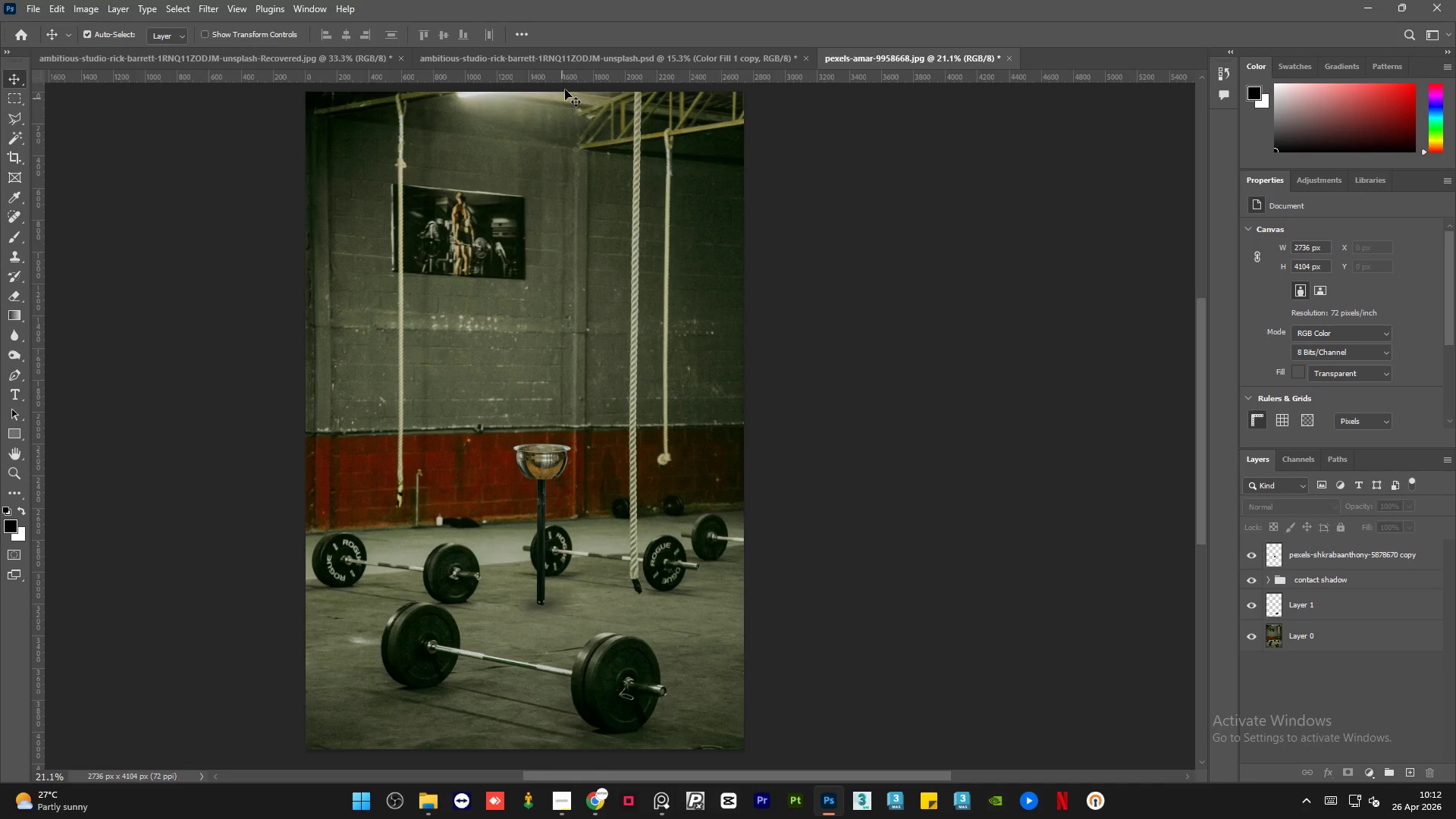 
left_click([574, 64])
 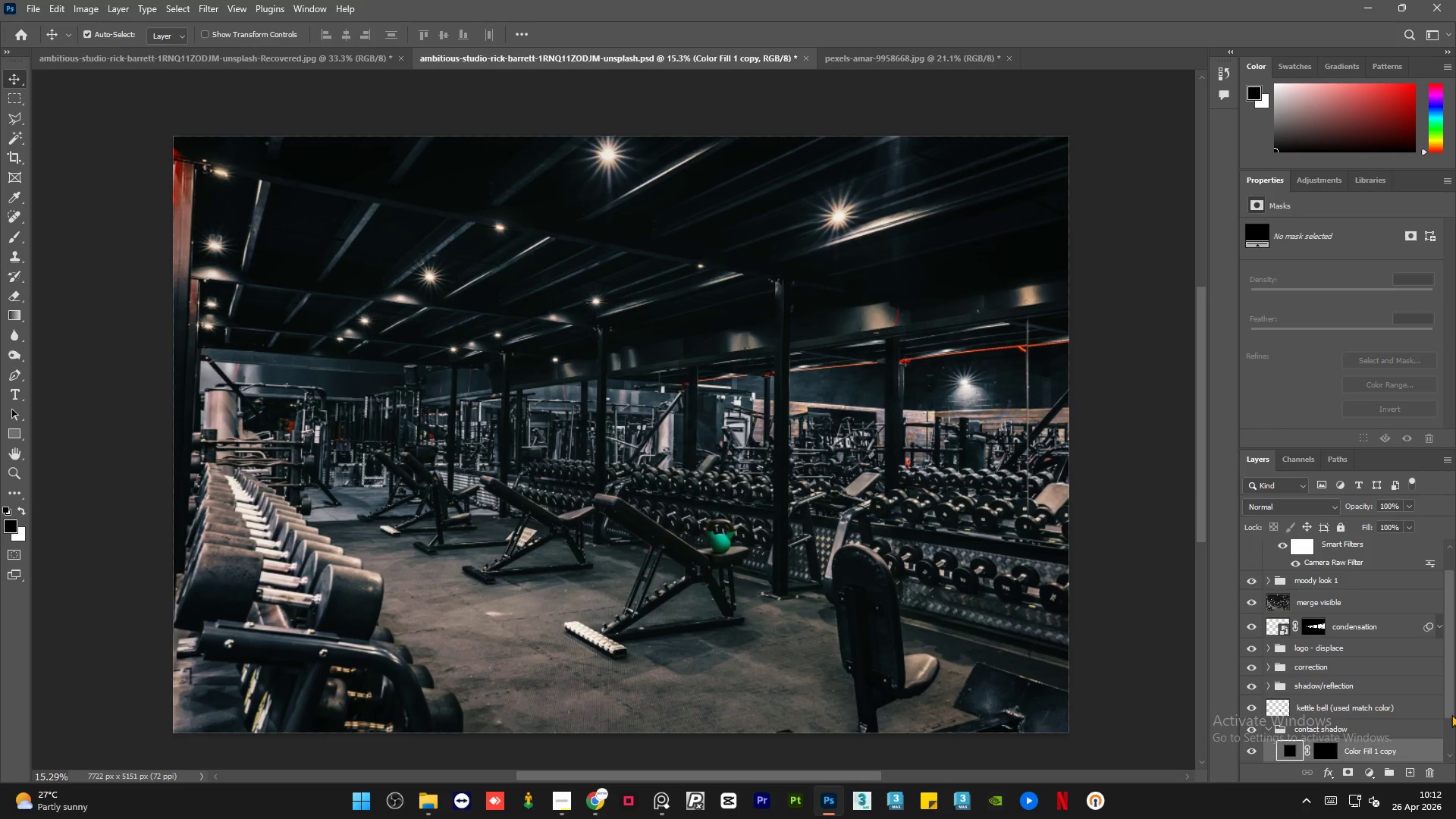 
left_click_drag(start_coordinate=[1445, 669], to_coordinate=[1450, 735])
 